 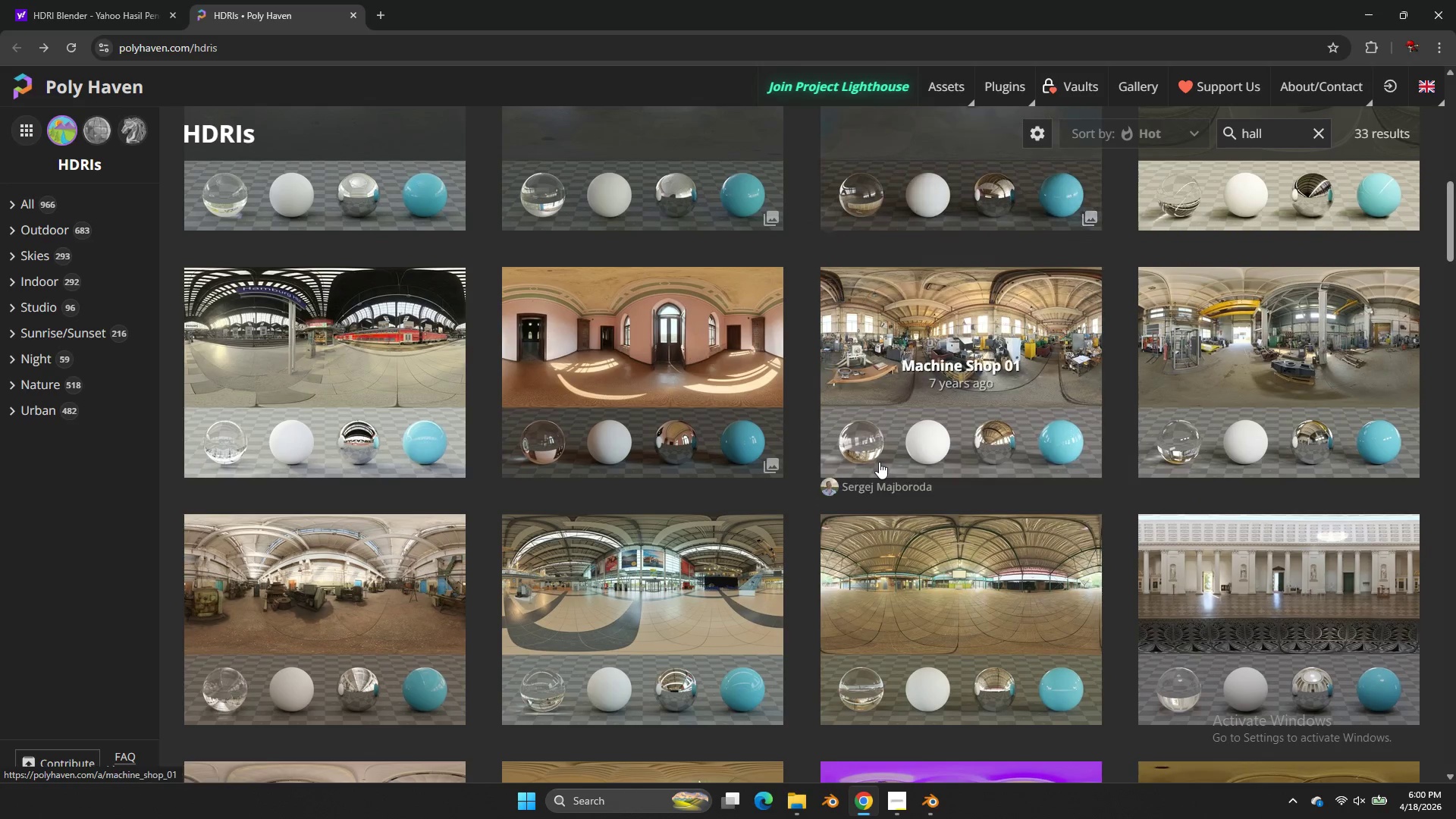 
scroll: coordinate [987, 380], scroll_direction: down, amount: 8.0
 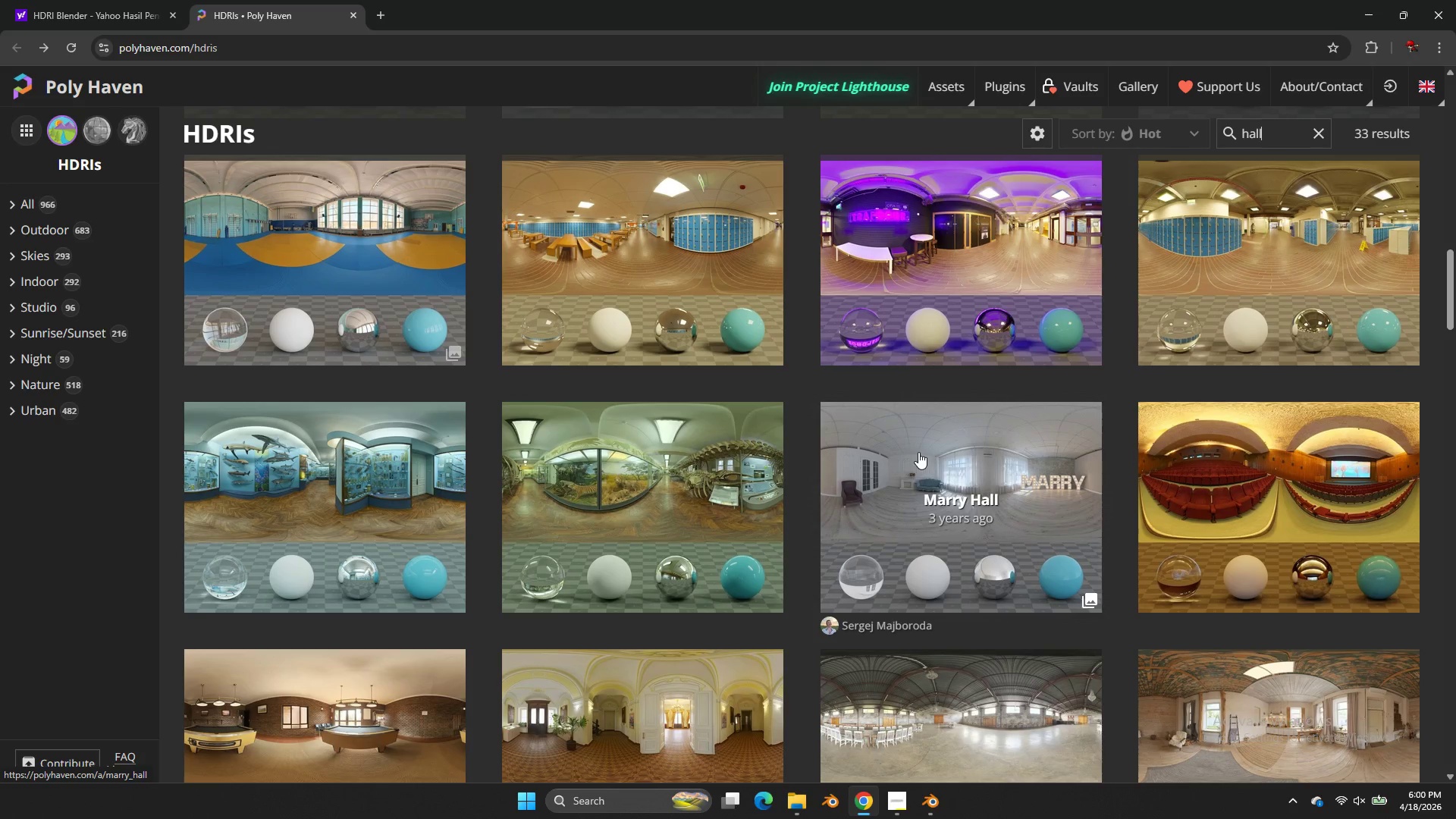 
wait(6.55)
 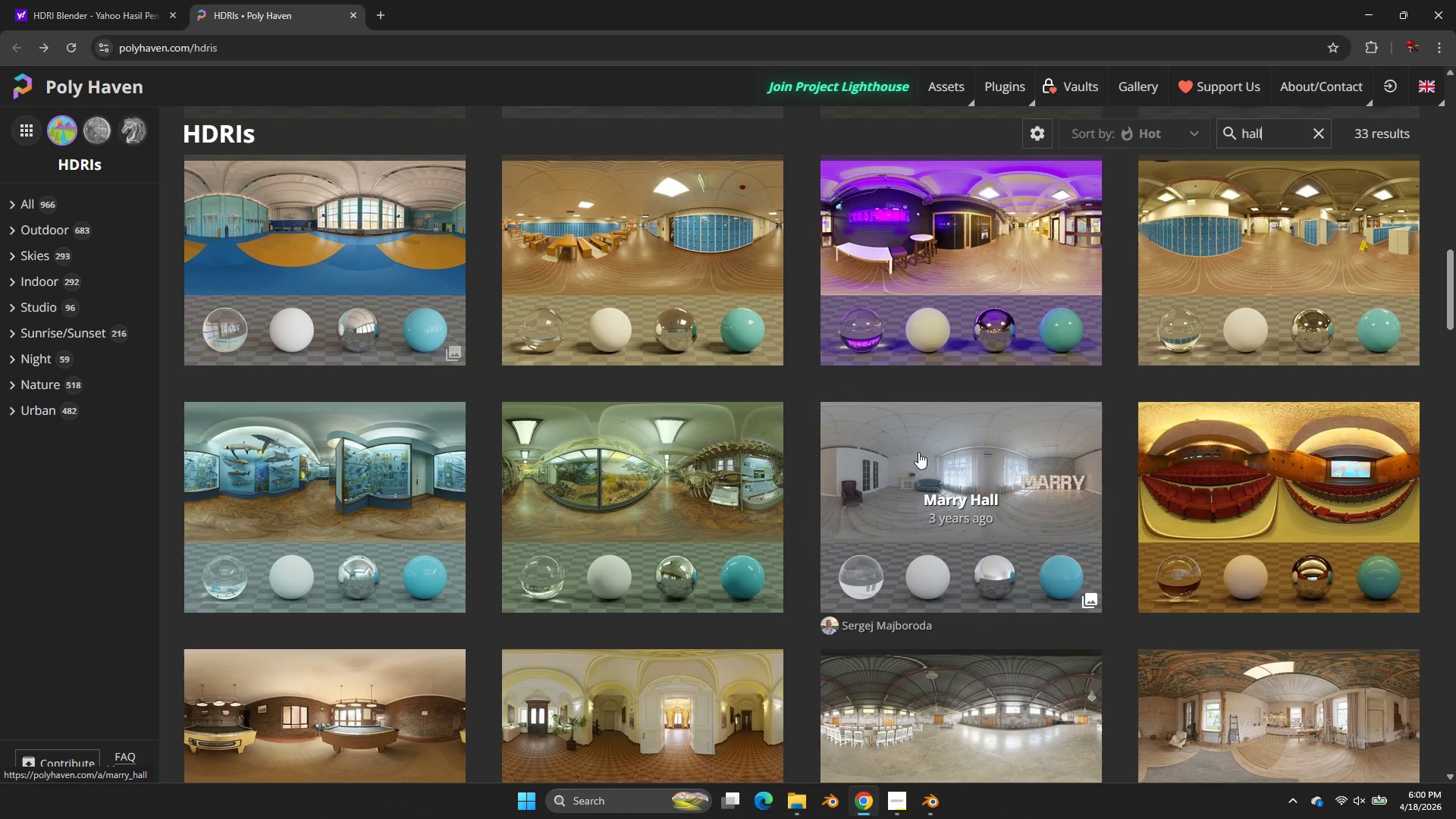 
scroll: coordinate [684, 422], scroll_direction: down, amount: 14.0
 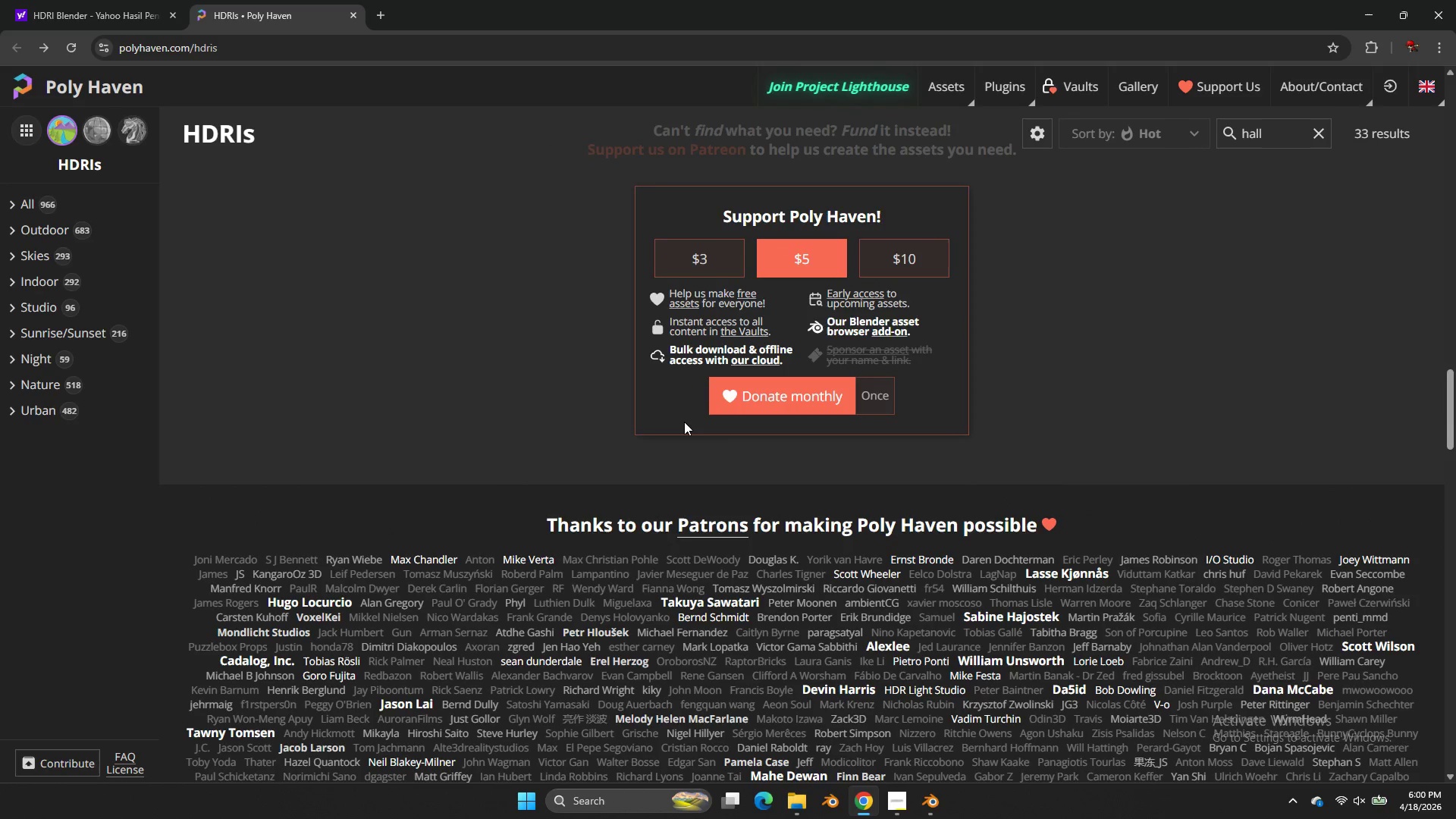 
scroll: coordinate [431, 351], scroll_direction: up, amount: 15.0
 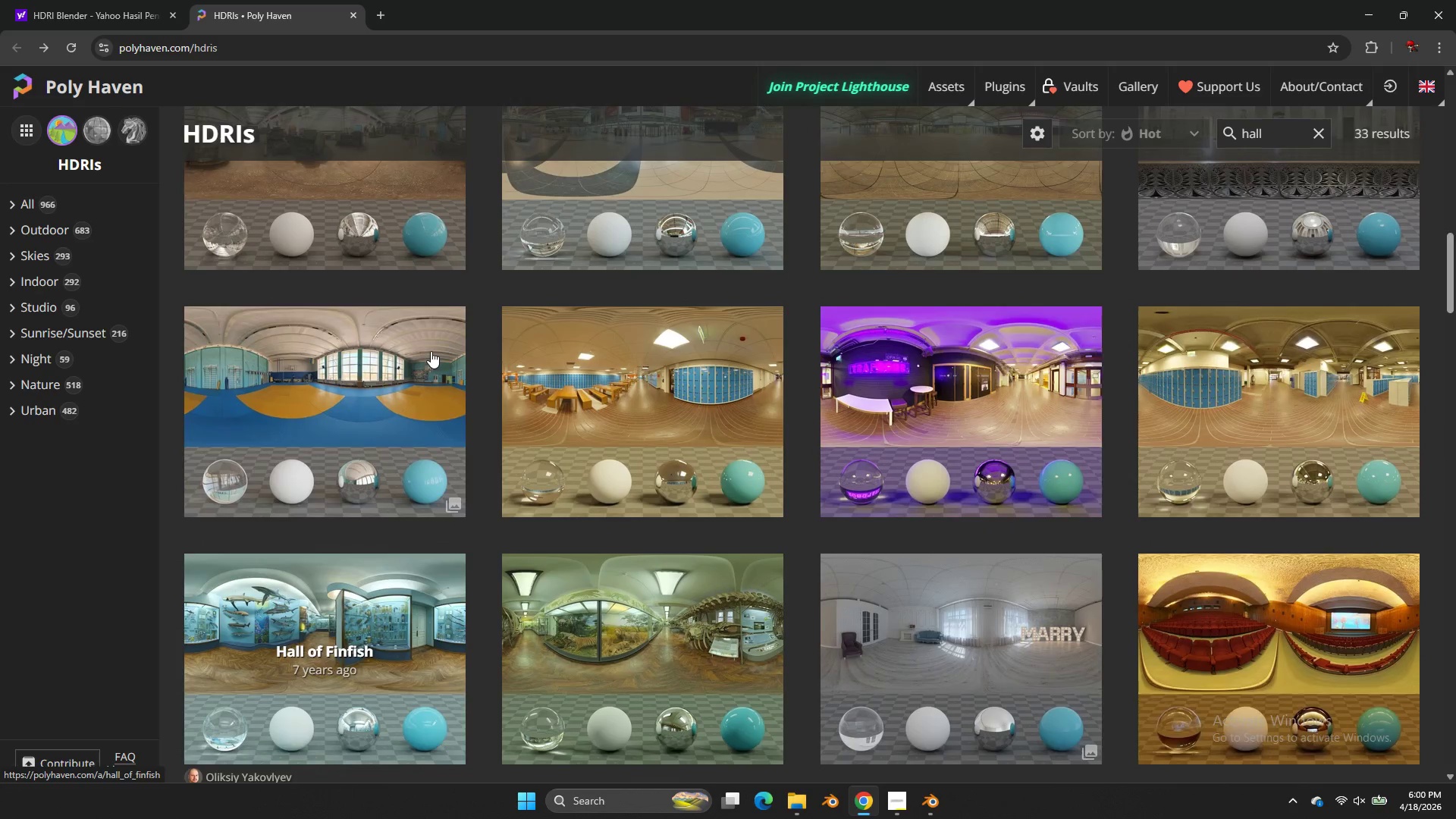 
scroll: coordinate [1272, 300], scroll_direction: up, amount: 20.0
 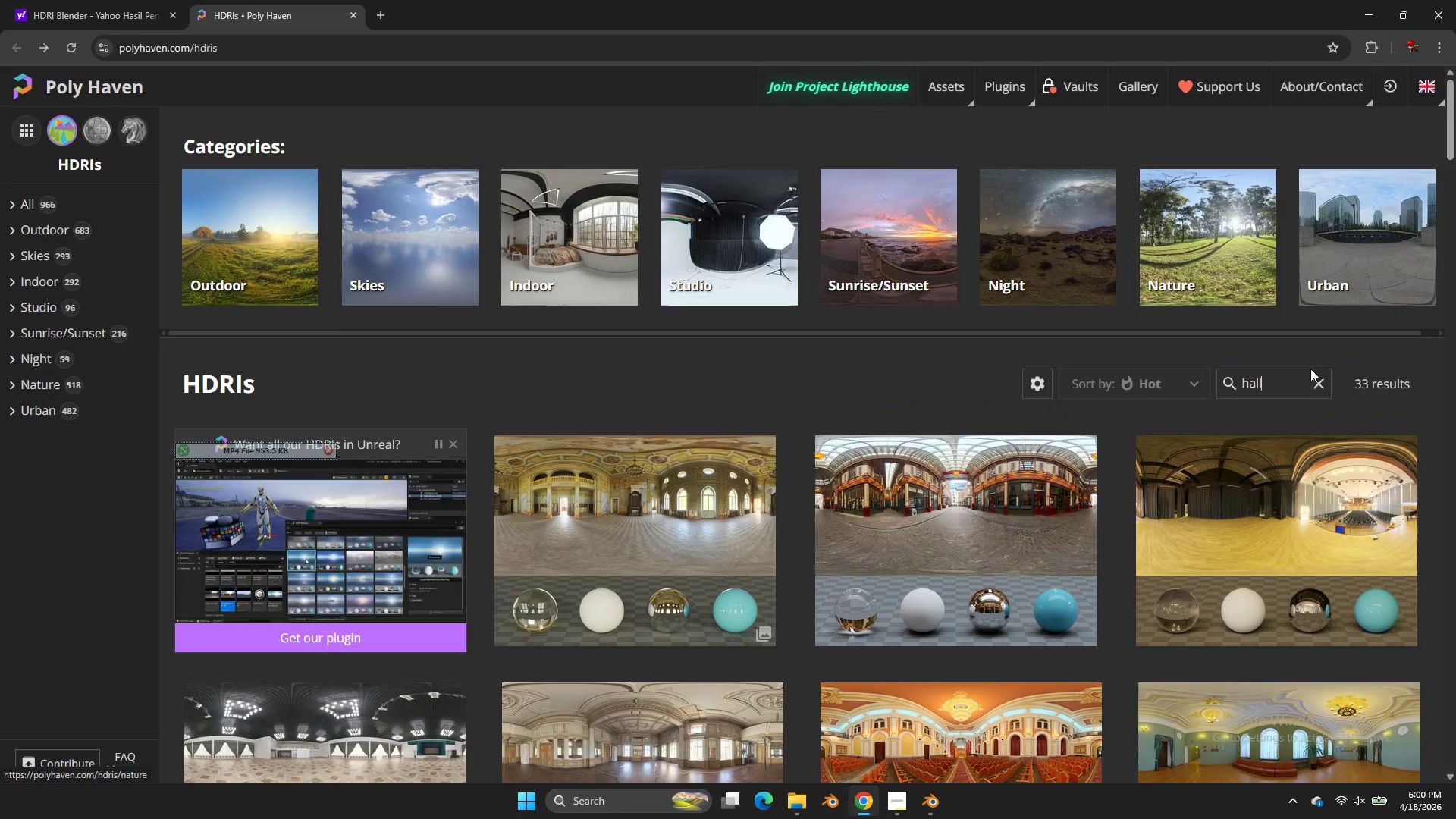 
left_click([1304, 376])
 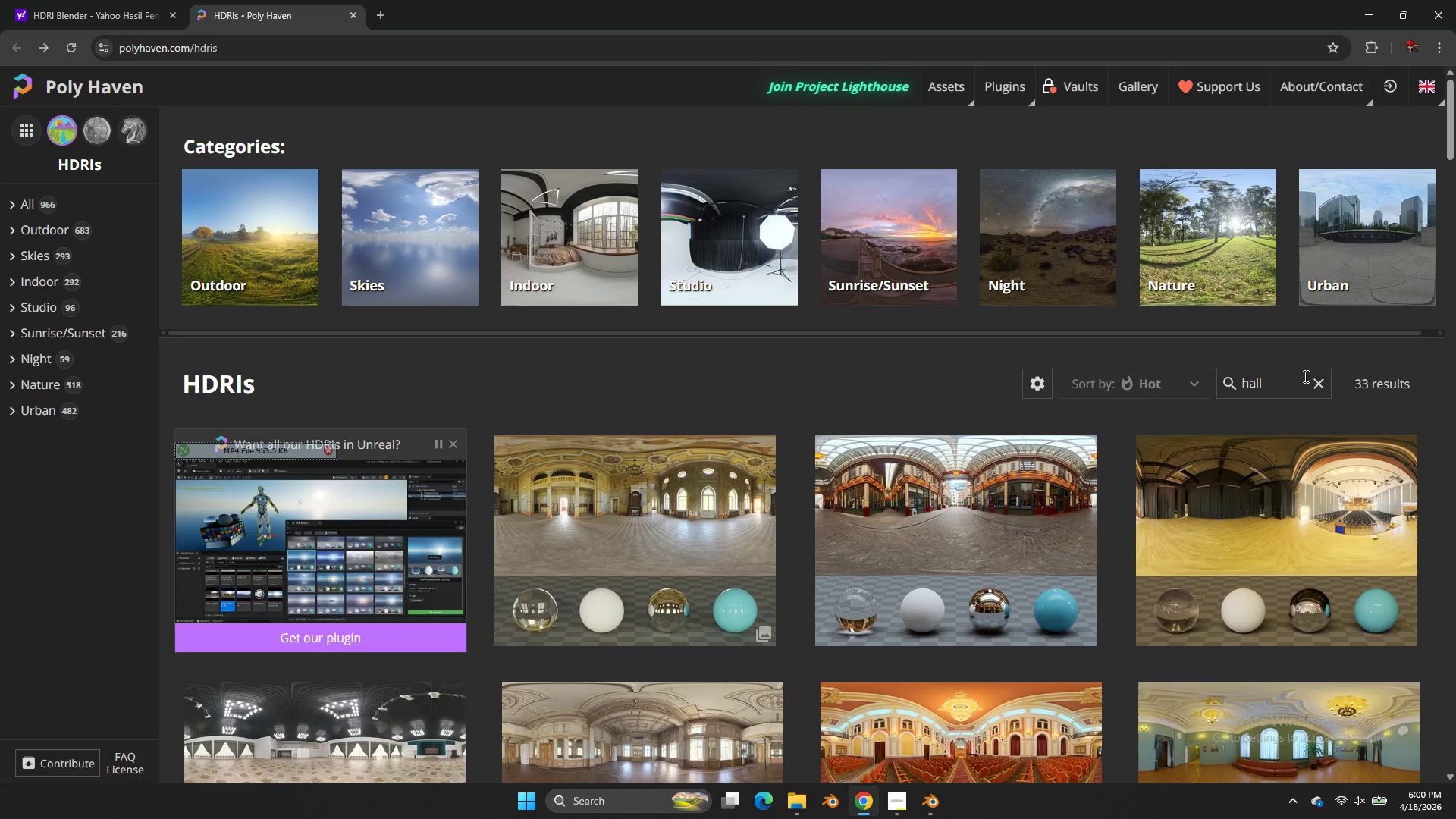 
type(ways)
key(Backspace)
 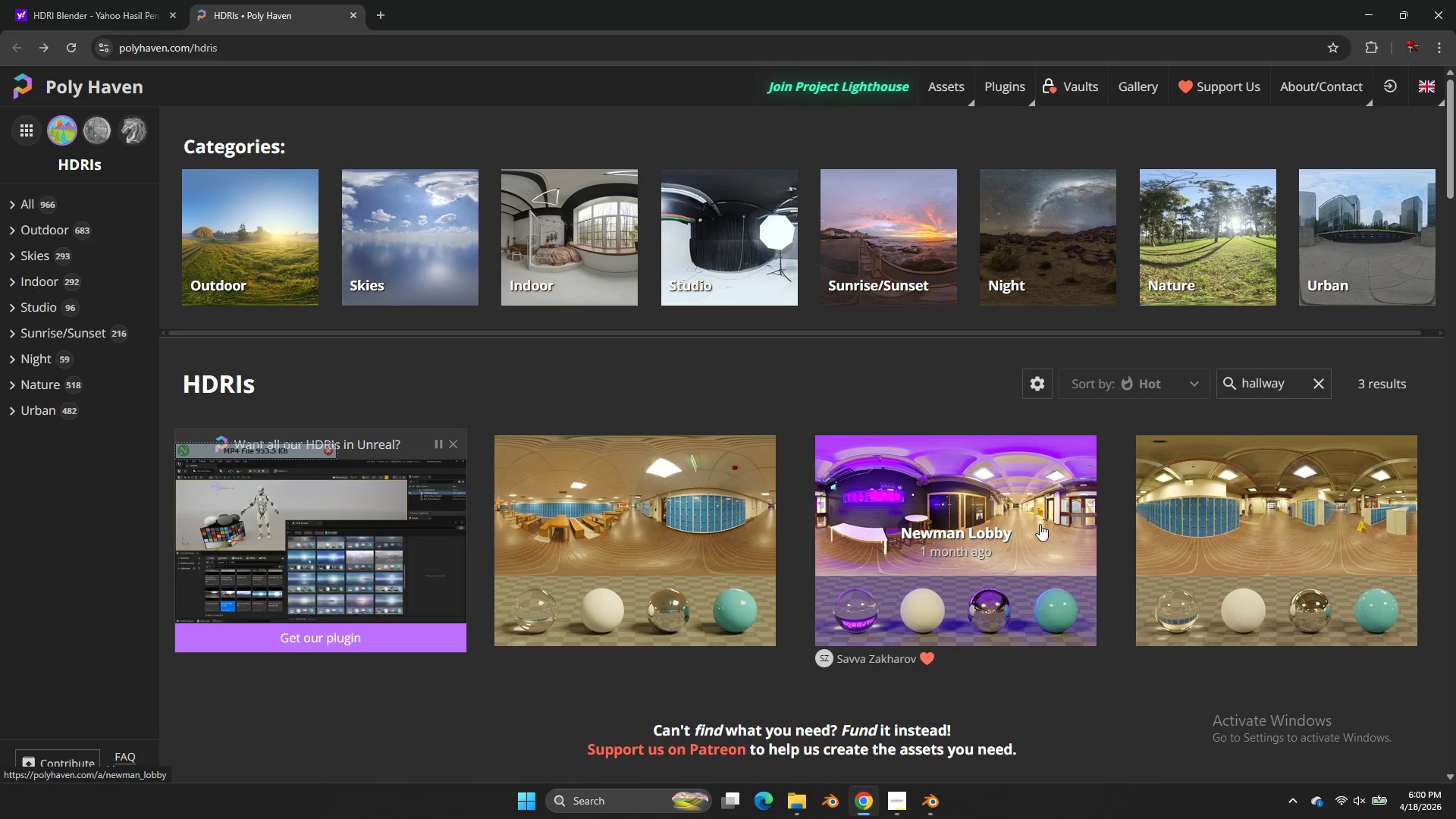 
left_click([1040, 524])
 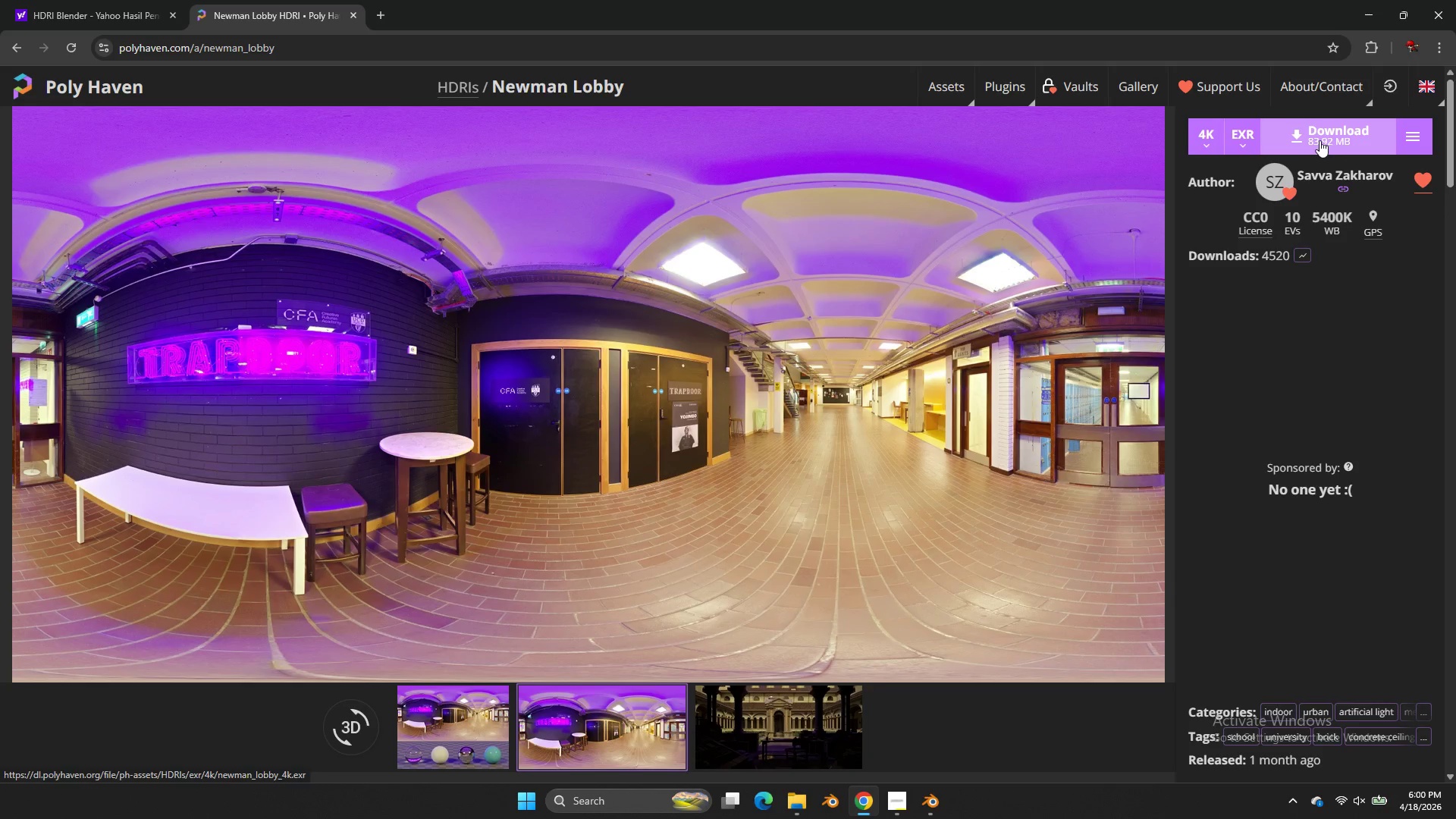 
mouse_move([910, 433])
 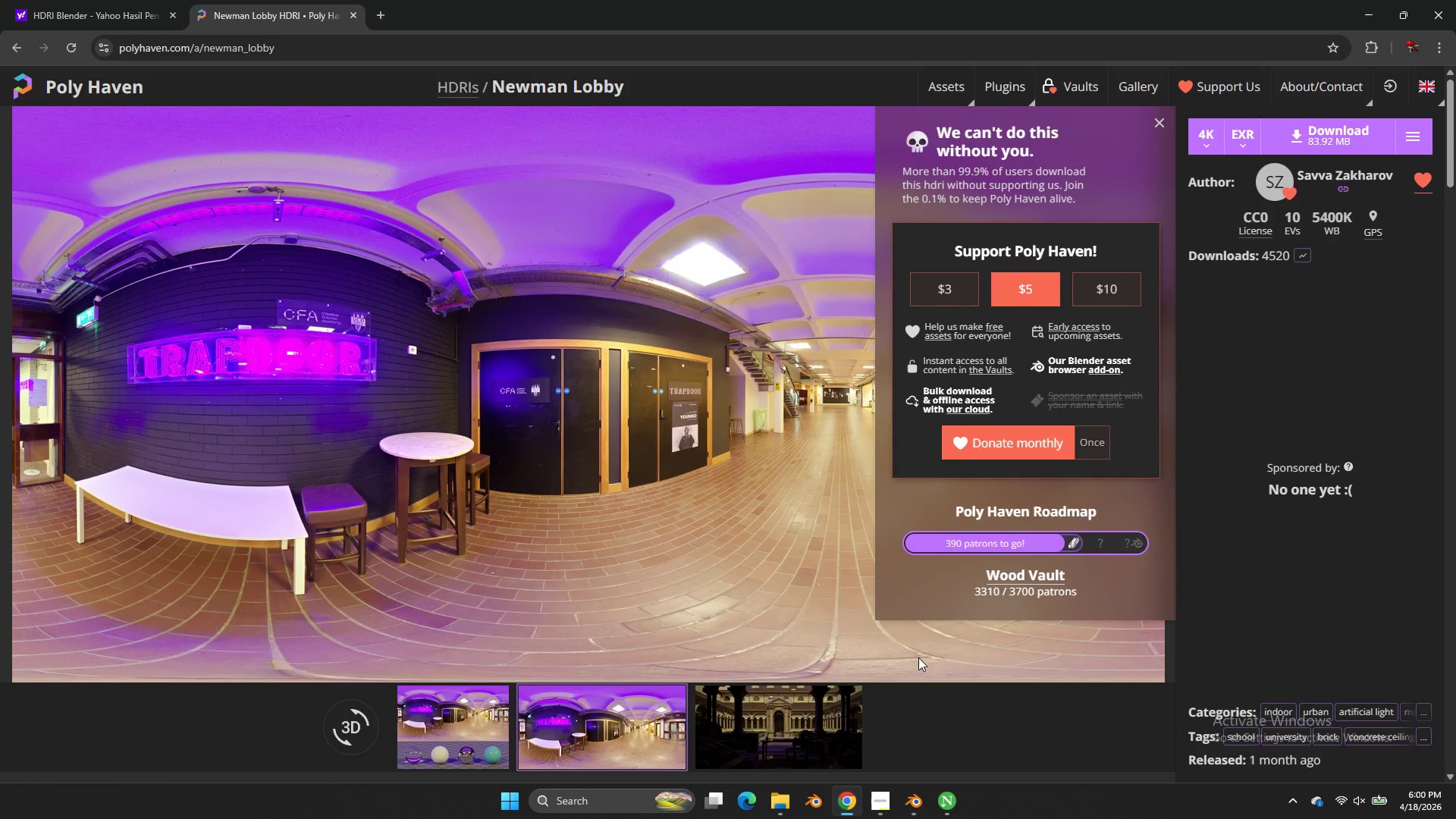 
scroll: coordinate [906, 657], scroll_direction: down, amount: 1.0
 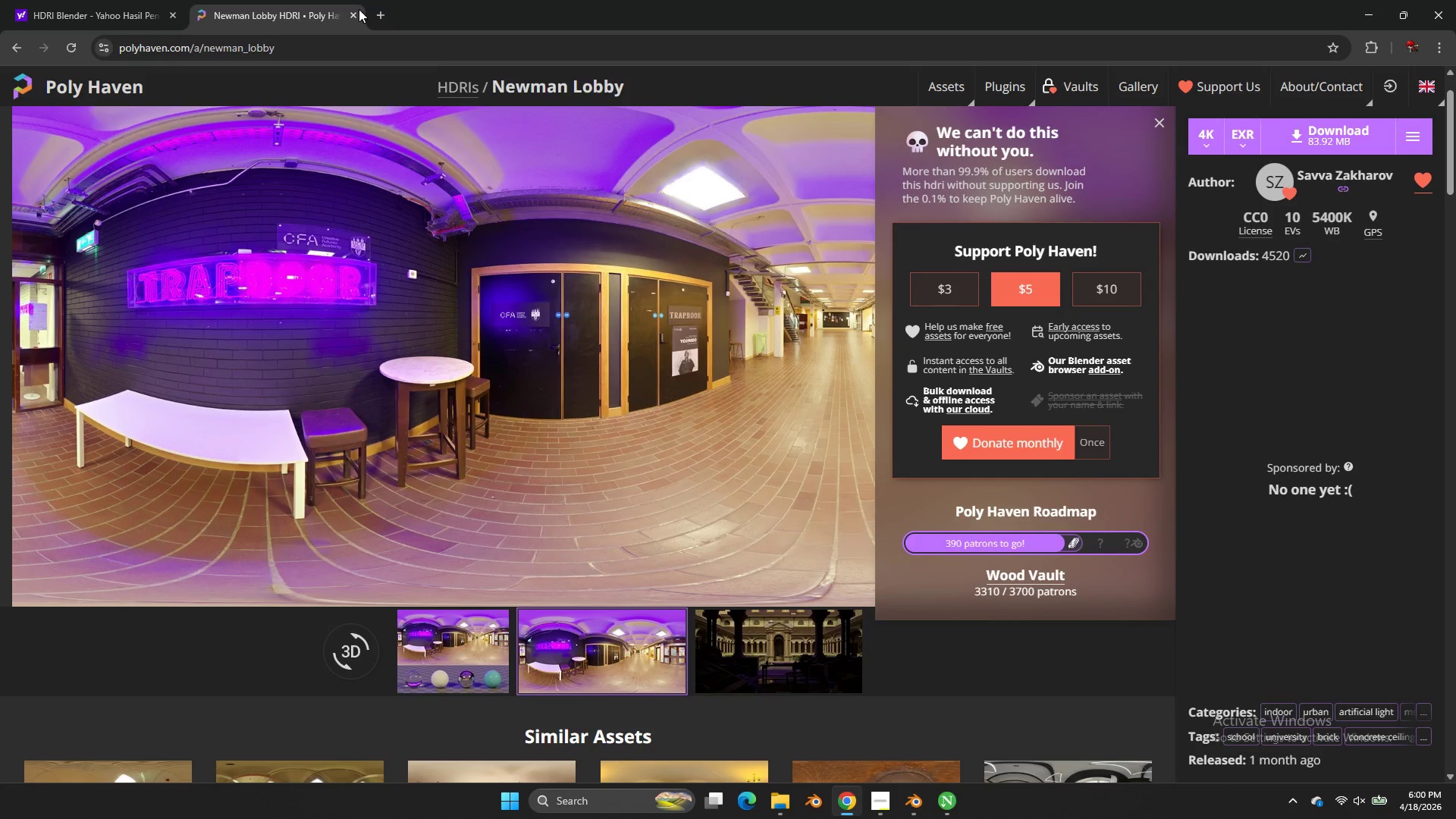 
left_click([355, 14])
 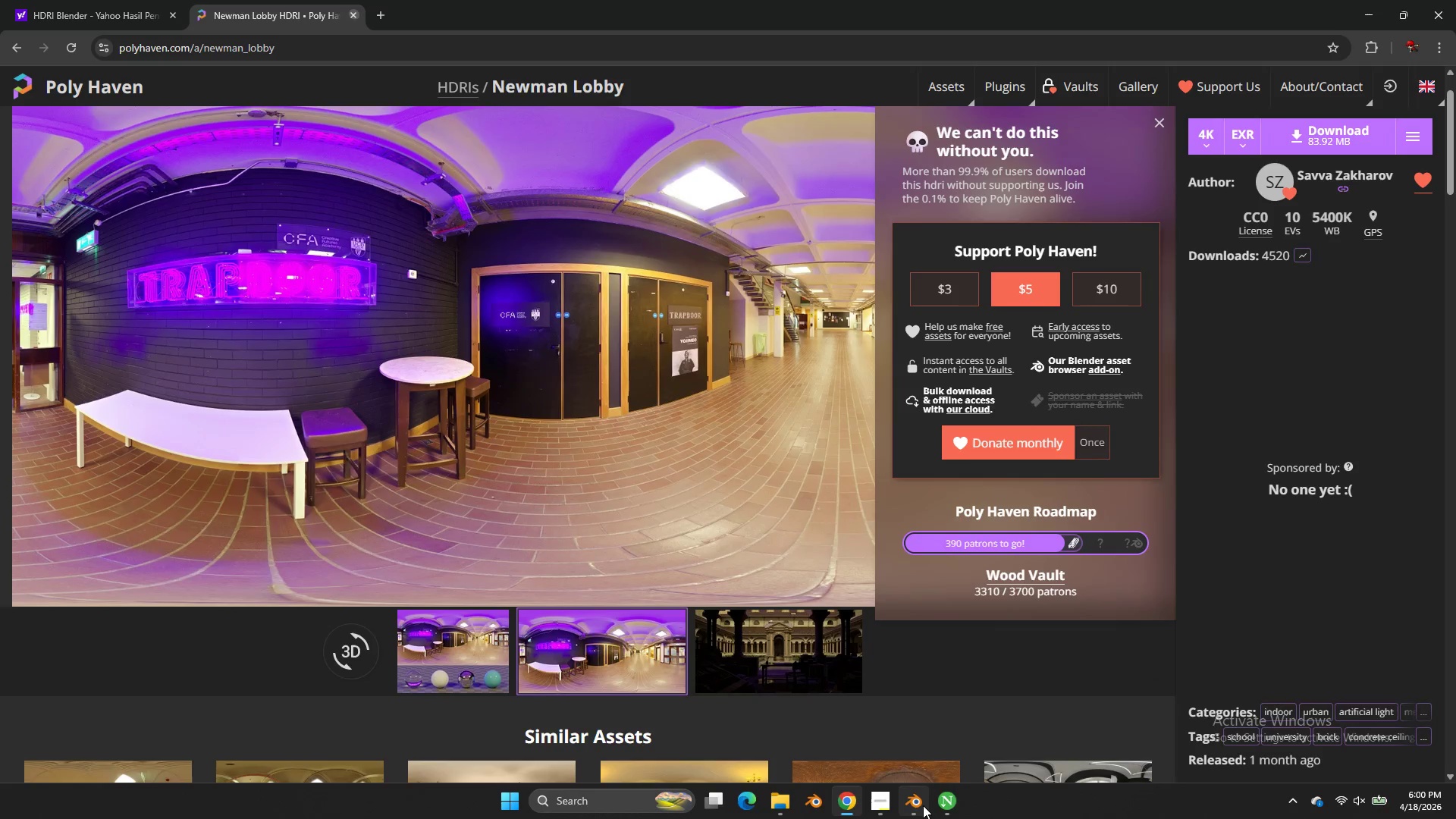 
left_click([913, 807])
 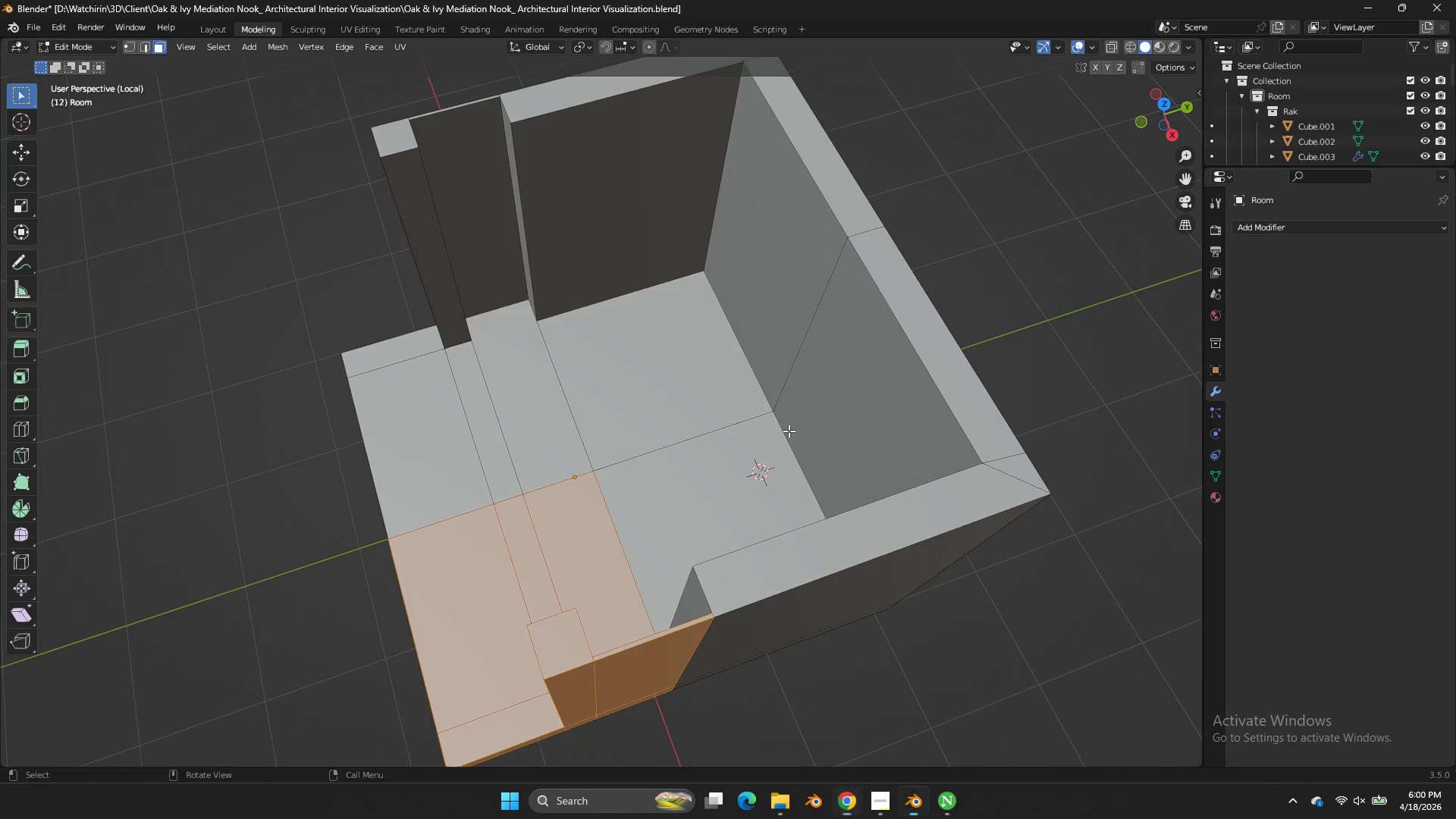 
scroll: coordinate [817, 425], scroll_direction: down, amount: 4.0
 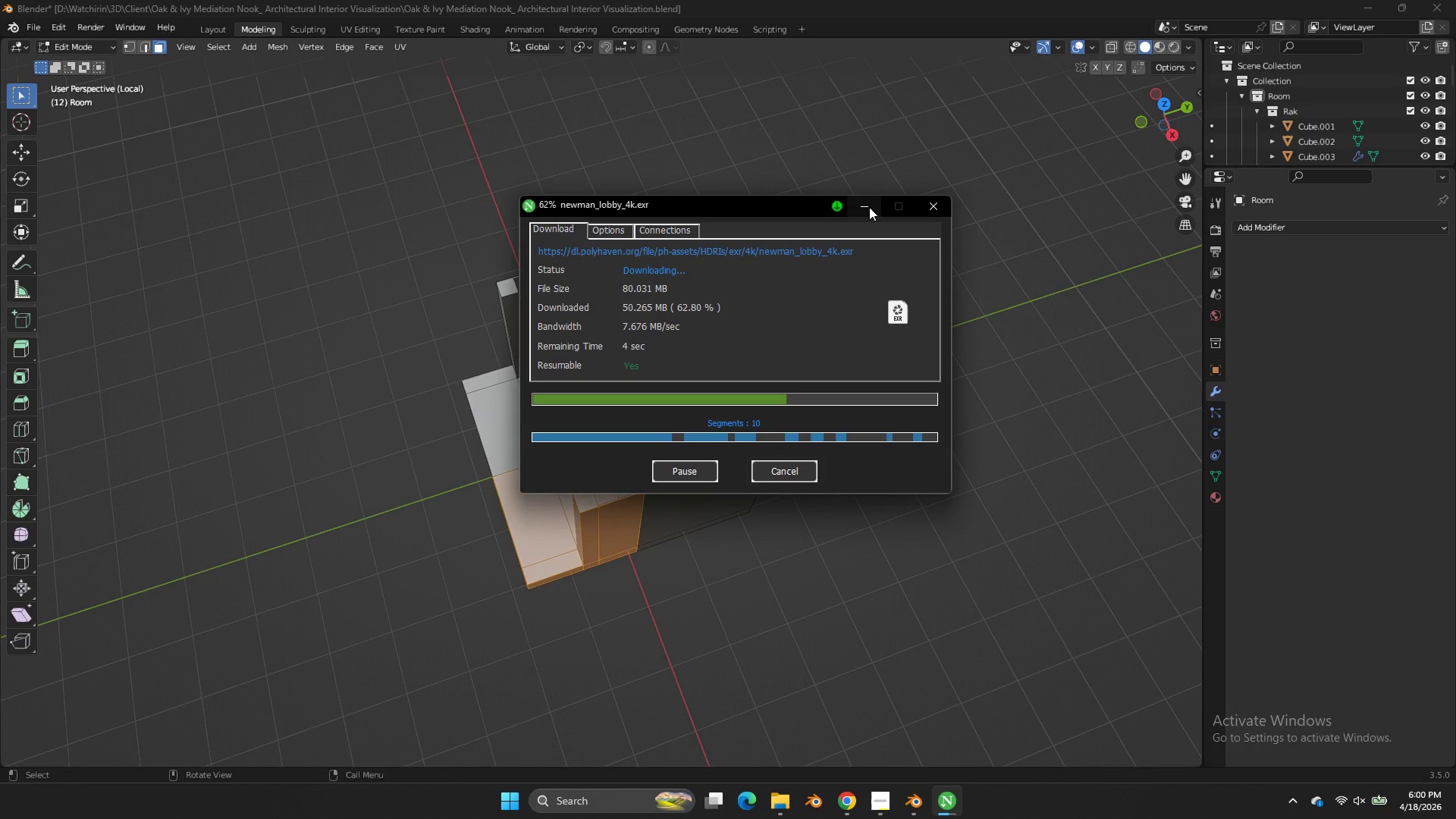 
left_click([868, 206])
 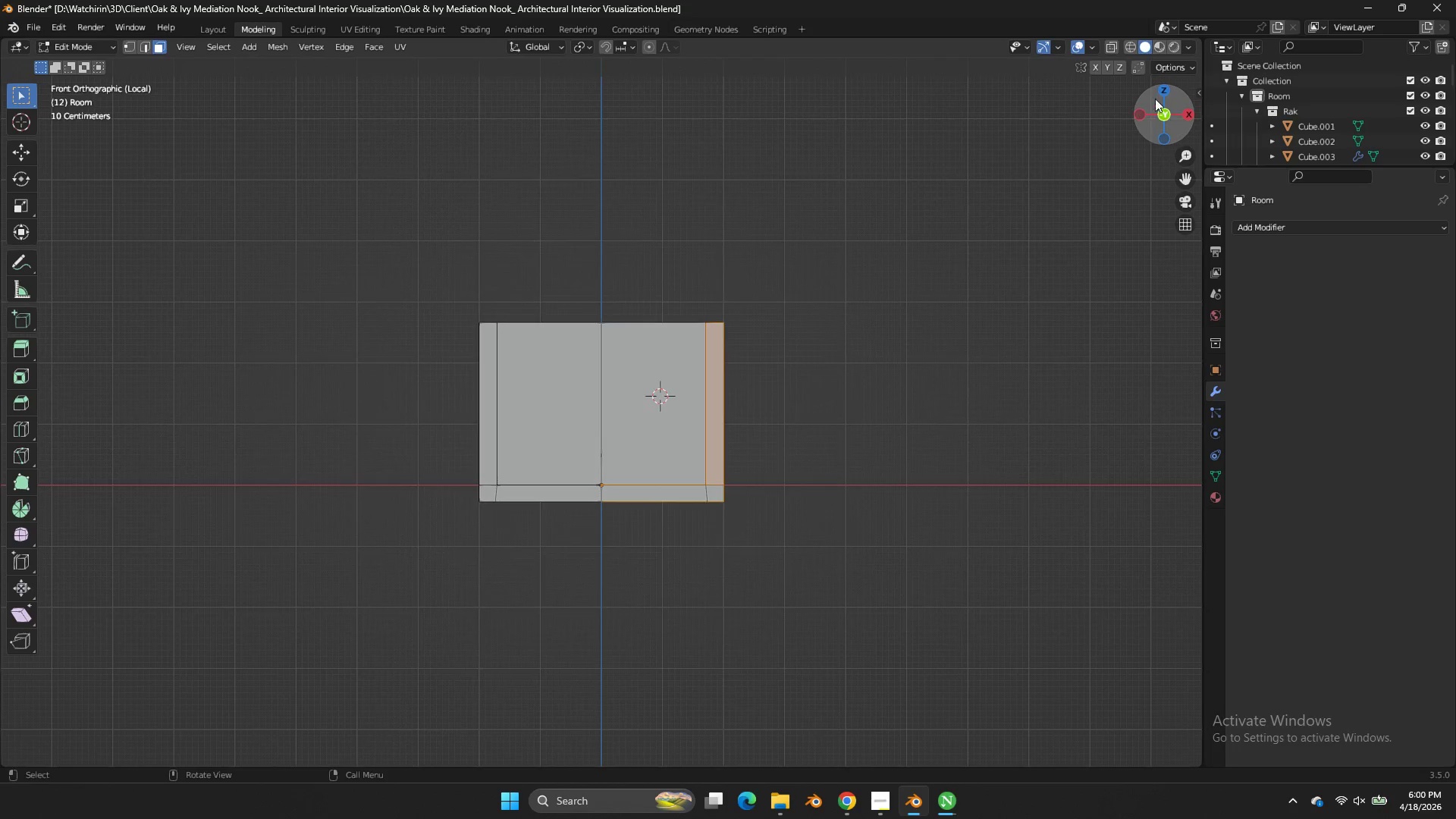 
double_click([1159, 94])
 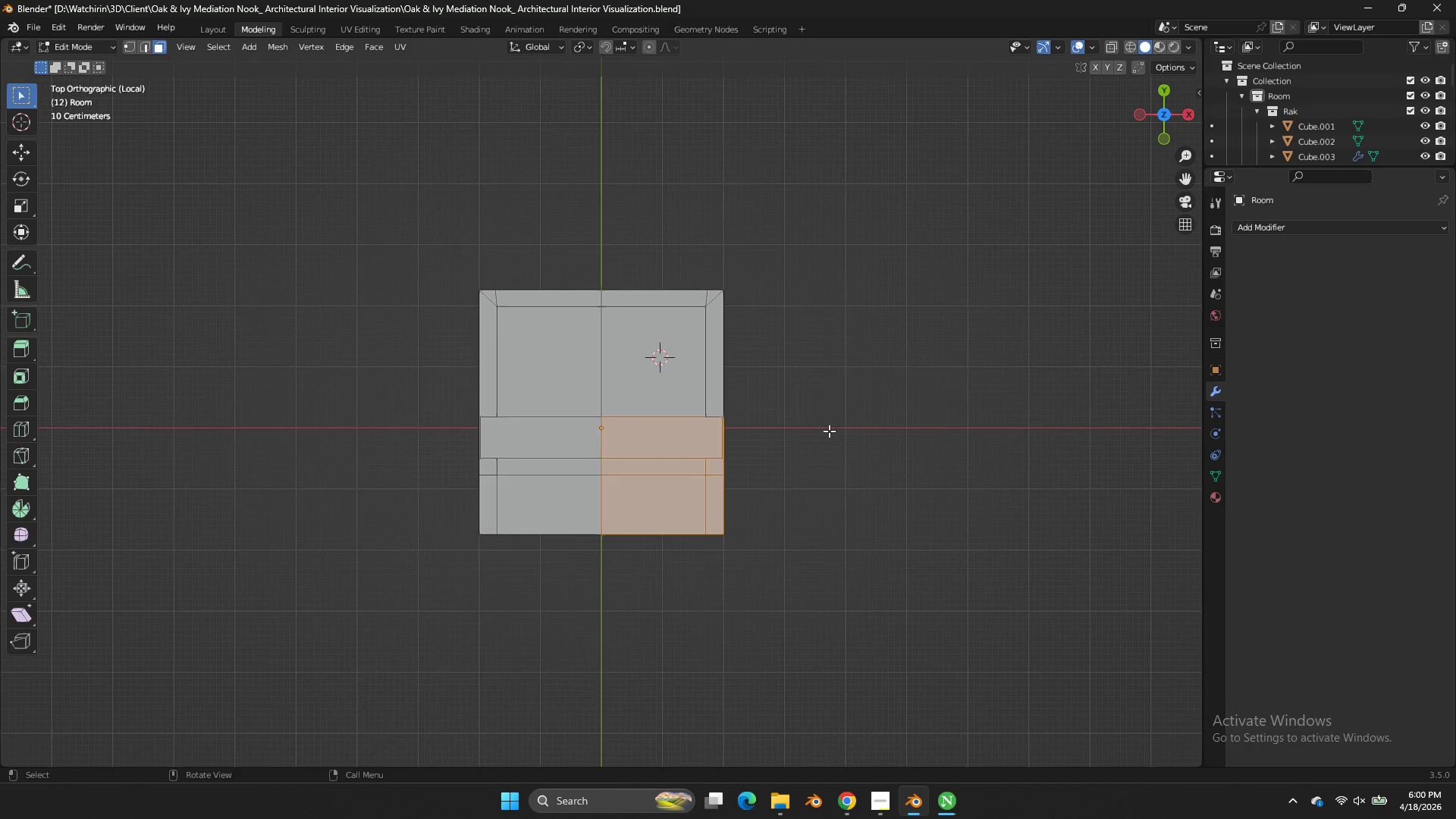 
scroll: coordinate [829, 431], scroll_direction: up, amount: 3.0
 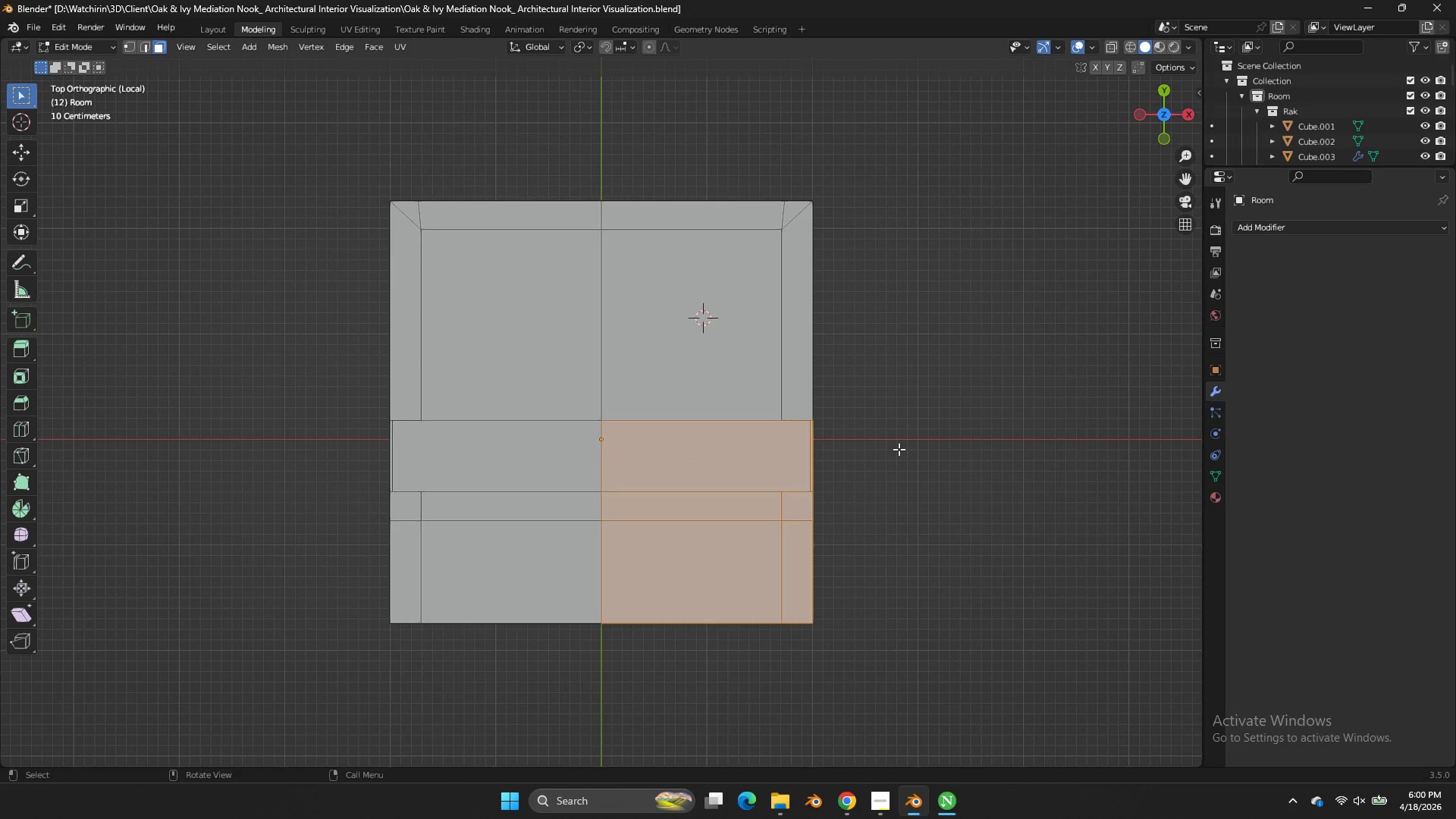 
key(Z)
 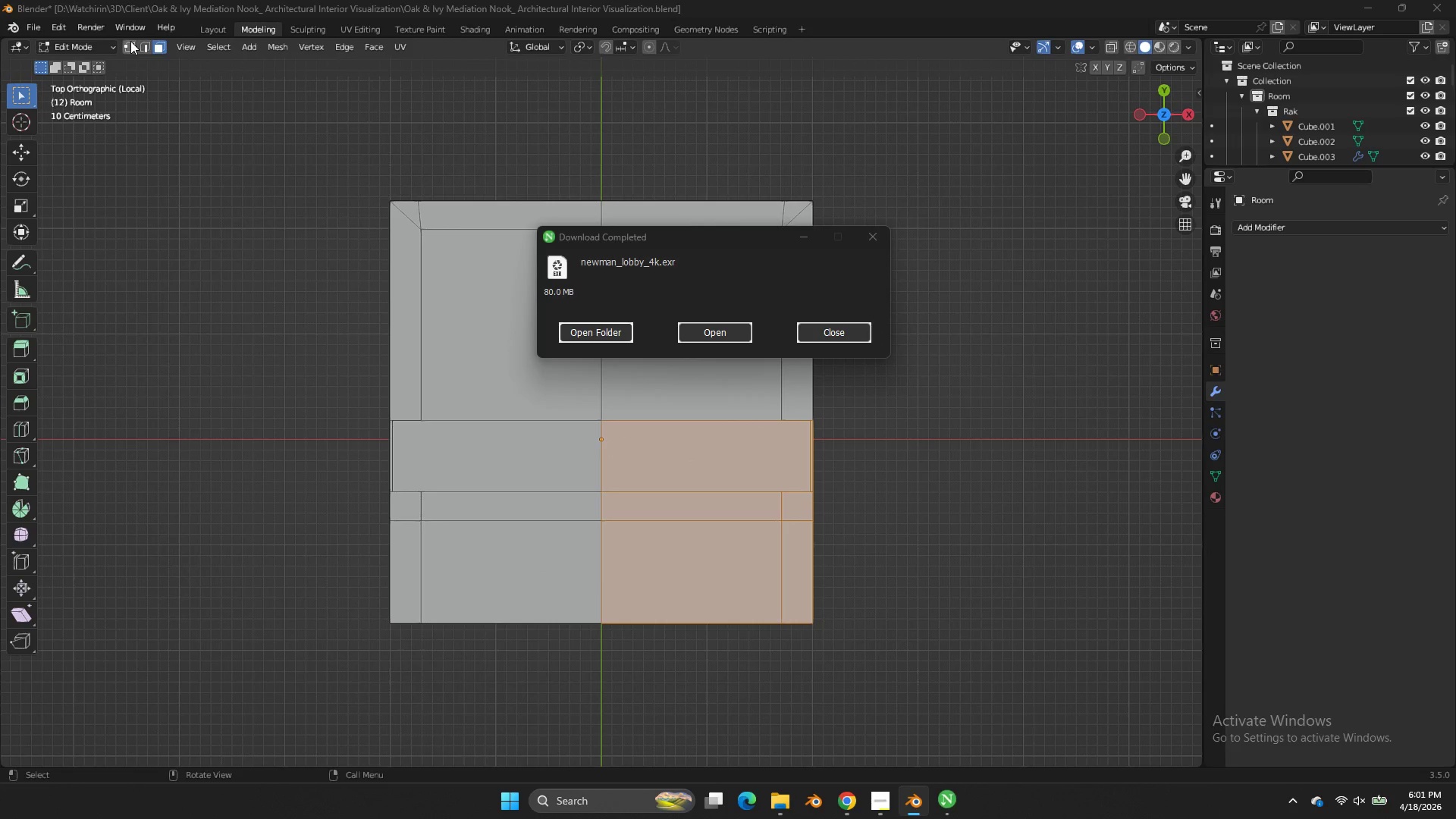 
left_click([824, 321])
 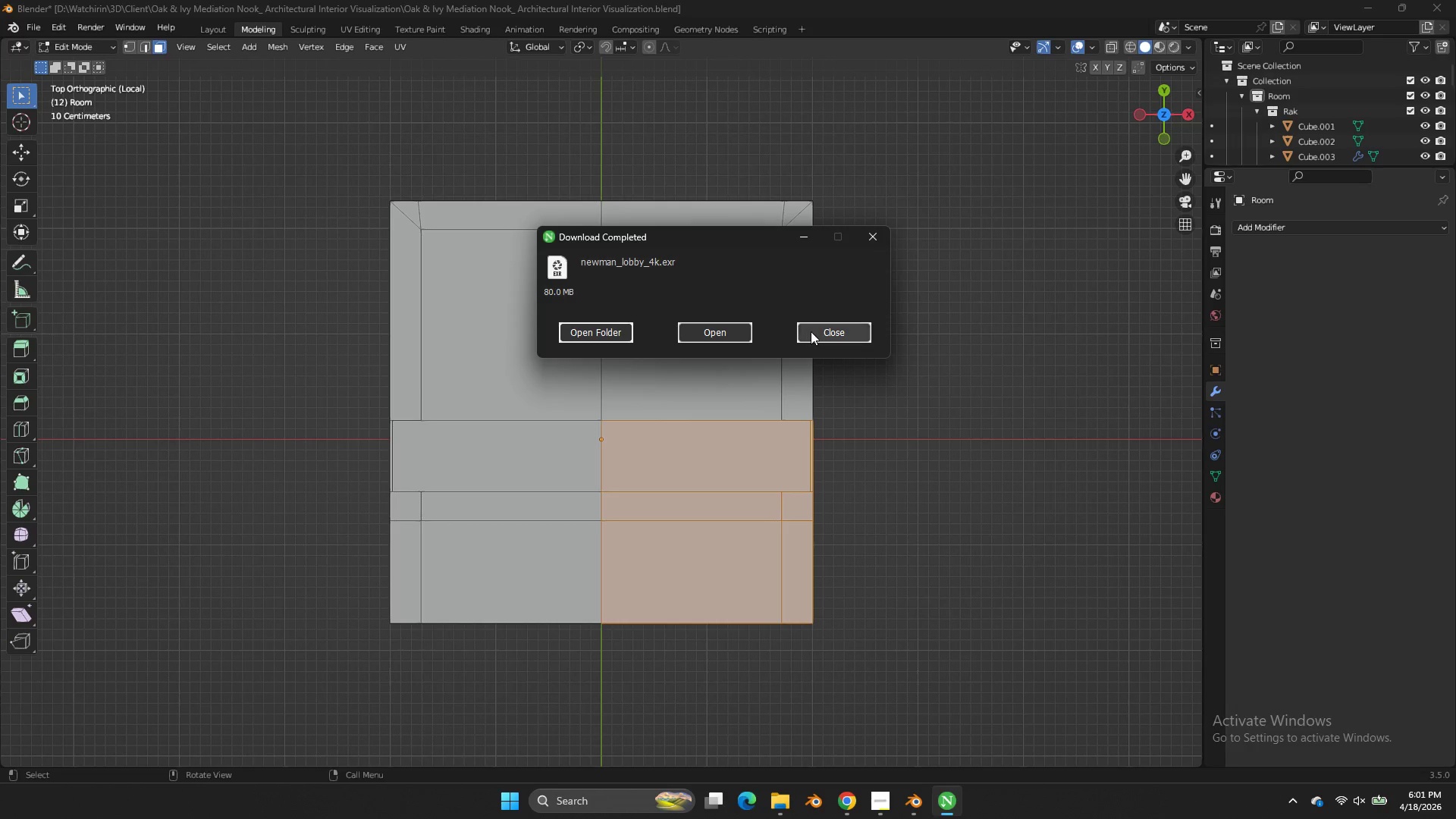 
left_click([811, 331])
 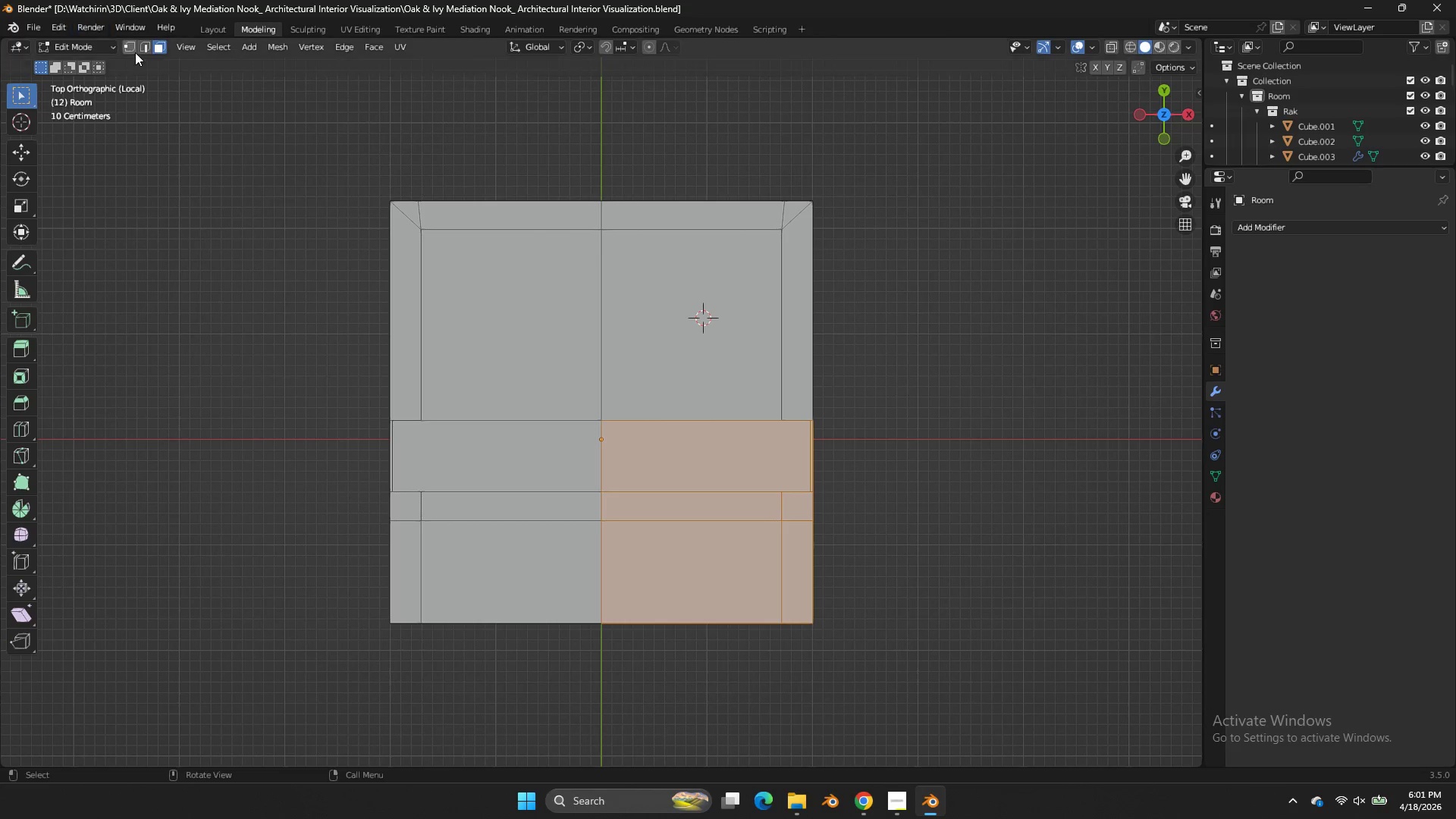 
left_click([130, 46])
 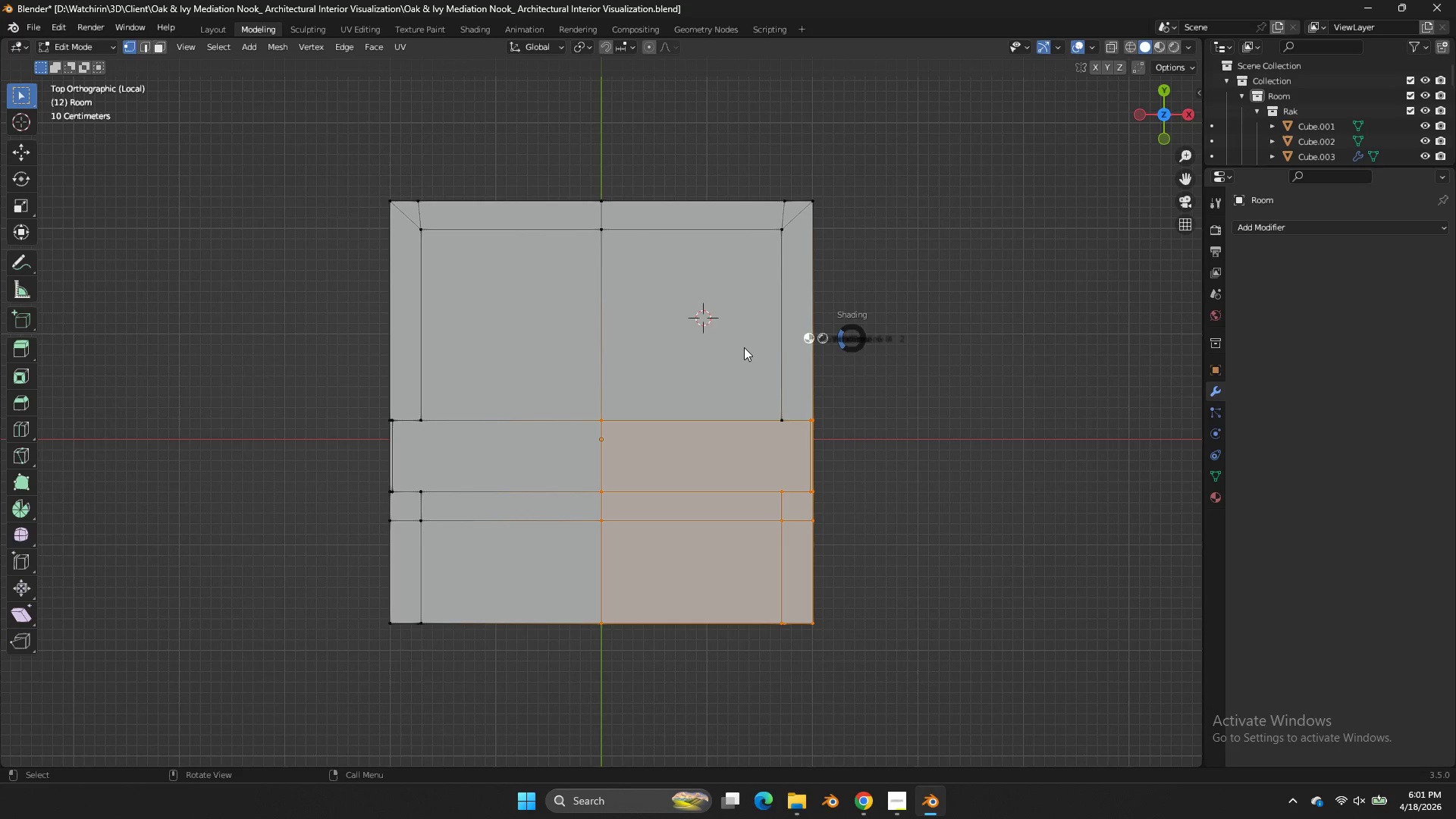 
key(Z)
 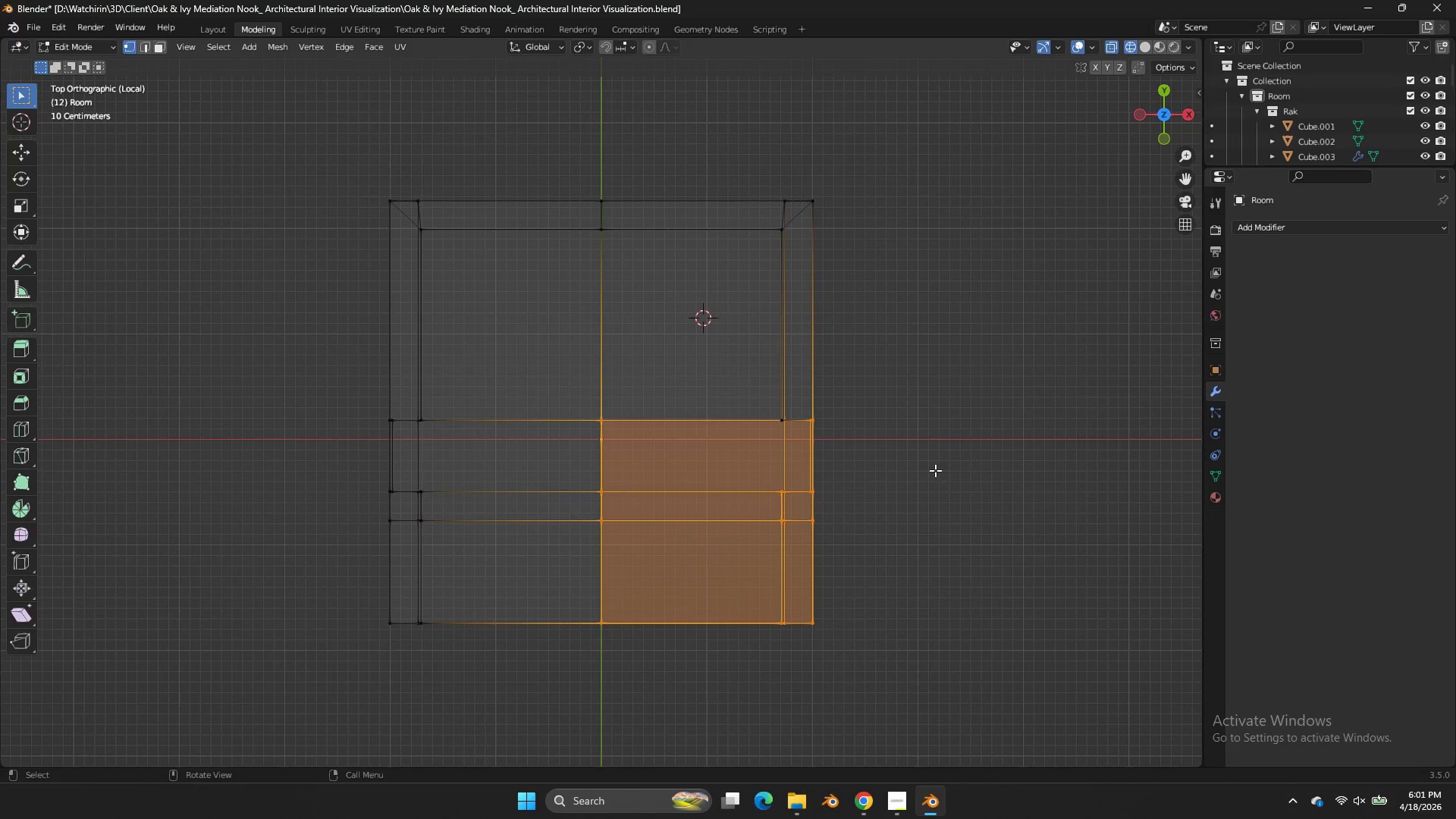 
left_click_drag(start_coordinate=[963, 437], to_coordinate=[733, 680])
 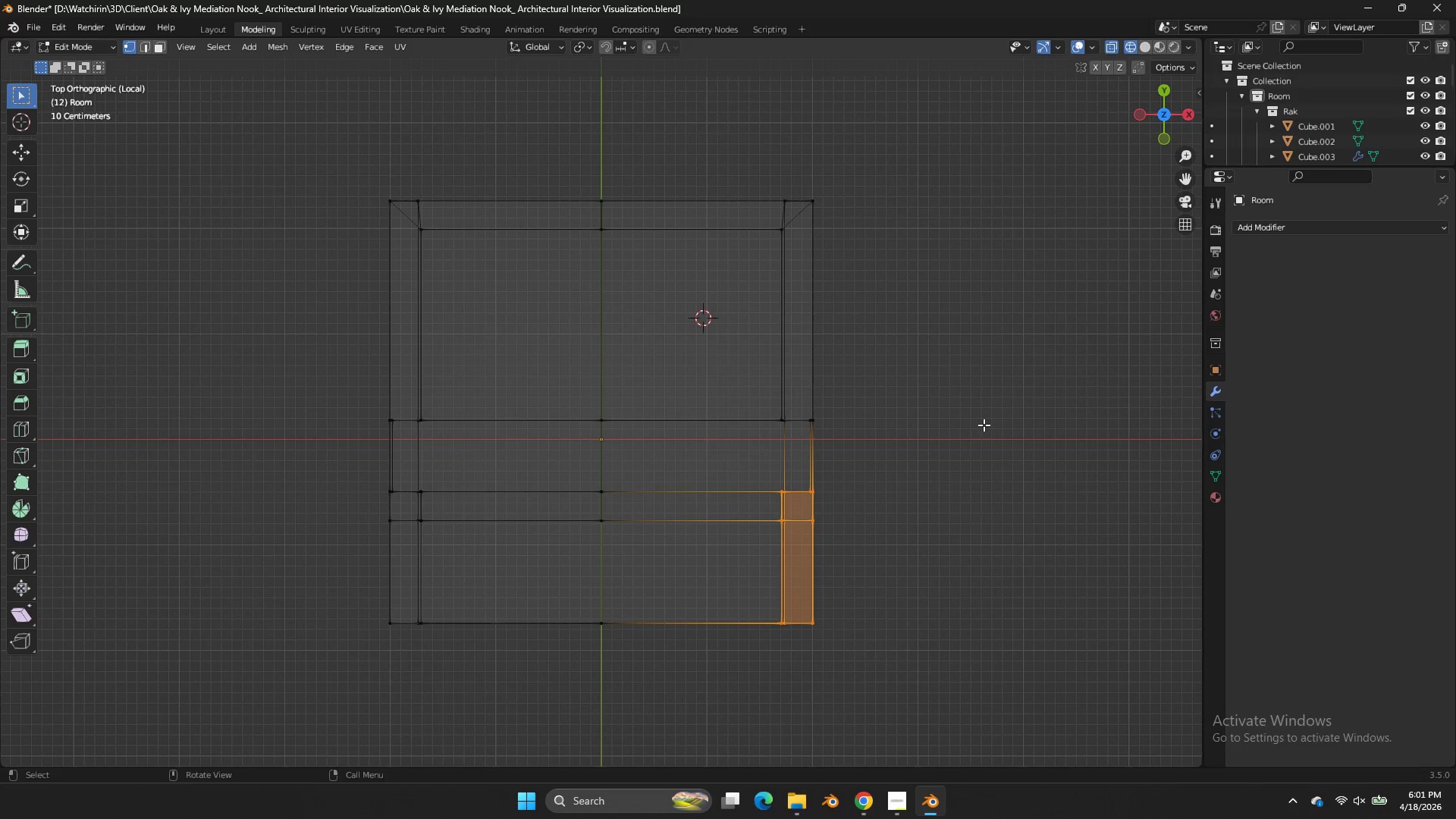 
scroll: coordinate [1039, 346], scroll_direction: up, amount: 2.0
 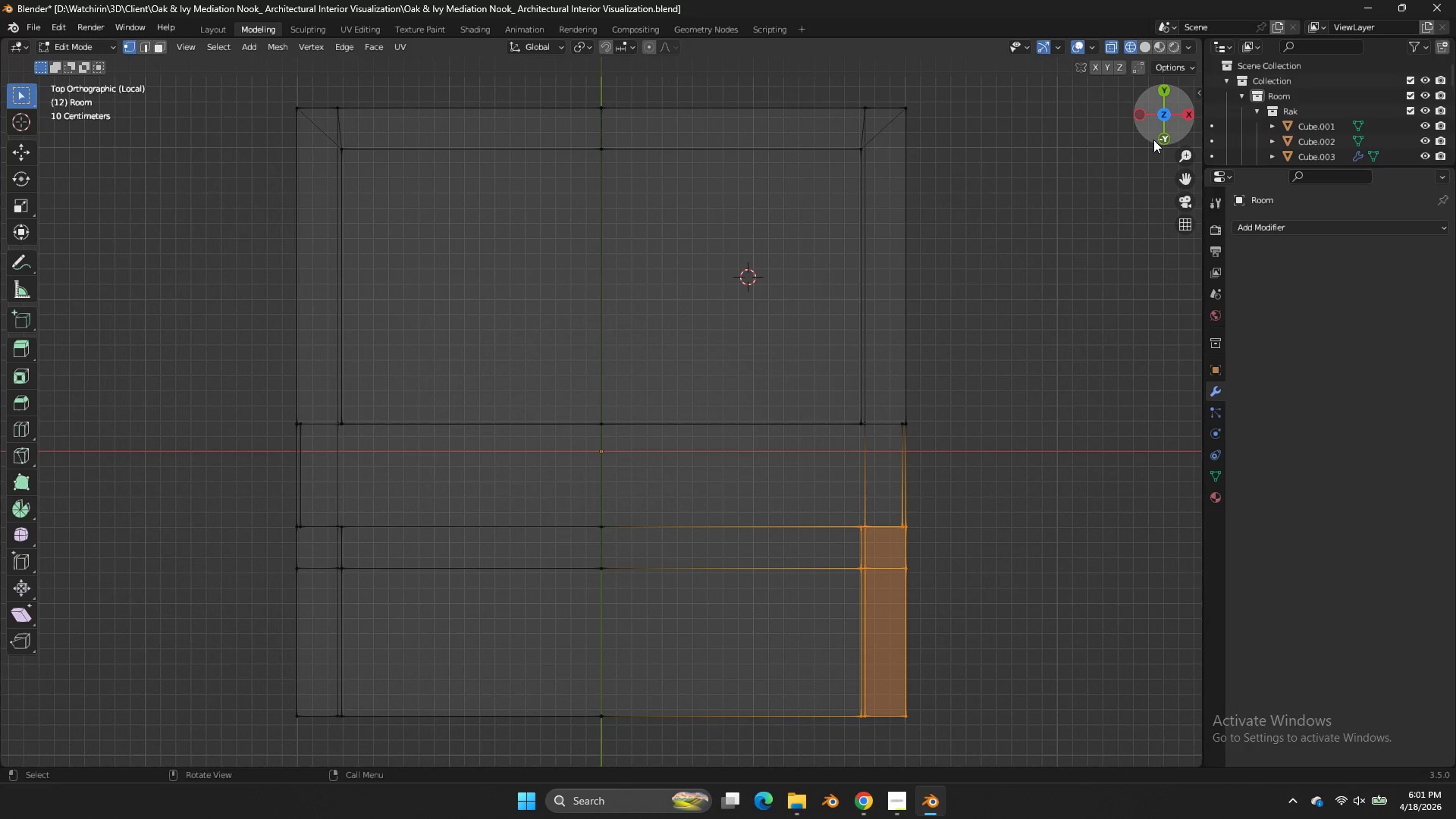 
left_click_drag(start_coordinate=[1156, 136], to_coordinate=[1148, 748])
 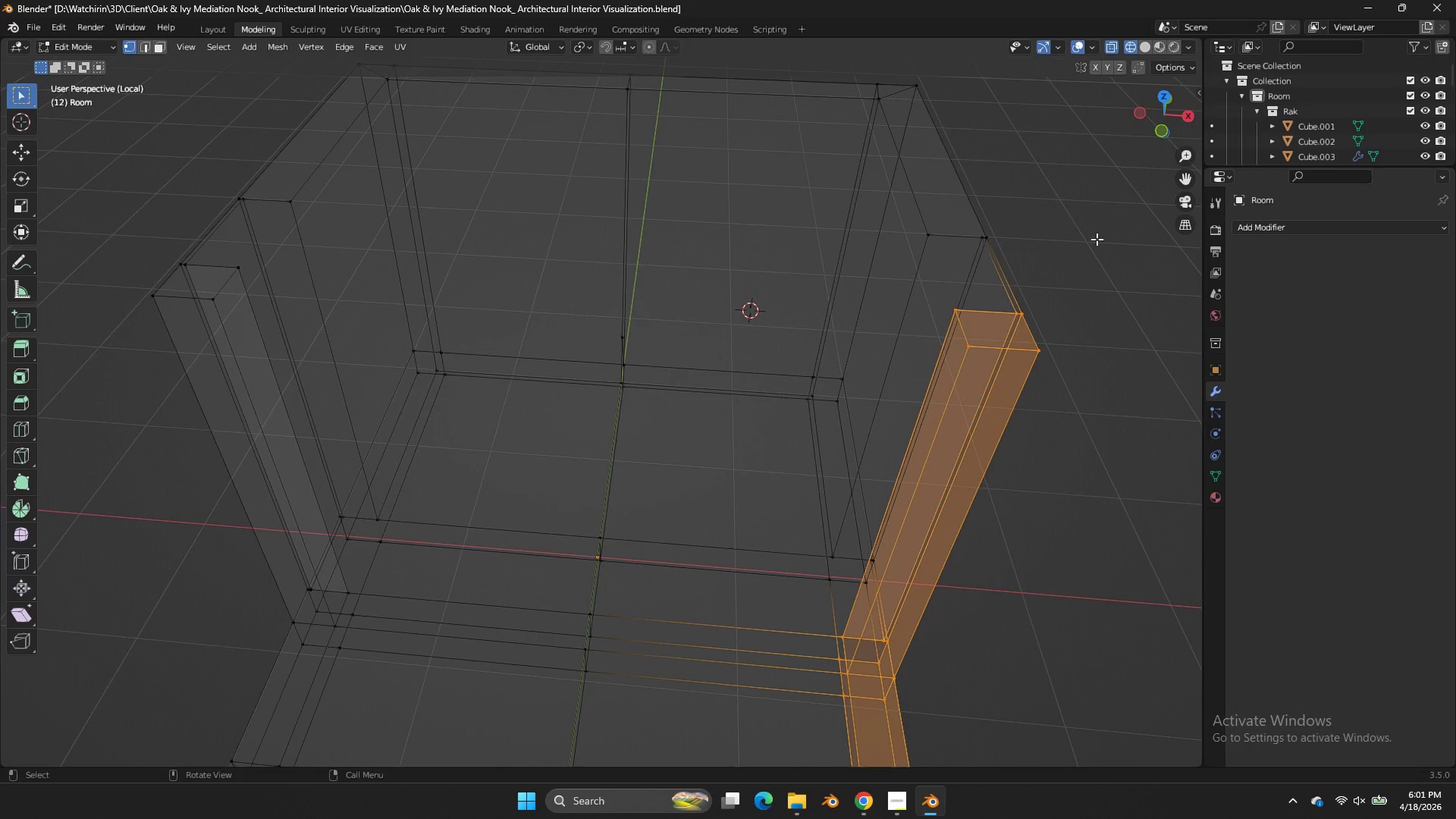 
key(X)
 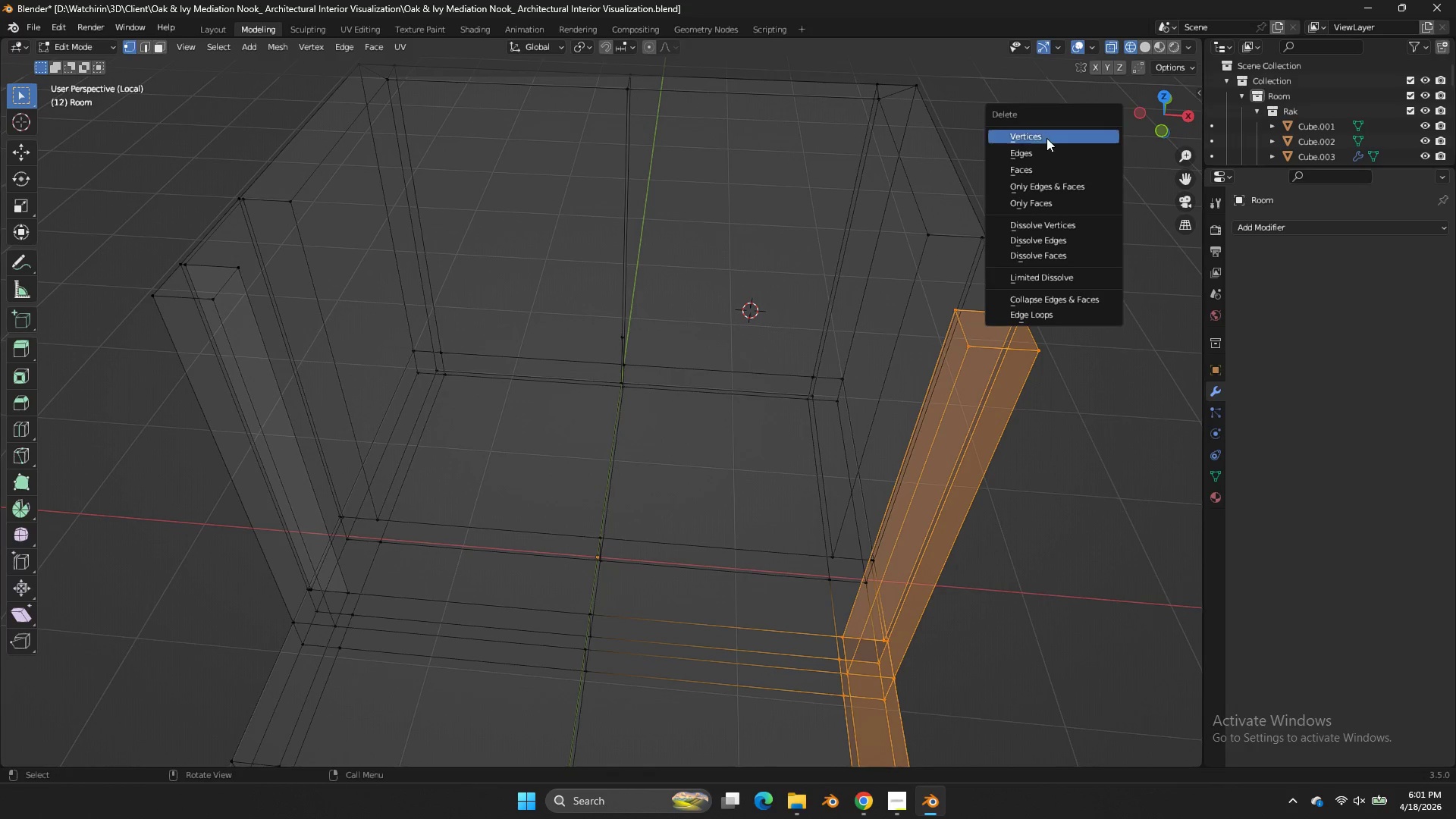 
left_click([1046, 137])
 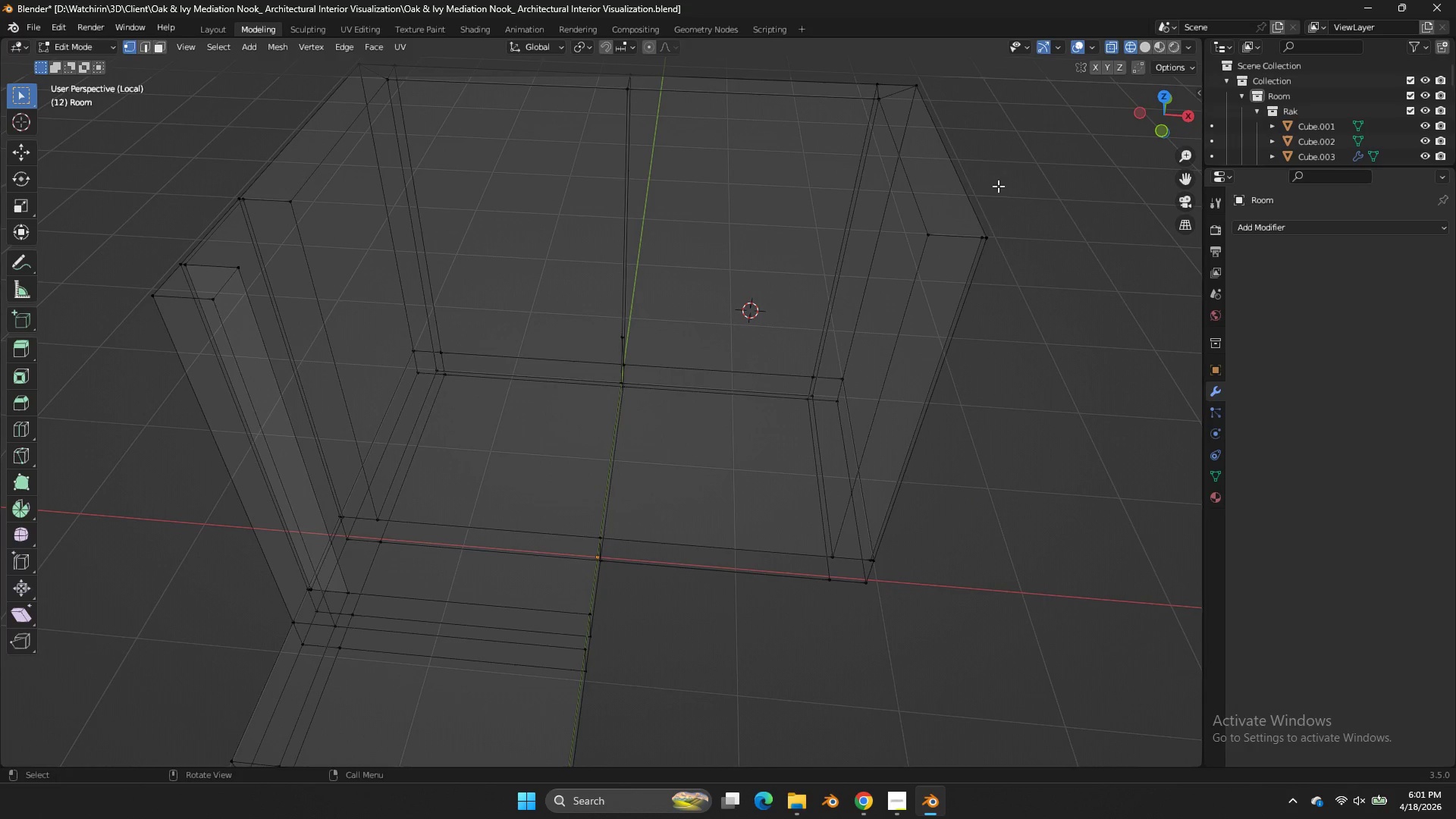 
key(Z)
 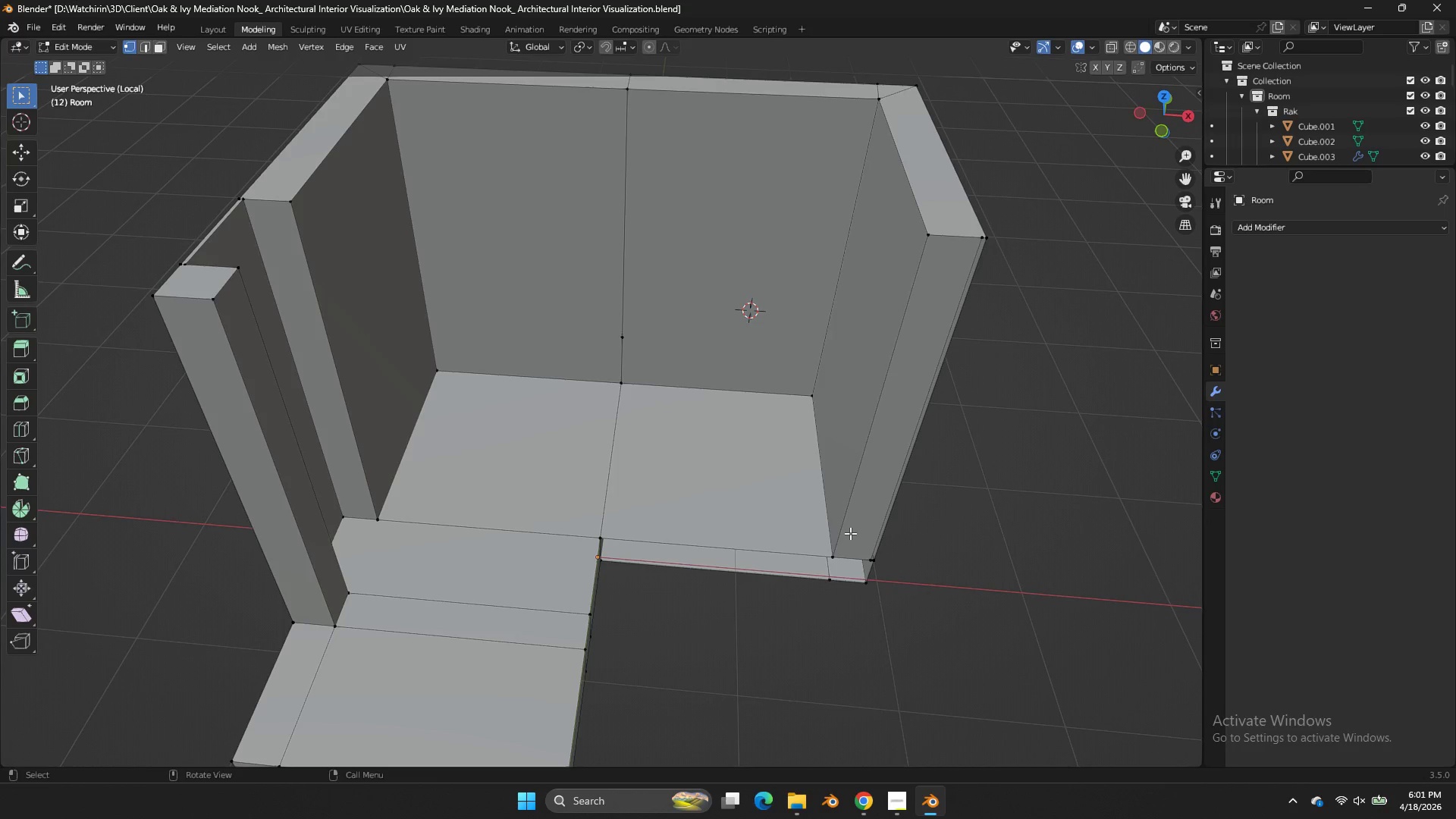 
scroll: coordinate [850, 533], scroll_direction: down, amount: 1.0
 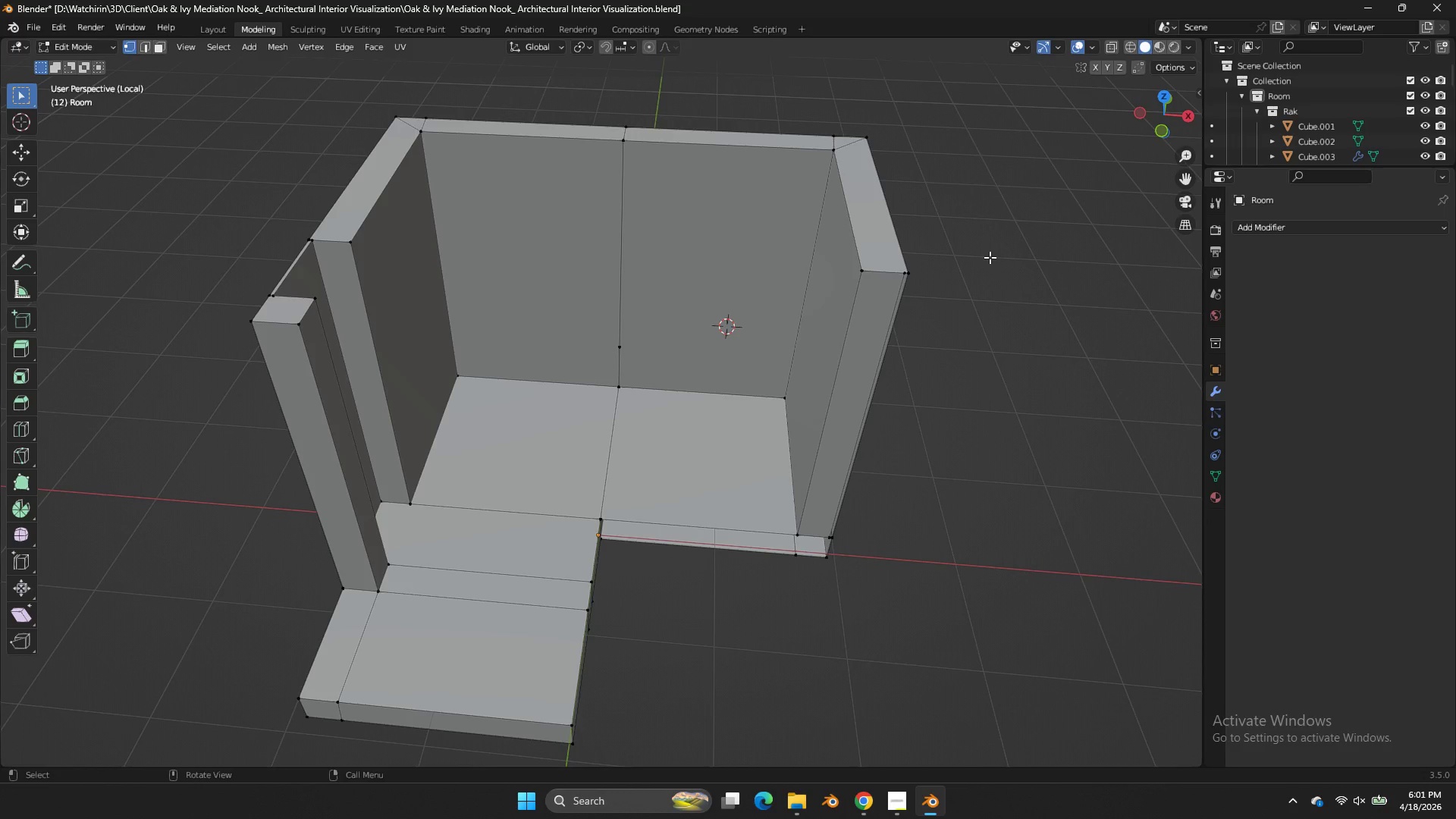 
key(Z)
 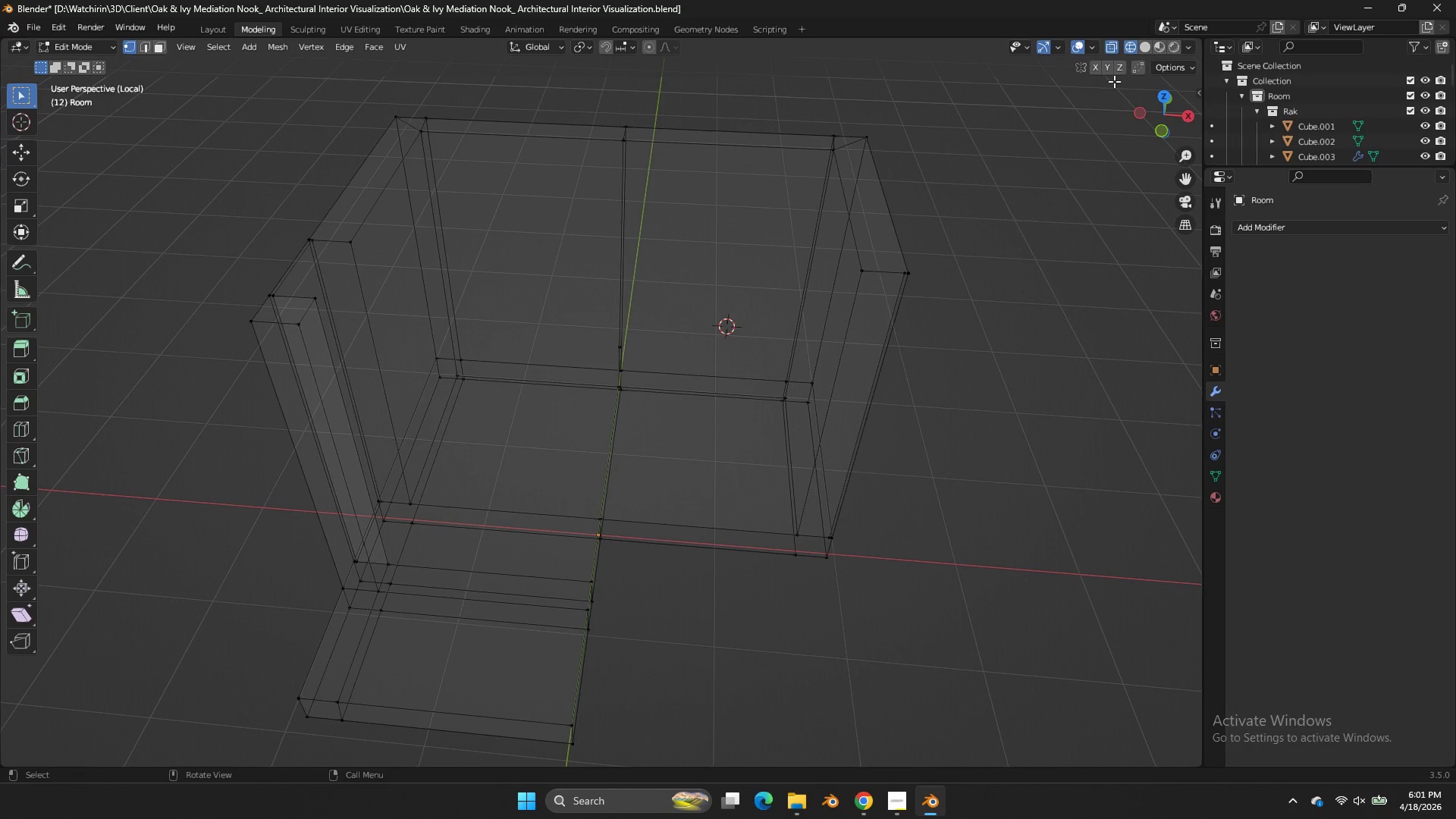 
left_click_drag(start_coordinate=[1152, 128], to_coordinate=[1055, 150])
 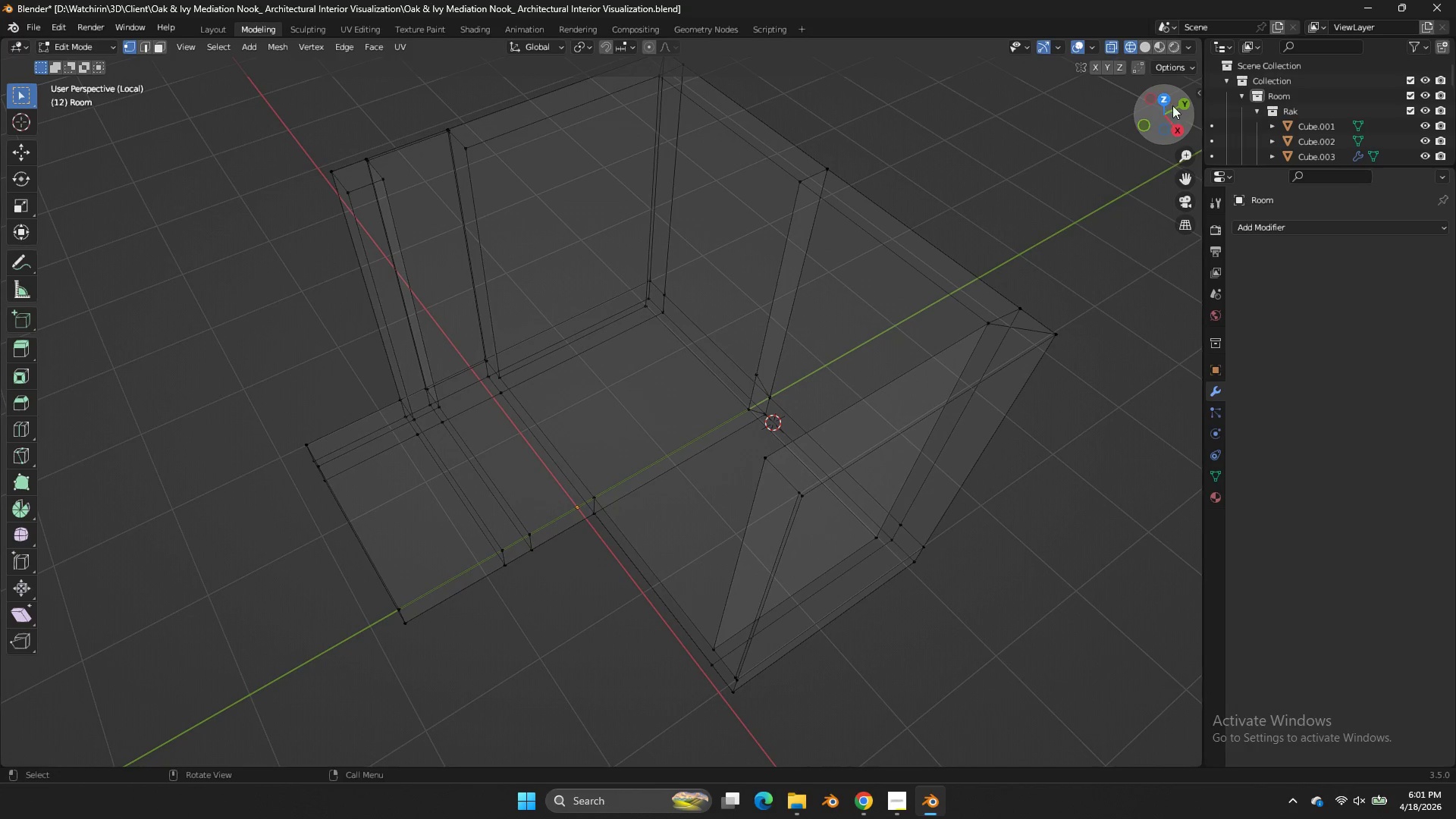 
left_click([1169, 97])
 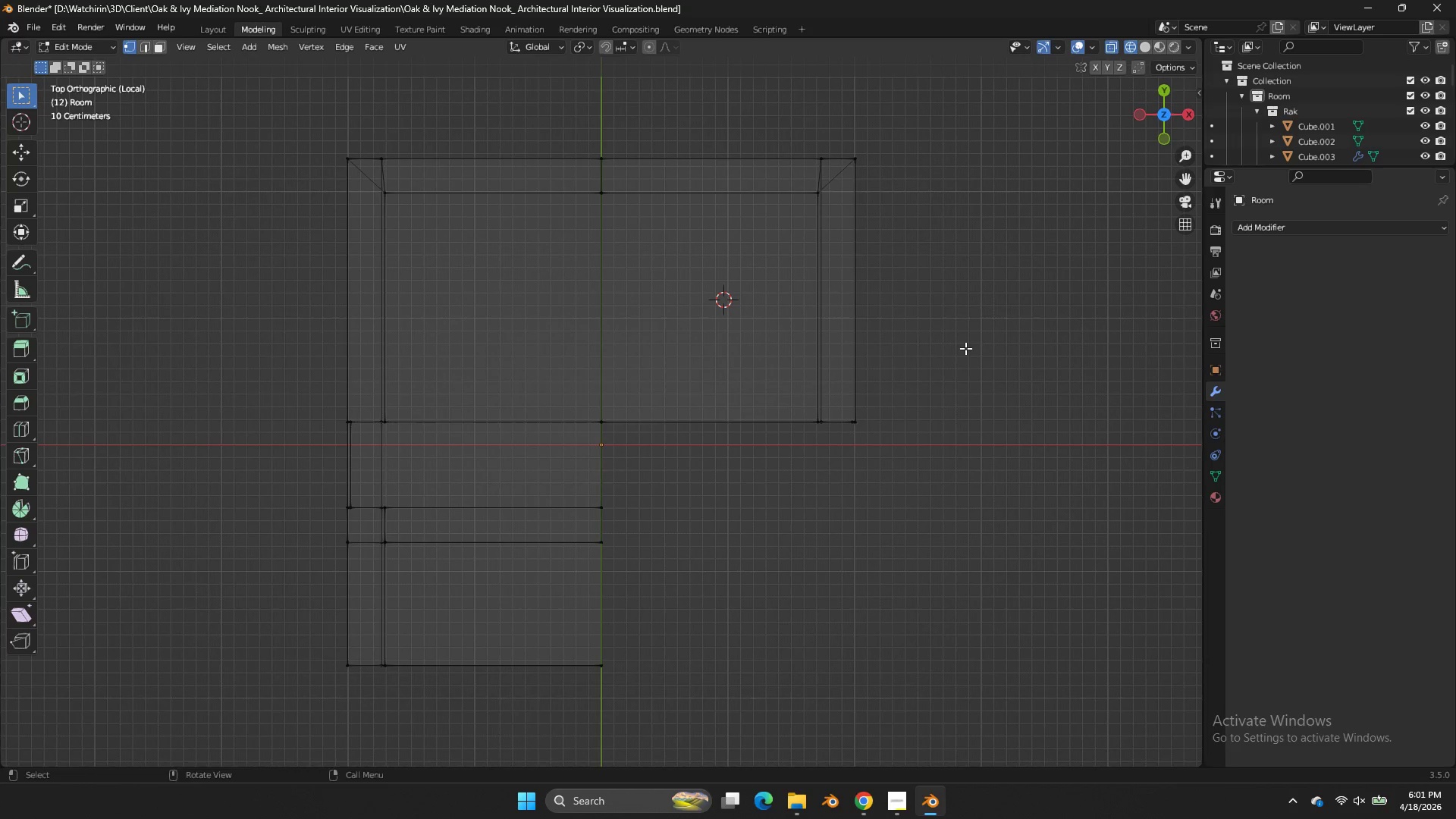 
left_click_drag(start_coordinate=[968, 348], to_coordinate=[788, 482])
 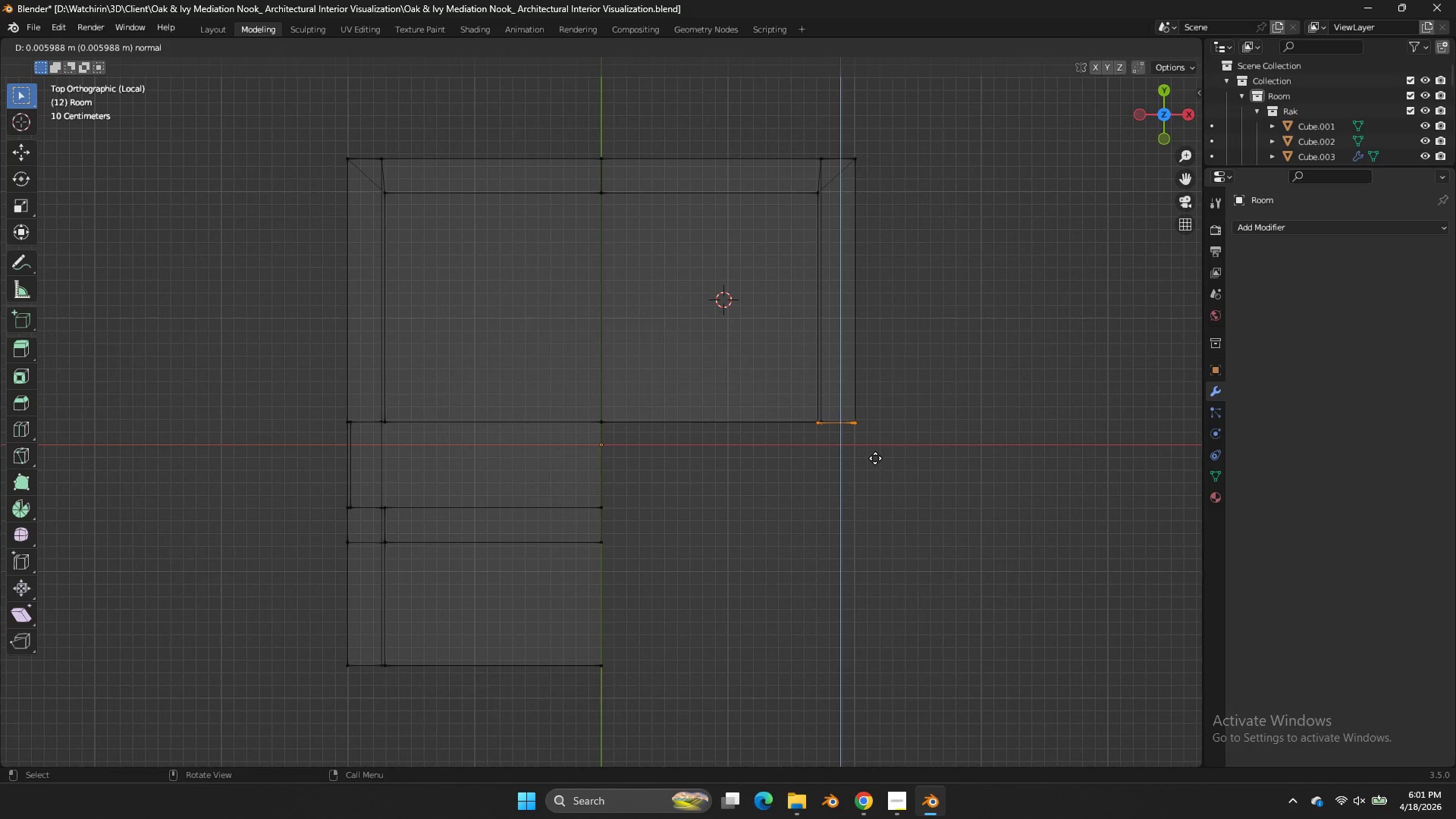 
key(E)
 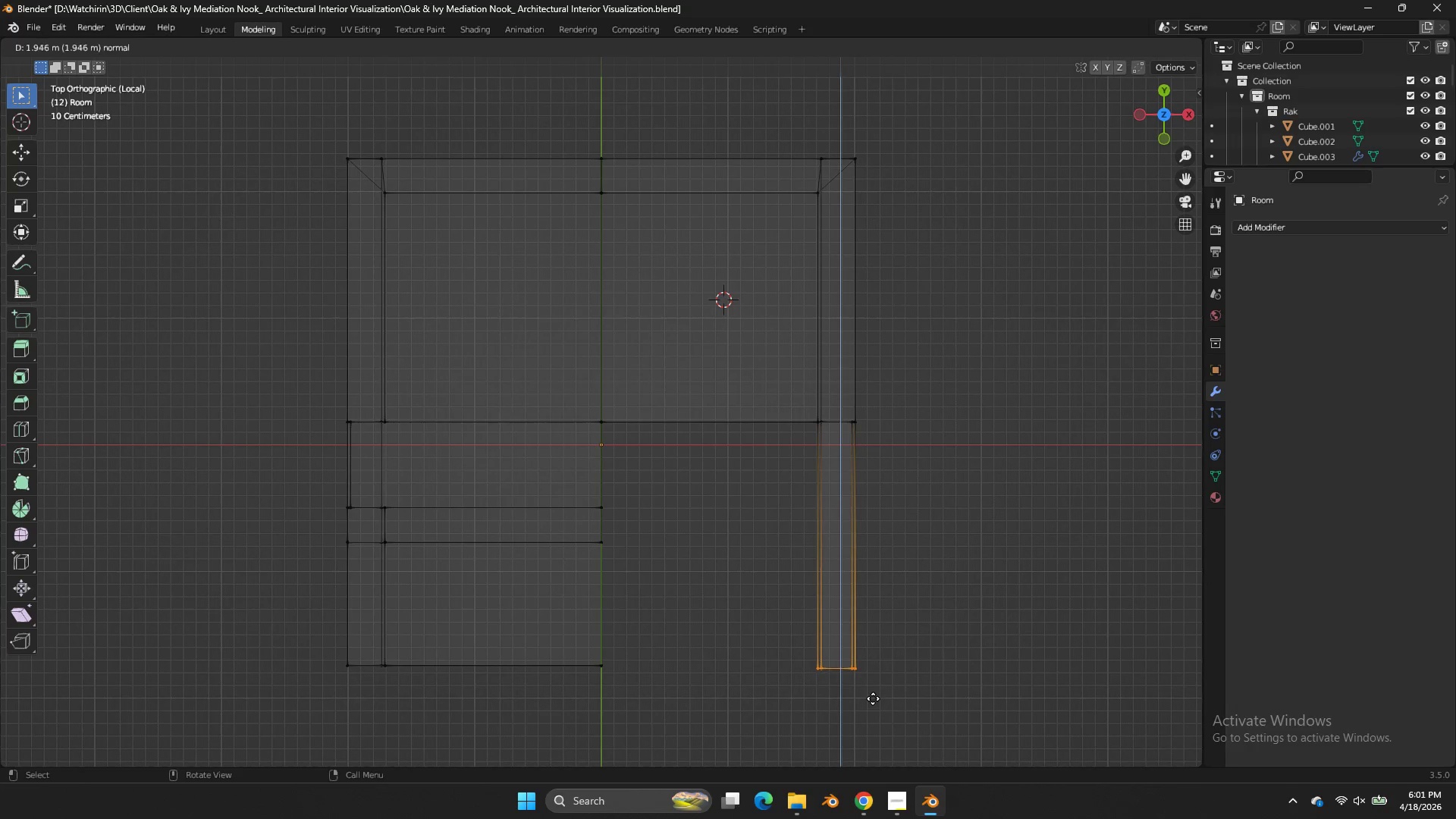 
left_click([873, 698])
 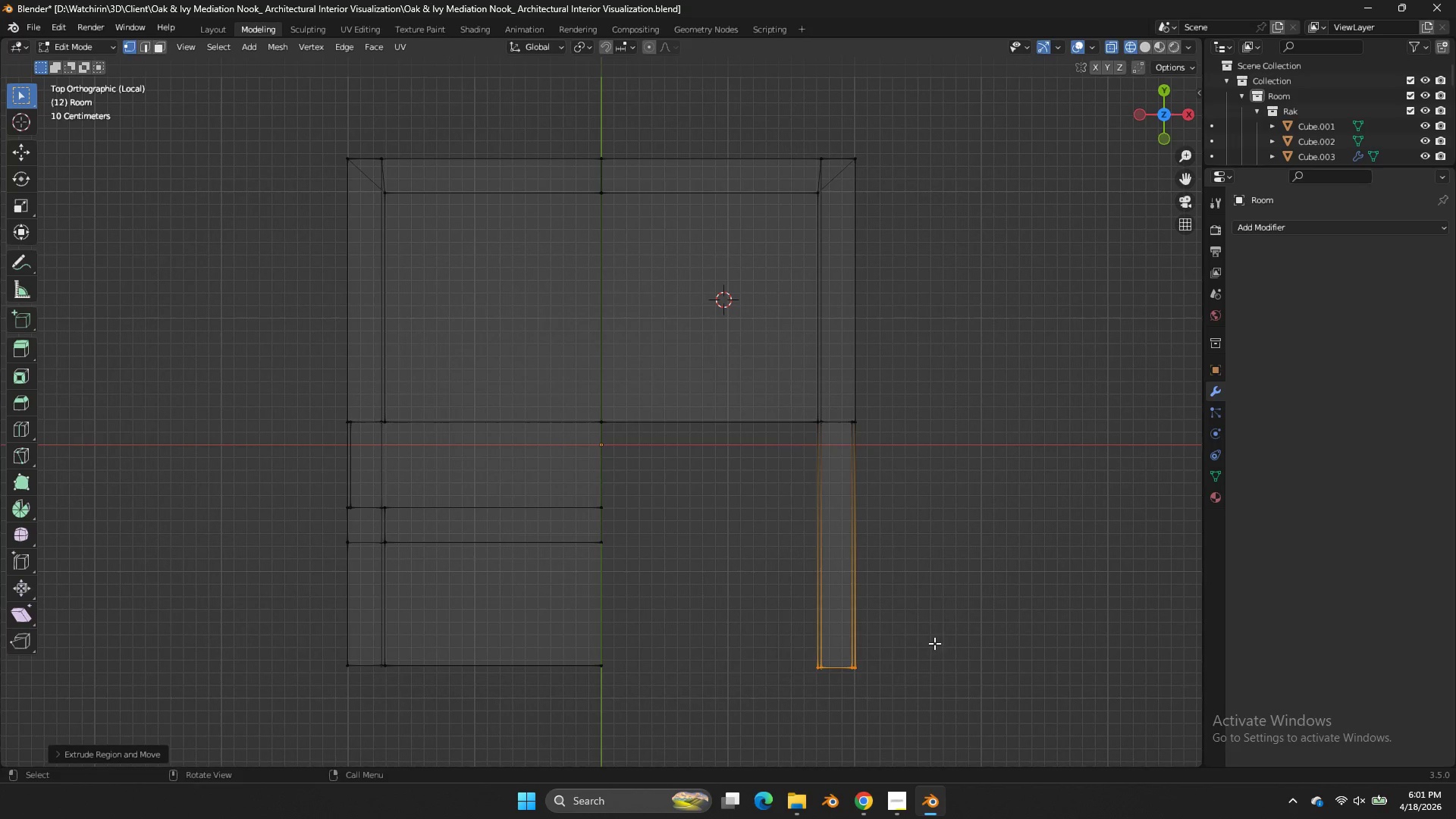 
left_click_drag(start_coordinate=[936, 644], to_coordinate=[165, 704])
 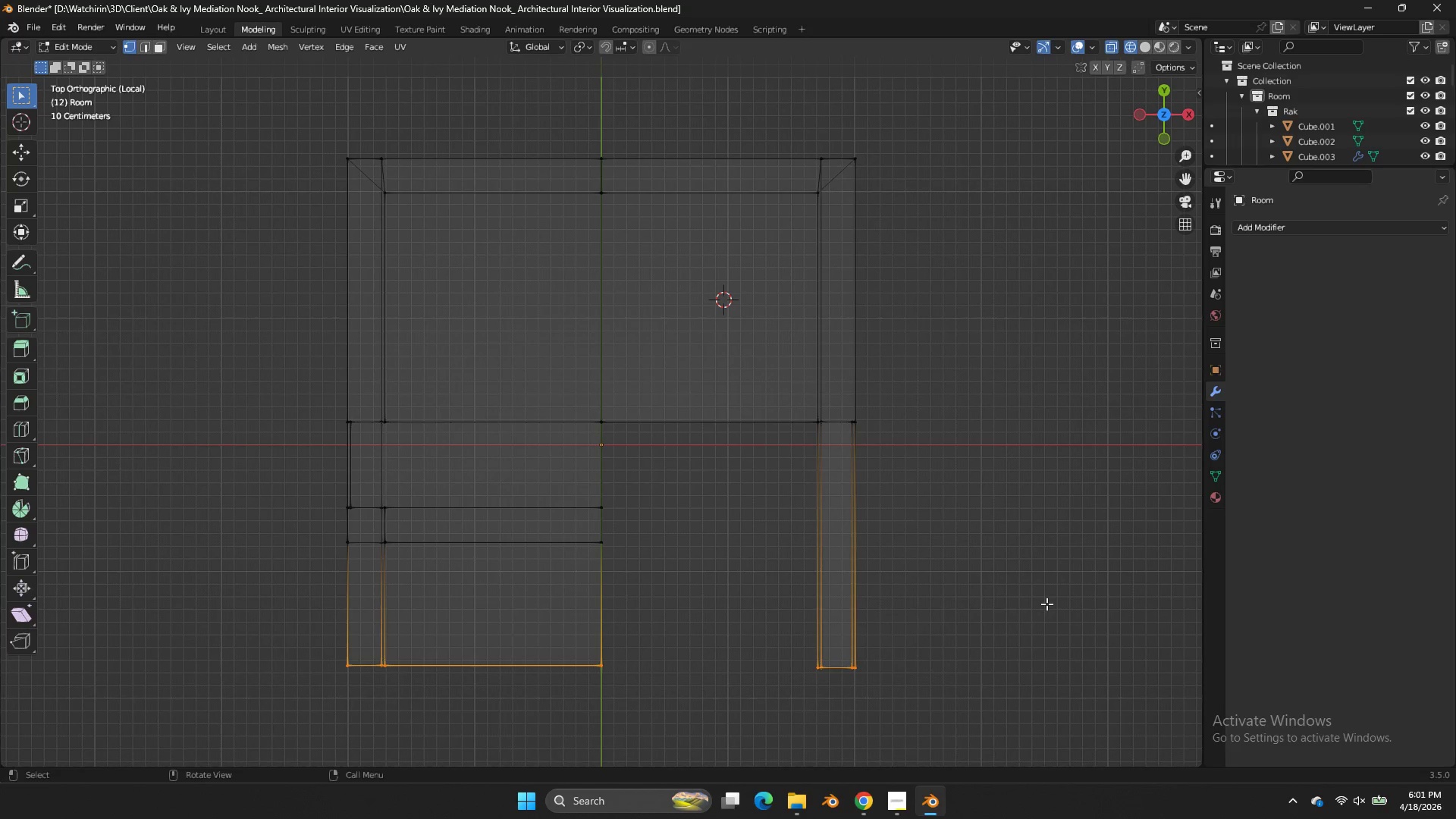 
type(sy0)
 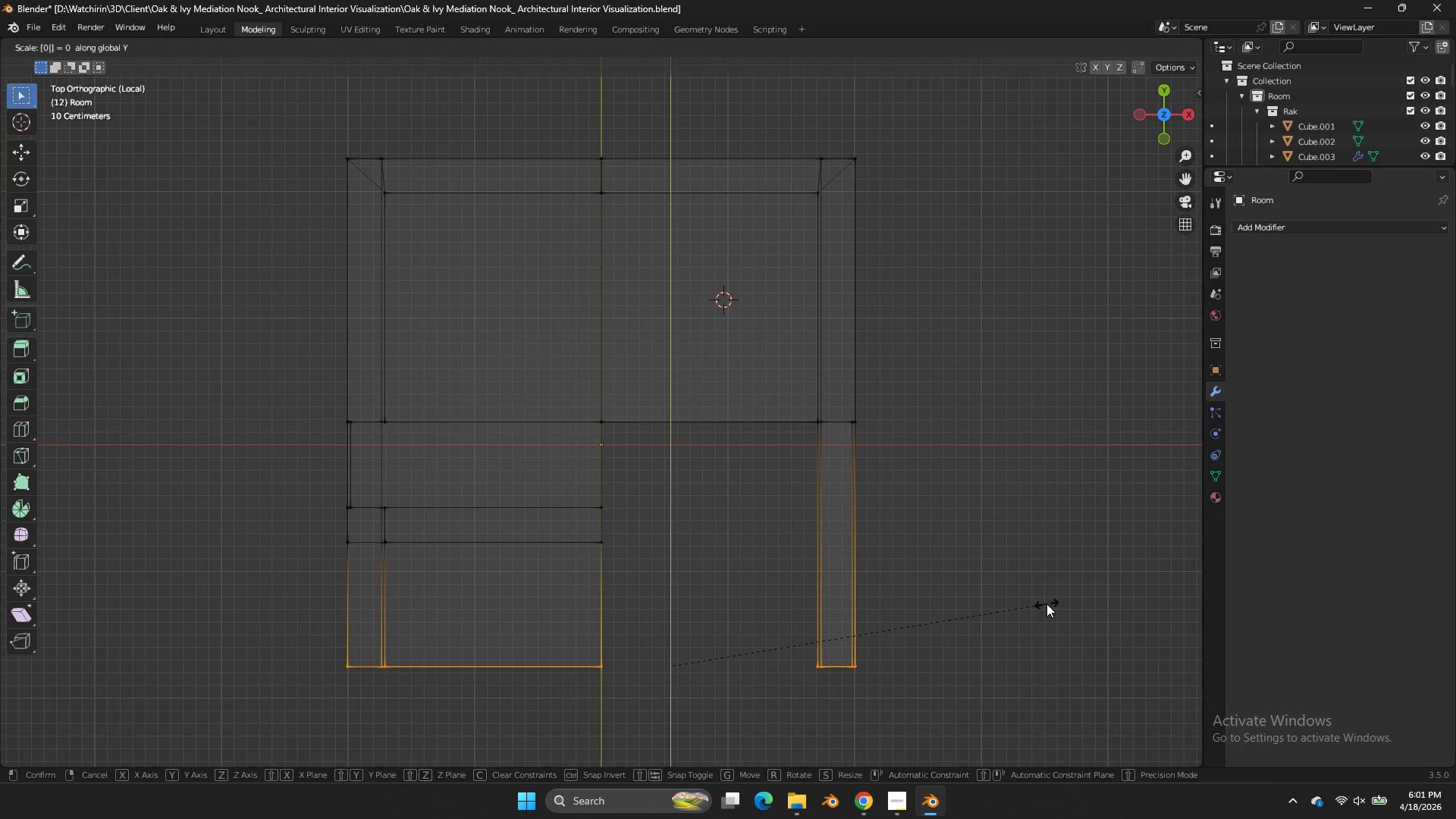 
key(Enter)
 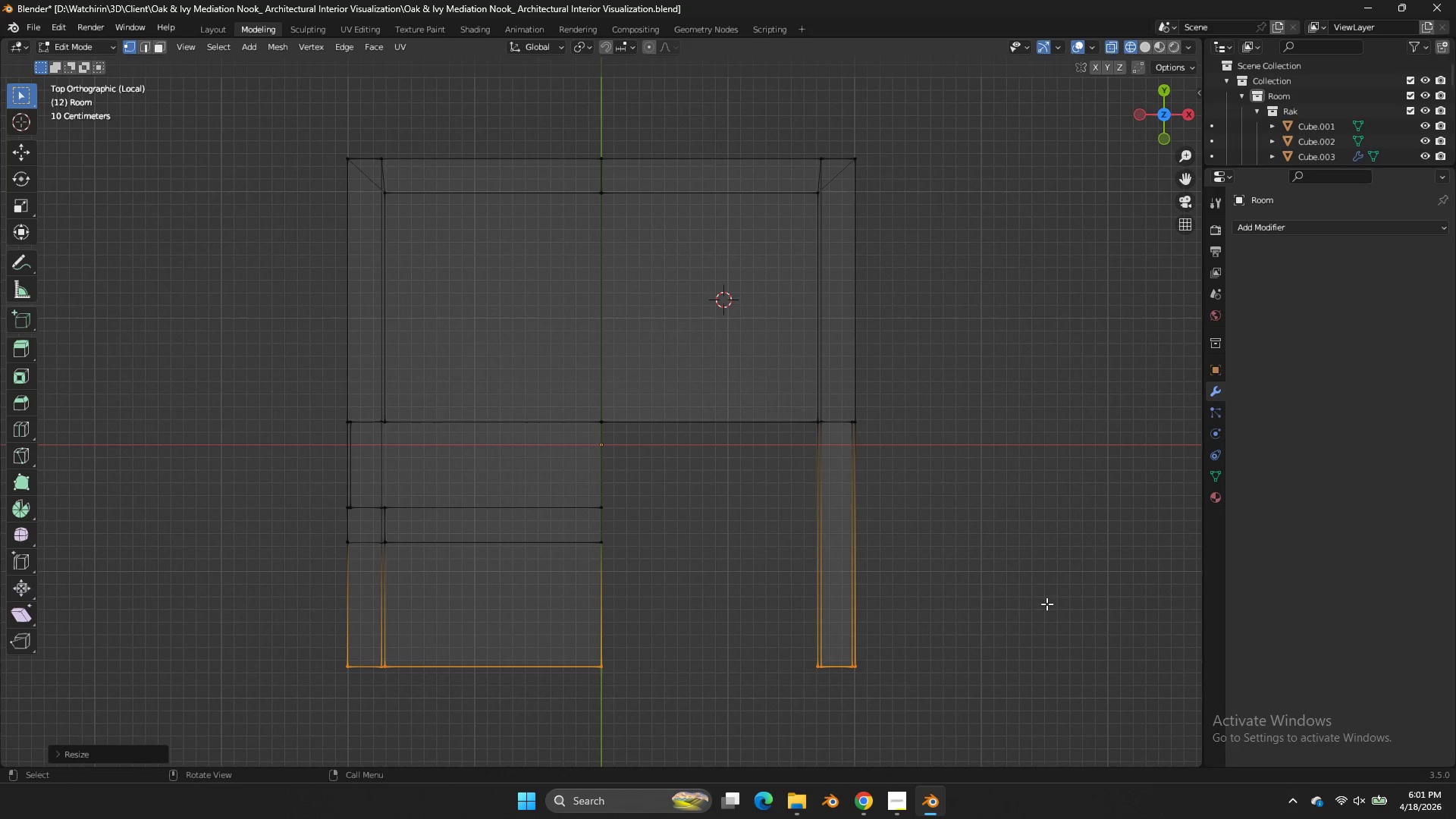 
key(Control+S)
 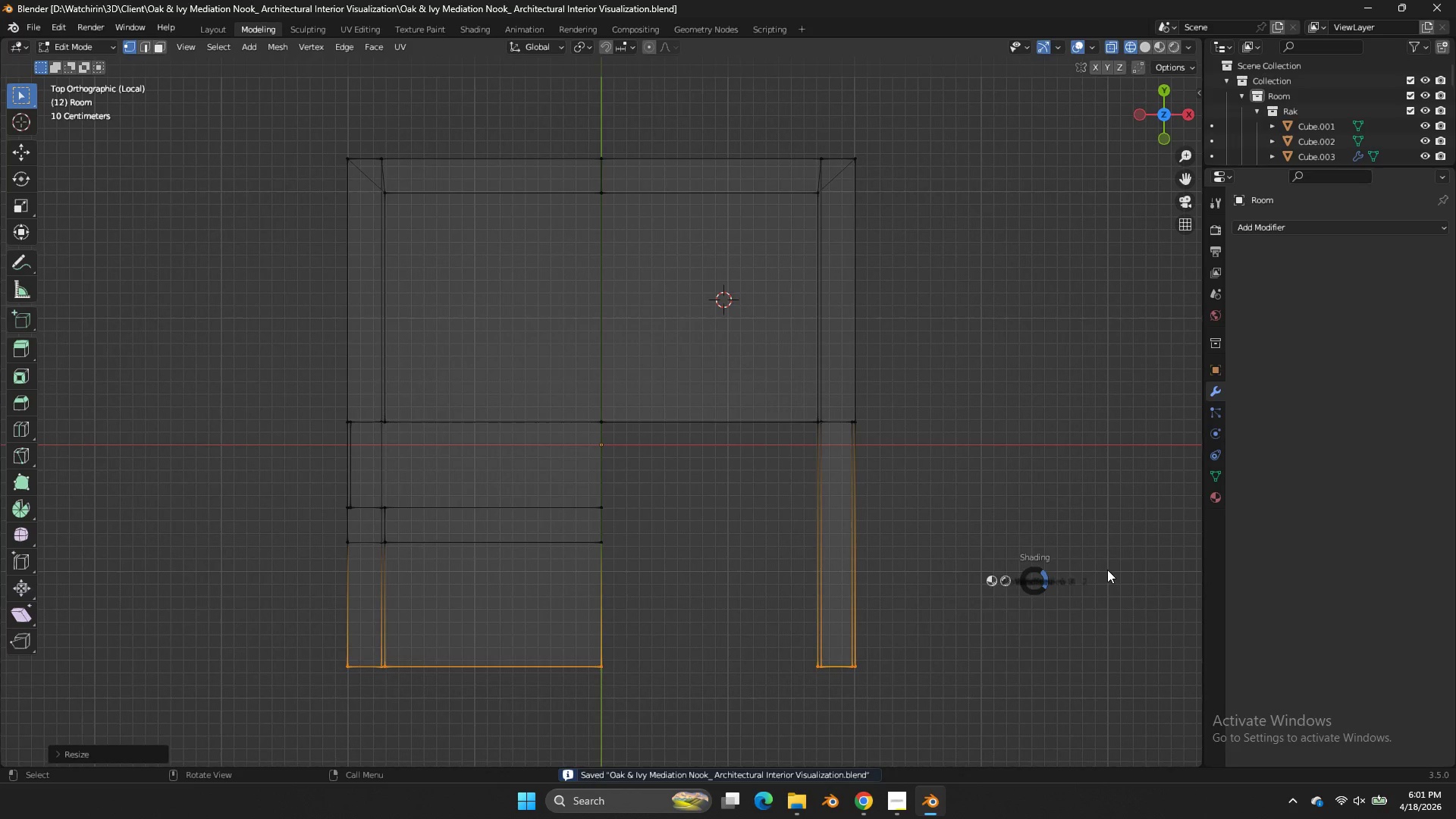 
key(Z)
 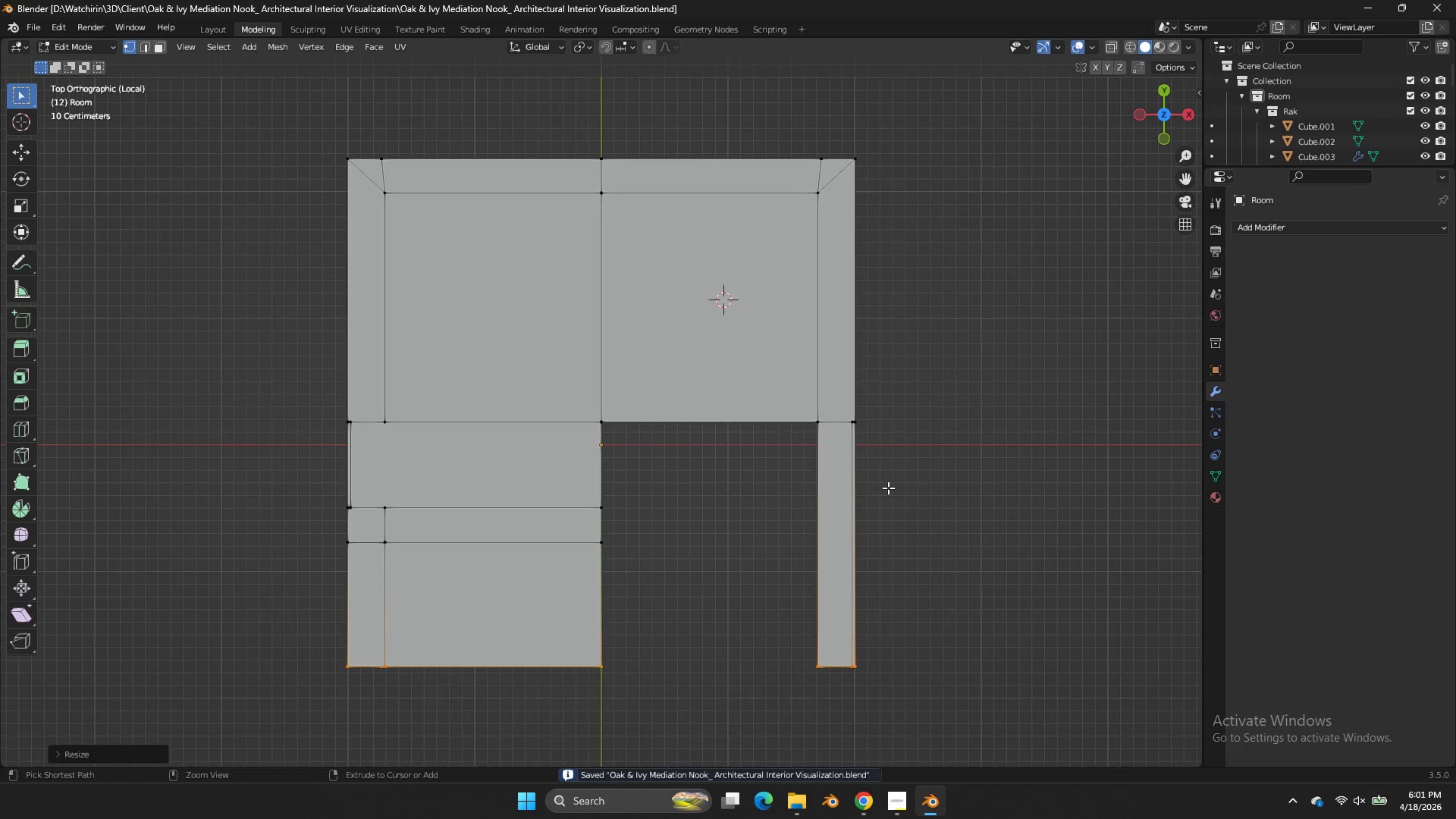 
key(Control+R)
 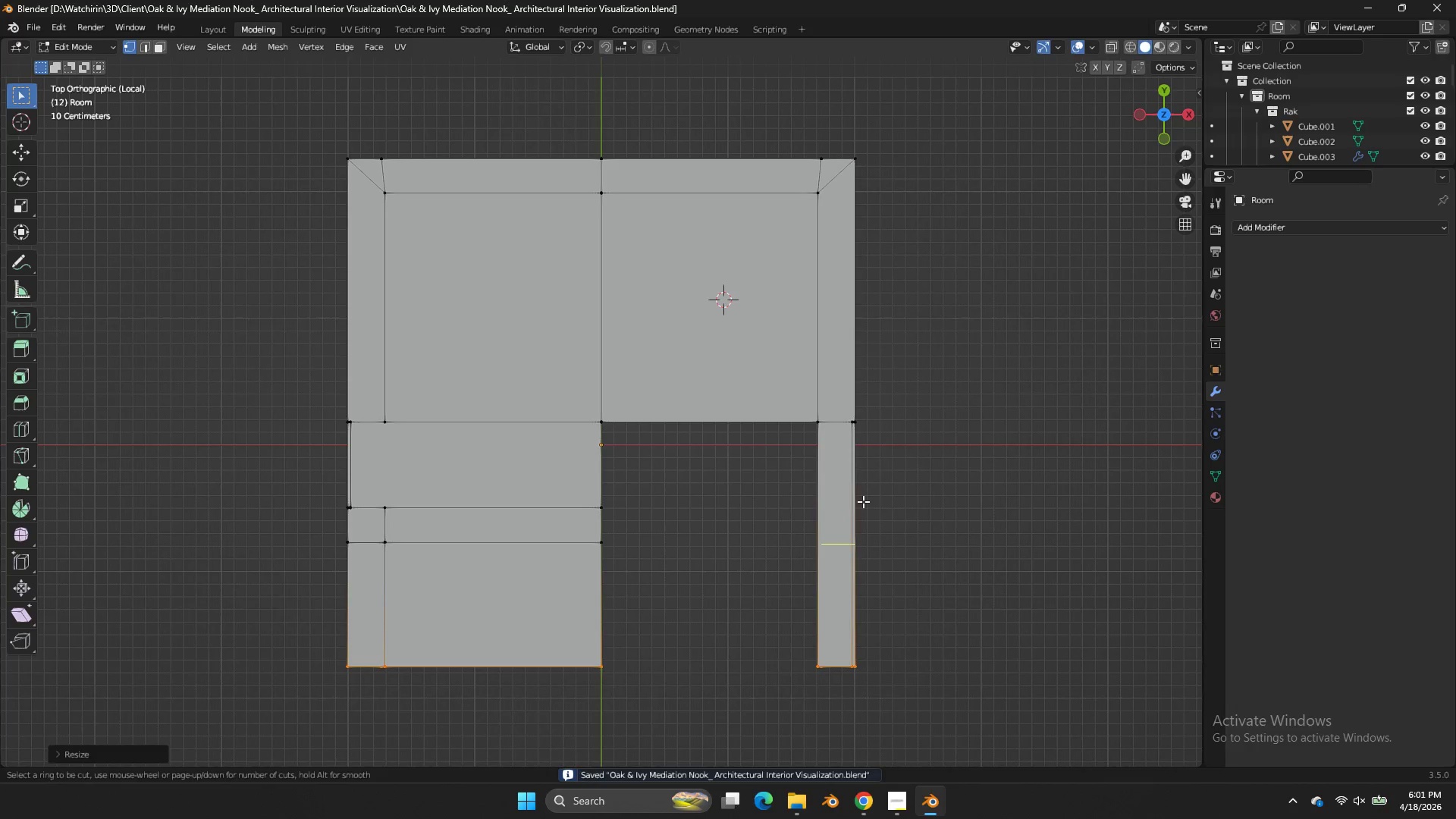 
left_click([863, 501])
 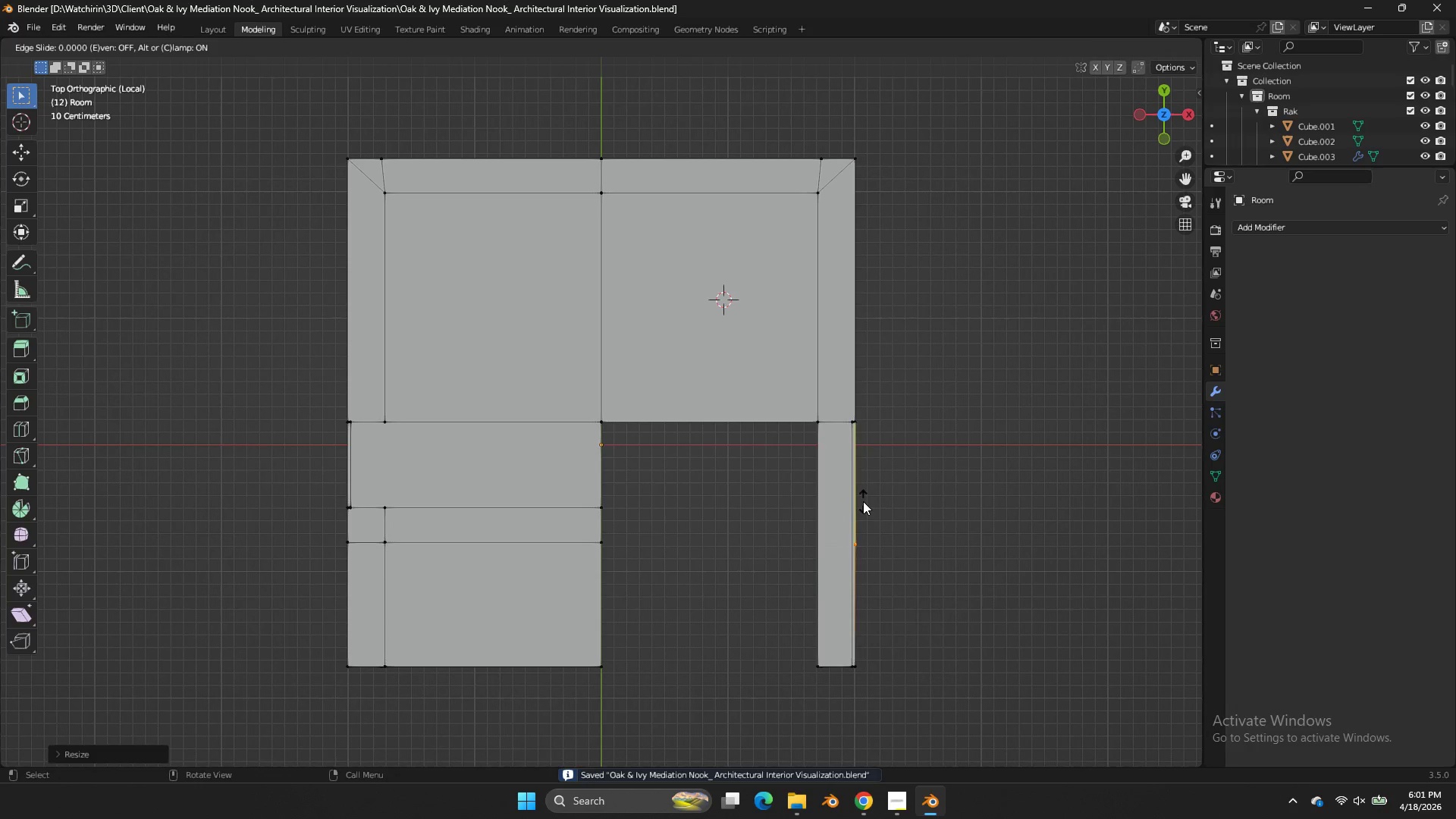 
right_click([863, 501])
 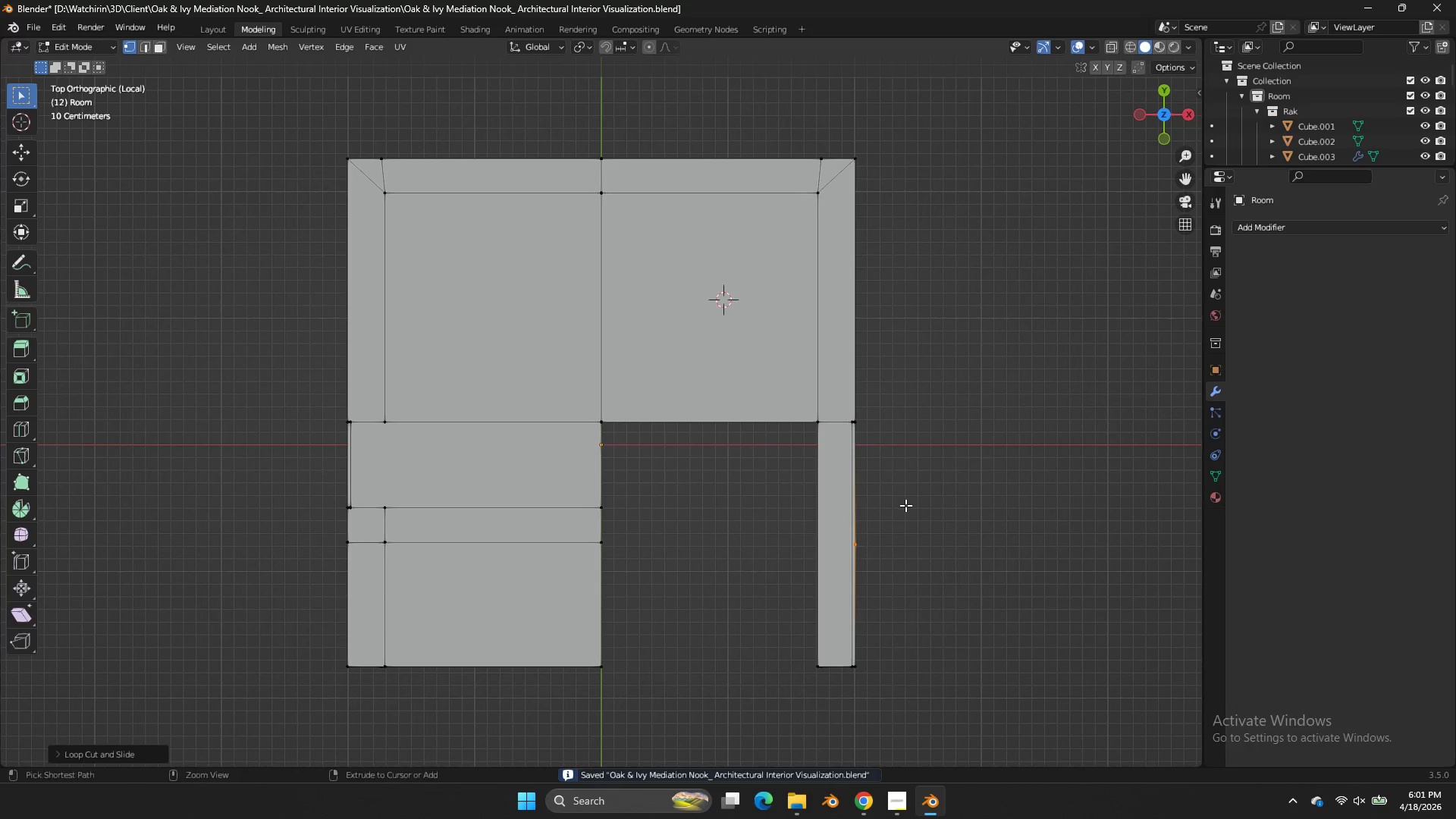 
key(Control+B)
 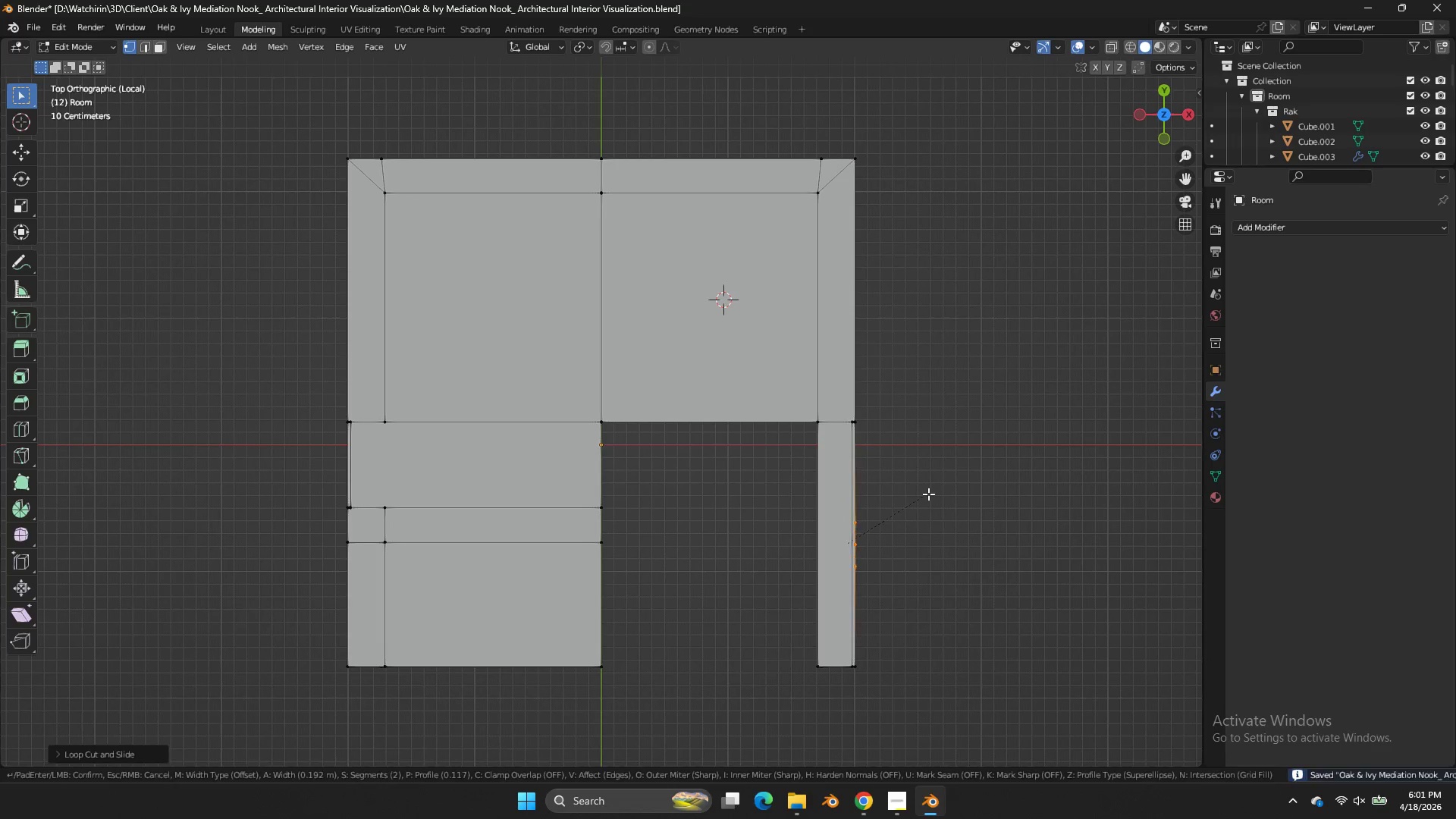 
left_click([928, 494])
 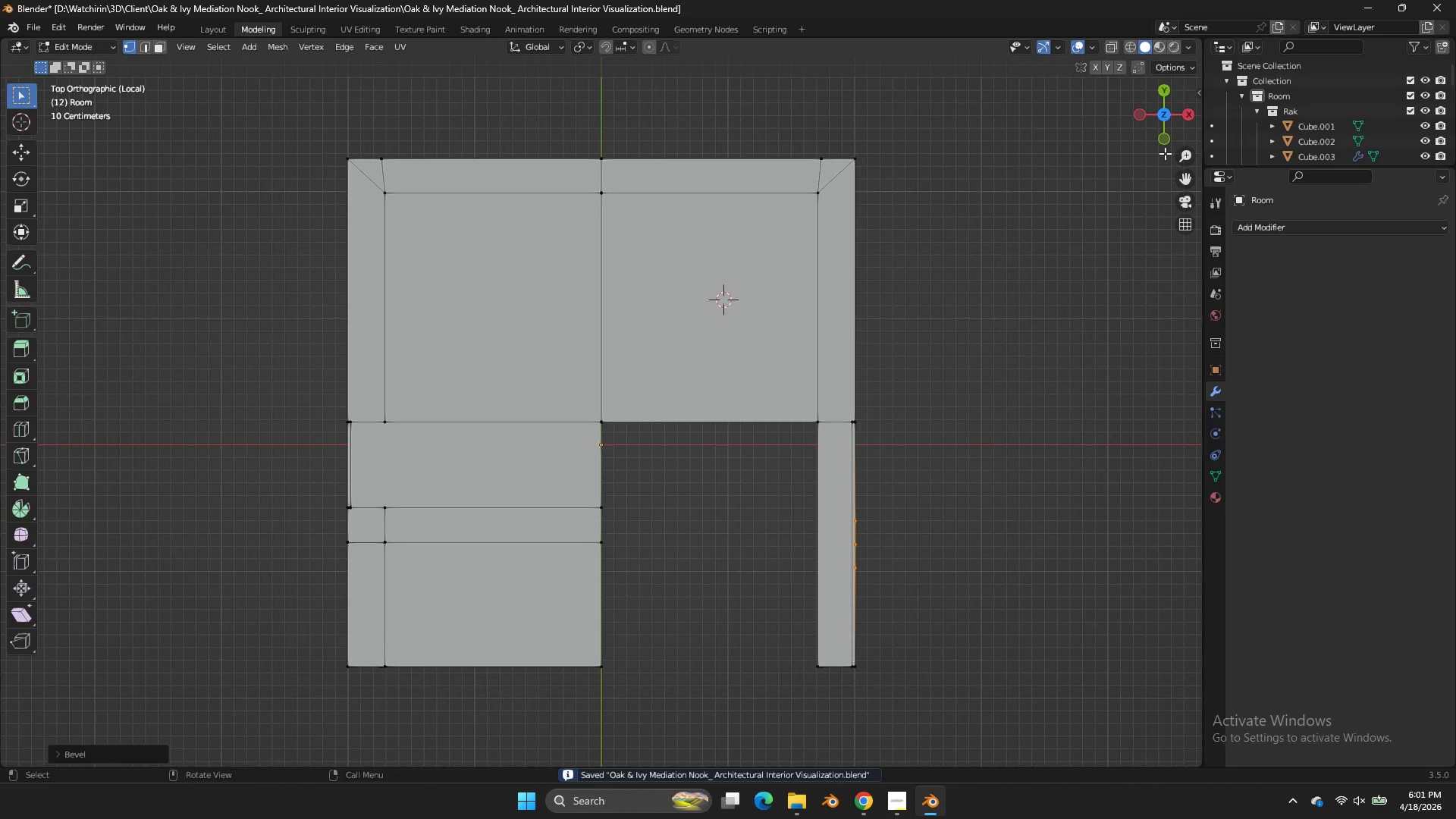 
left_click_drag(start_coordinate=[1165, 110], to_coordinate=[26, 81])
 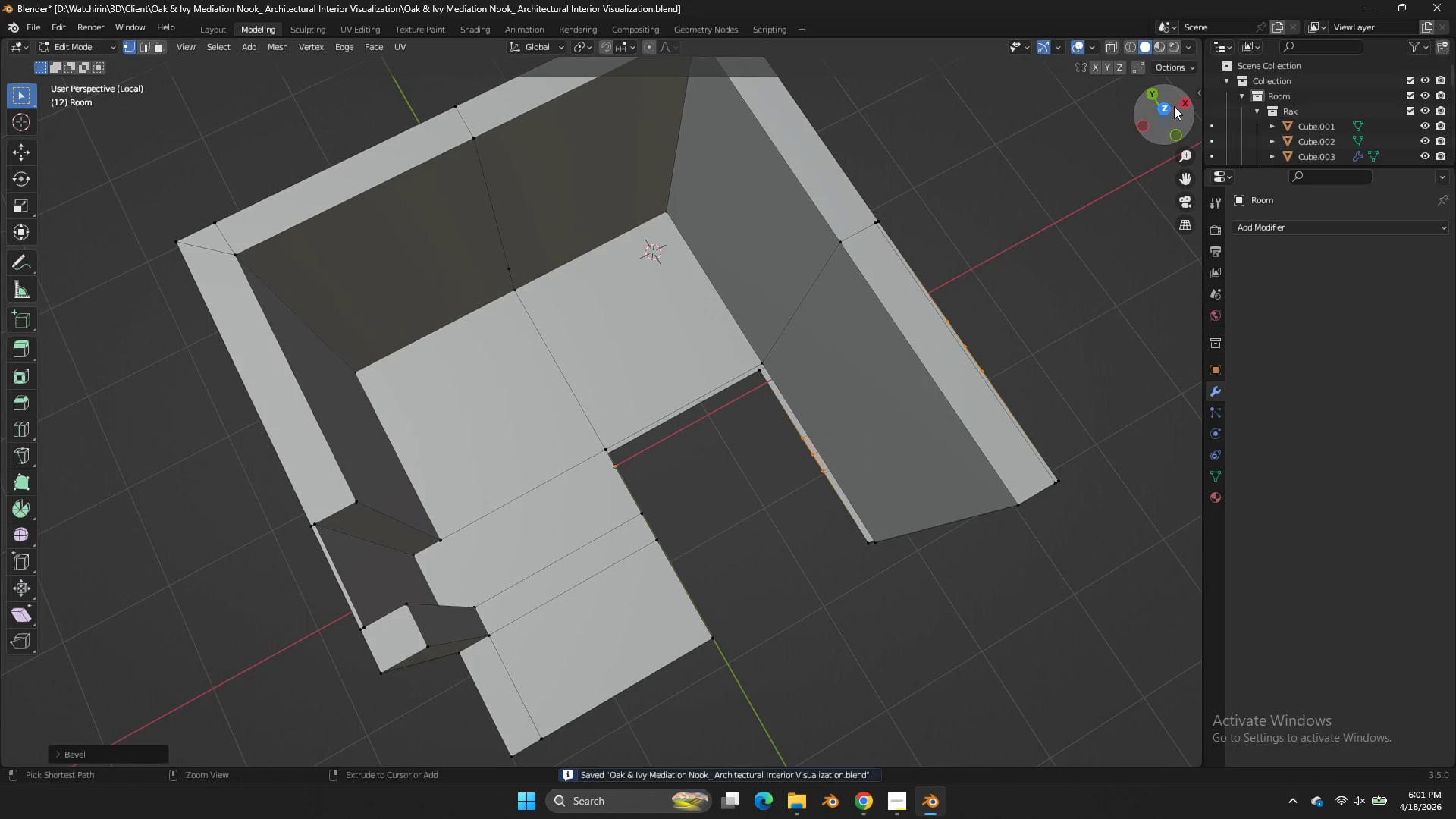 
key(Control+ControlLeft)
 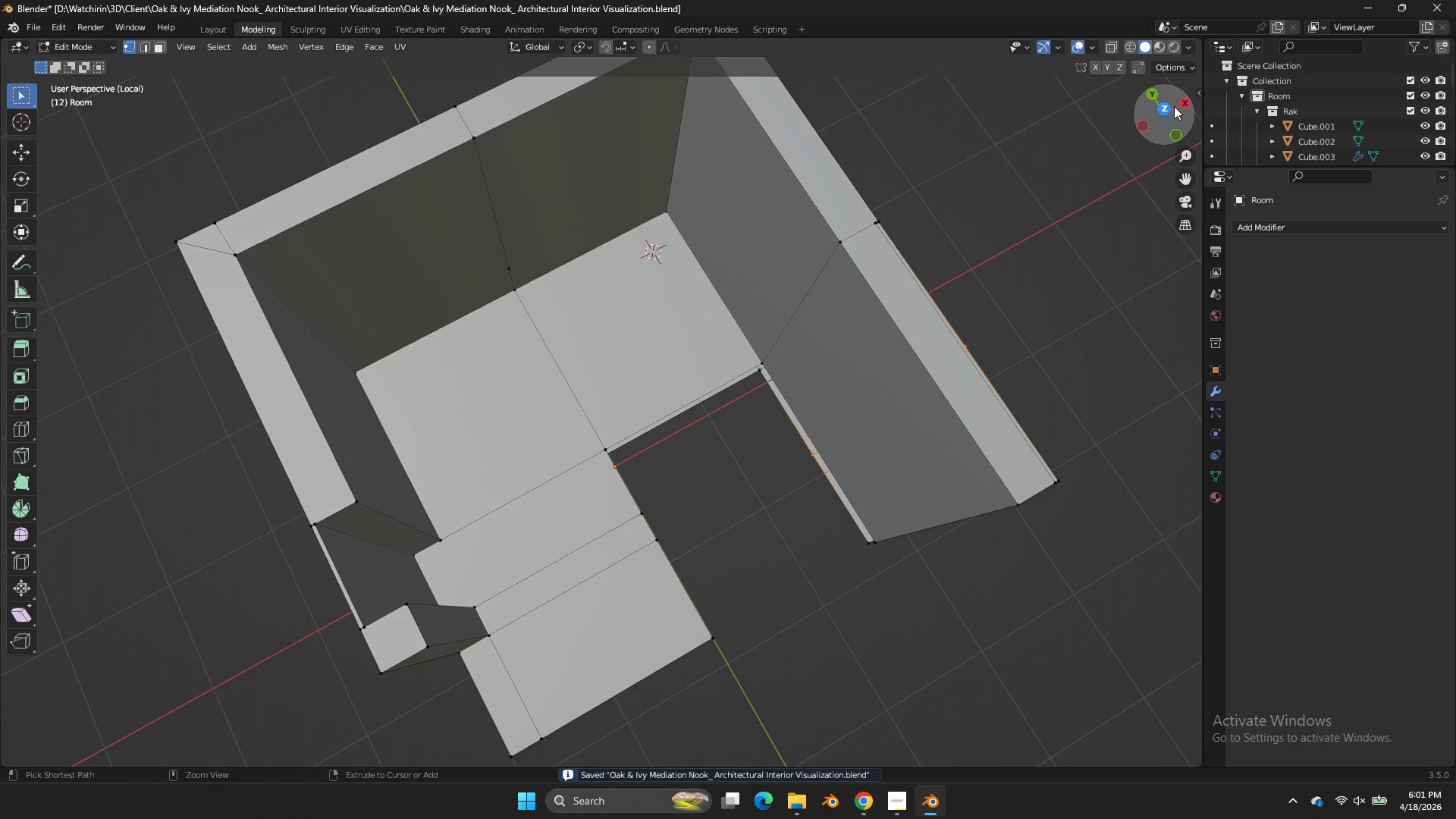 
key(Control+Z)
 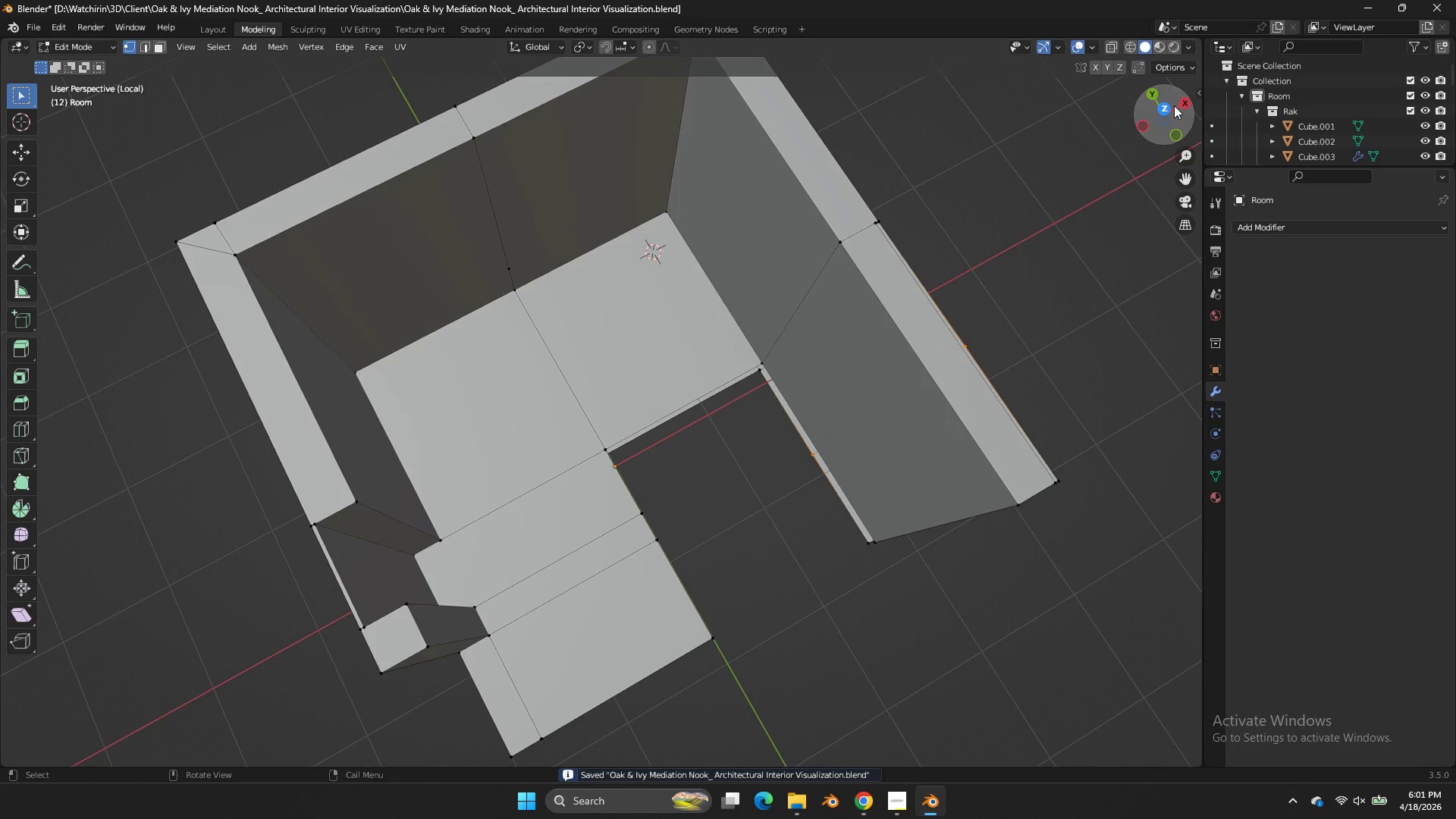 
left_click_drag(start_coordinate=[1174, 105], to_coordinate=[1118, 733])
 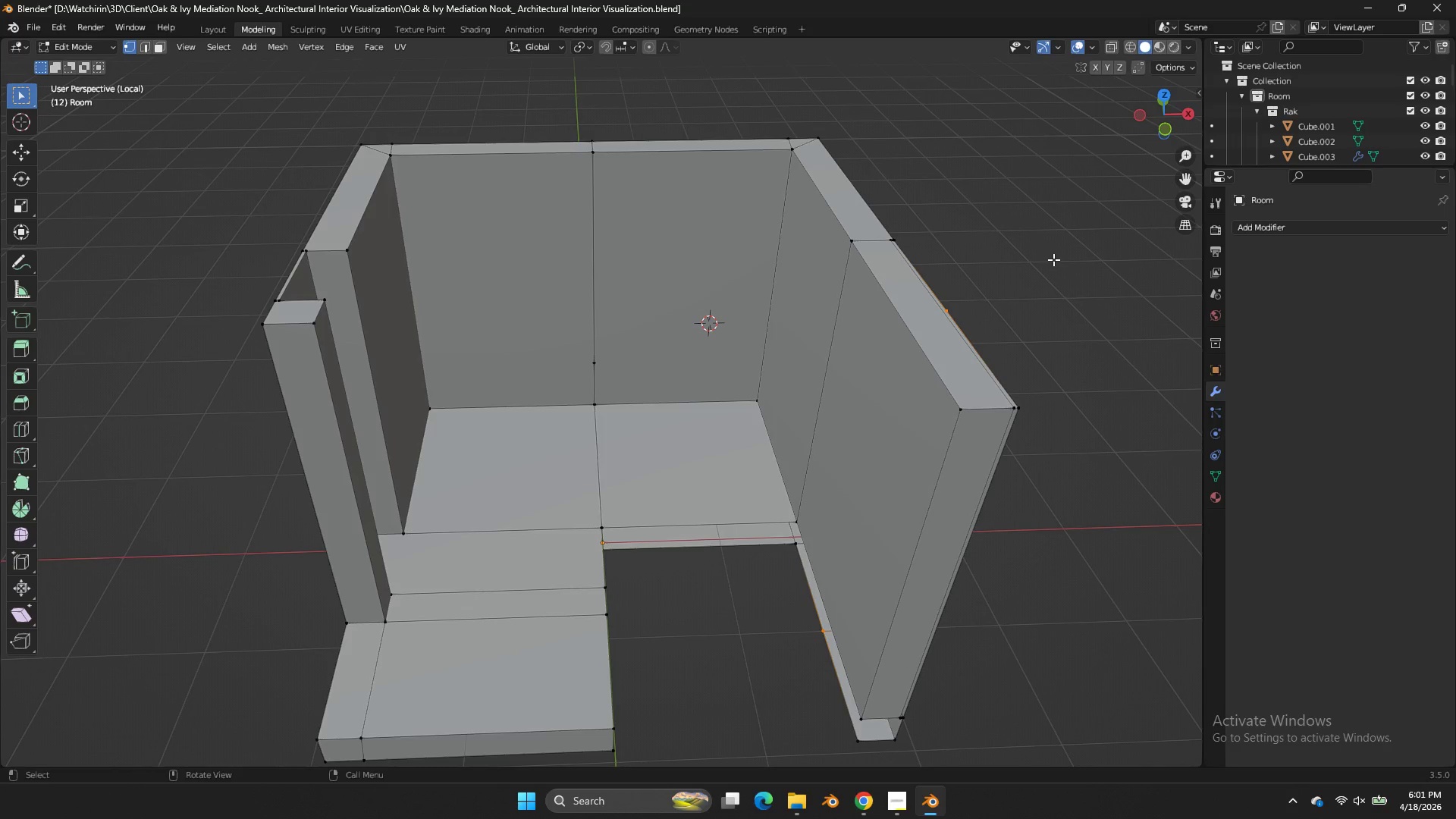 
hold_key(key=ControlLeft, duration=0.41)
 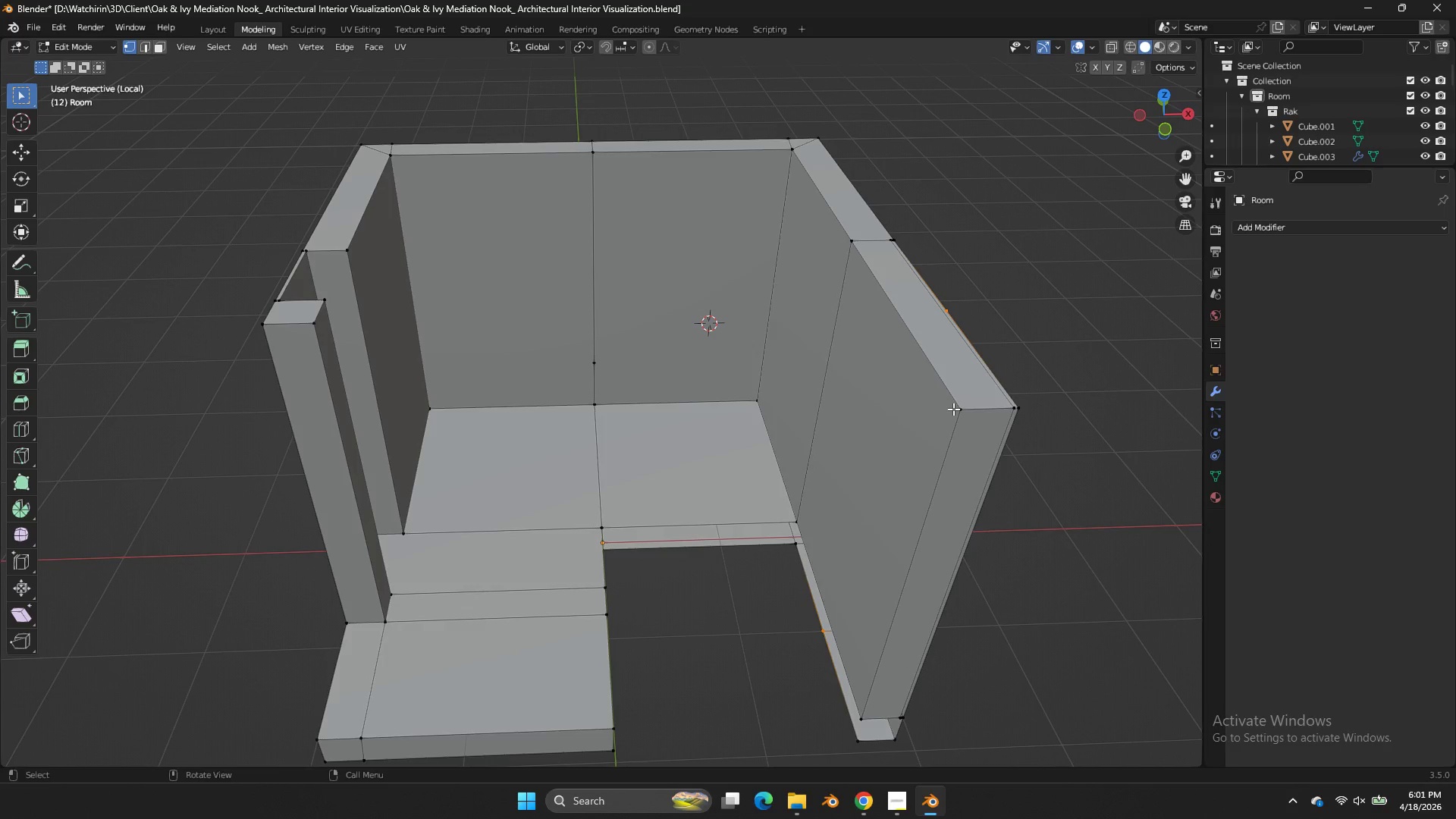 
left_click([953, 410])
 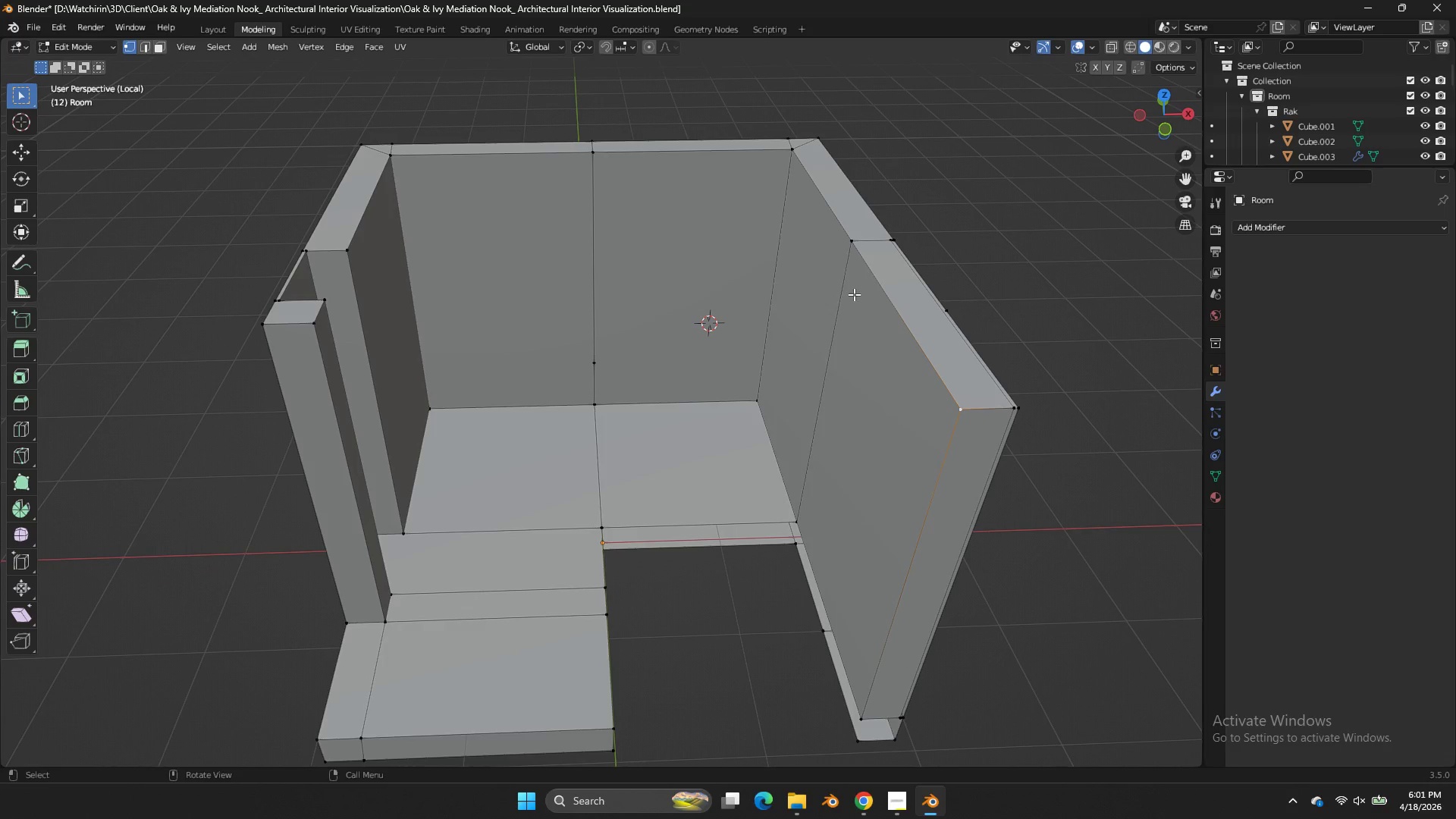 
key(X)
 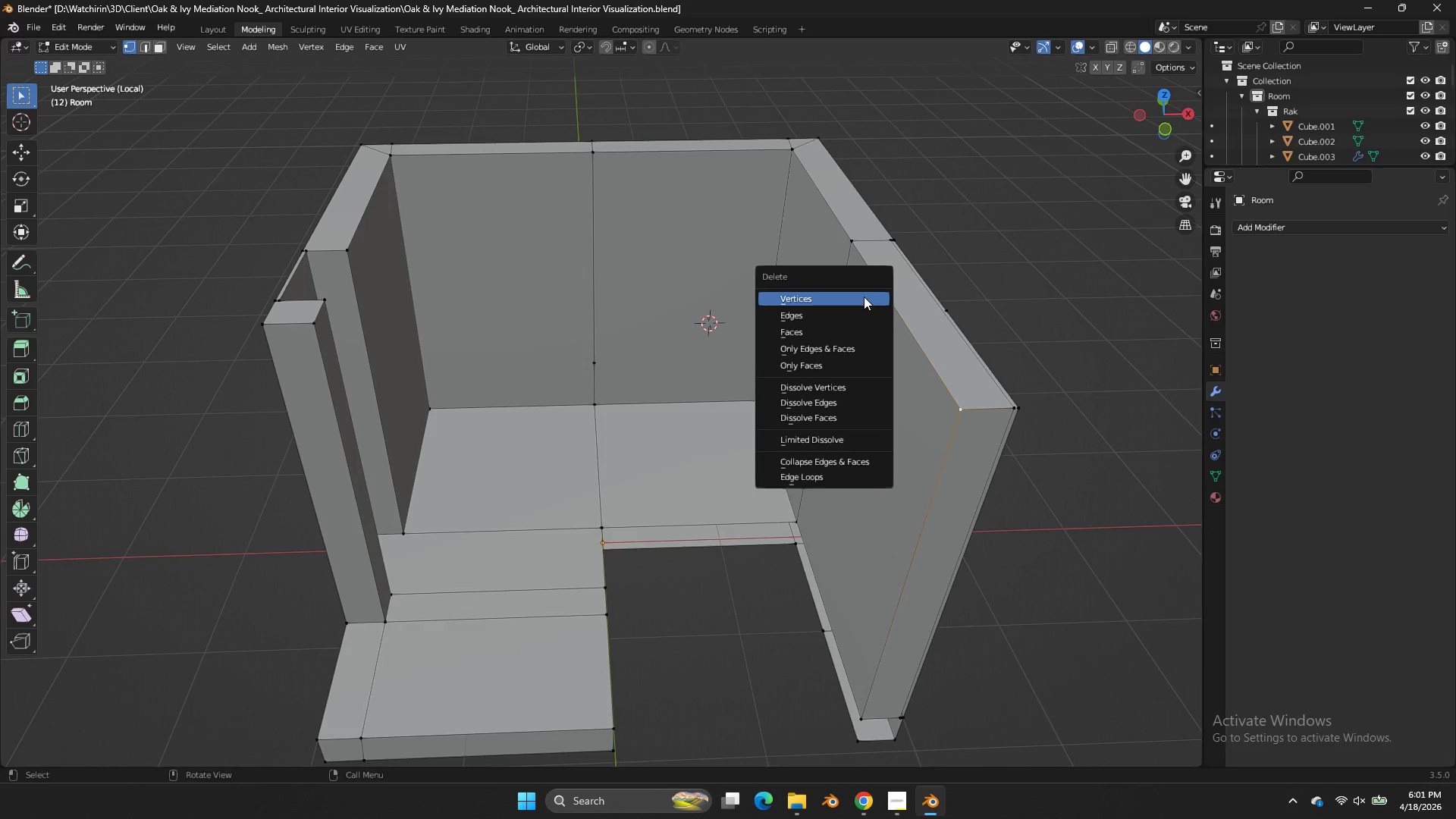 
left_click([864, 297])
 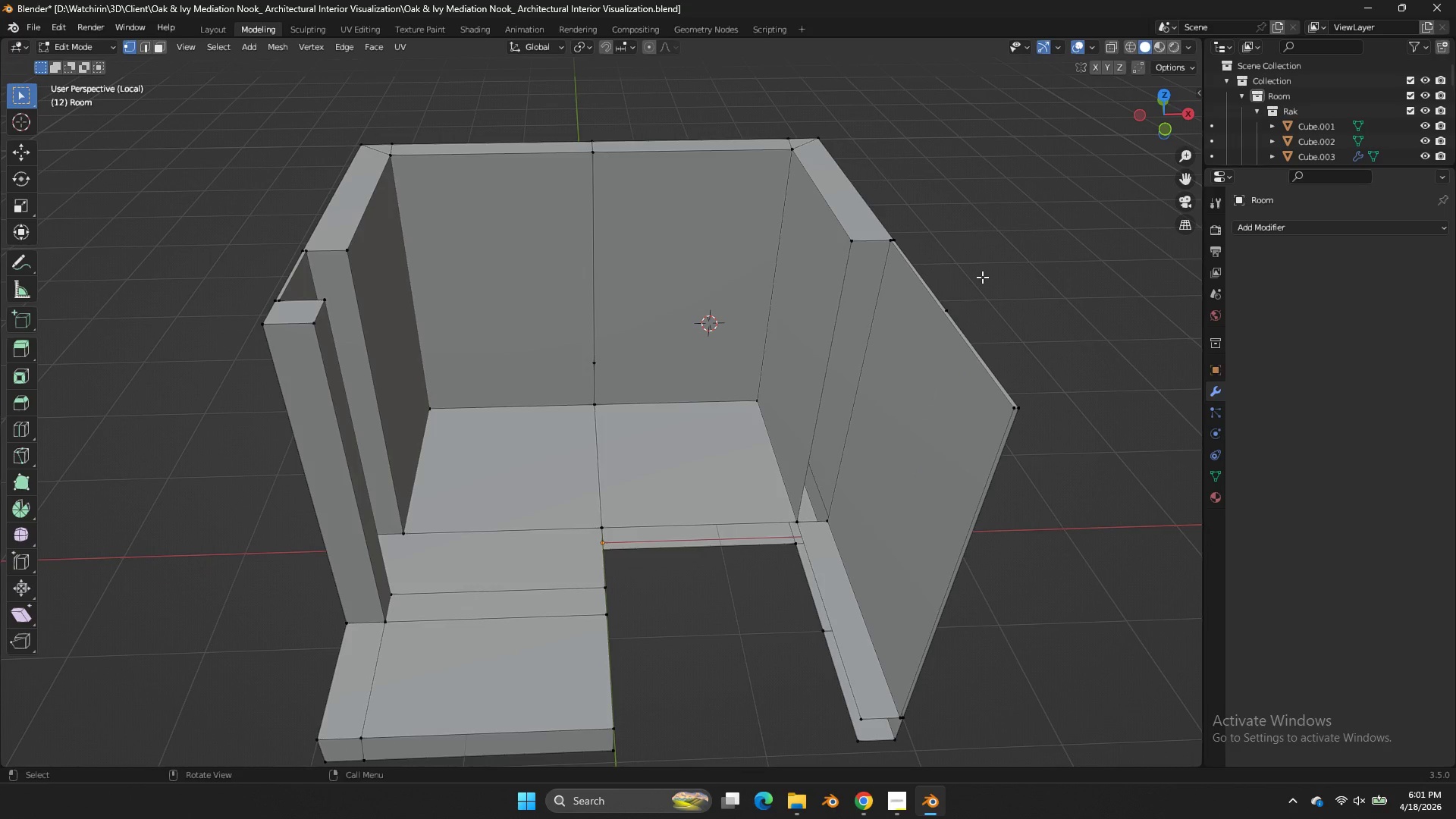 
key(Control+Z)
 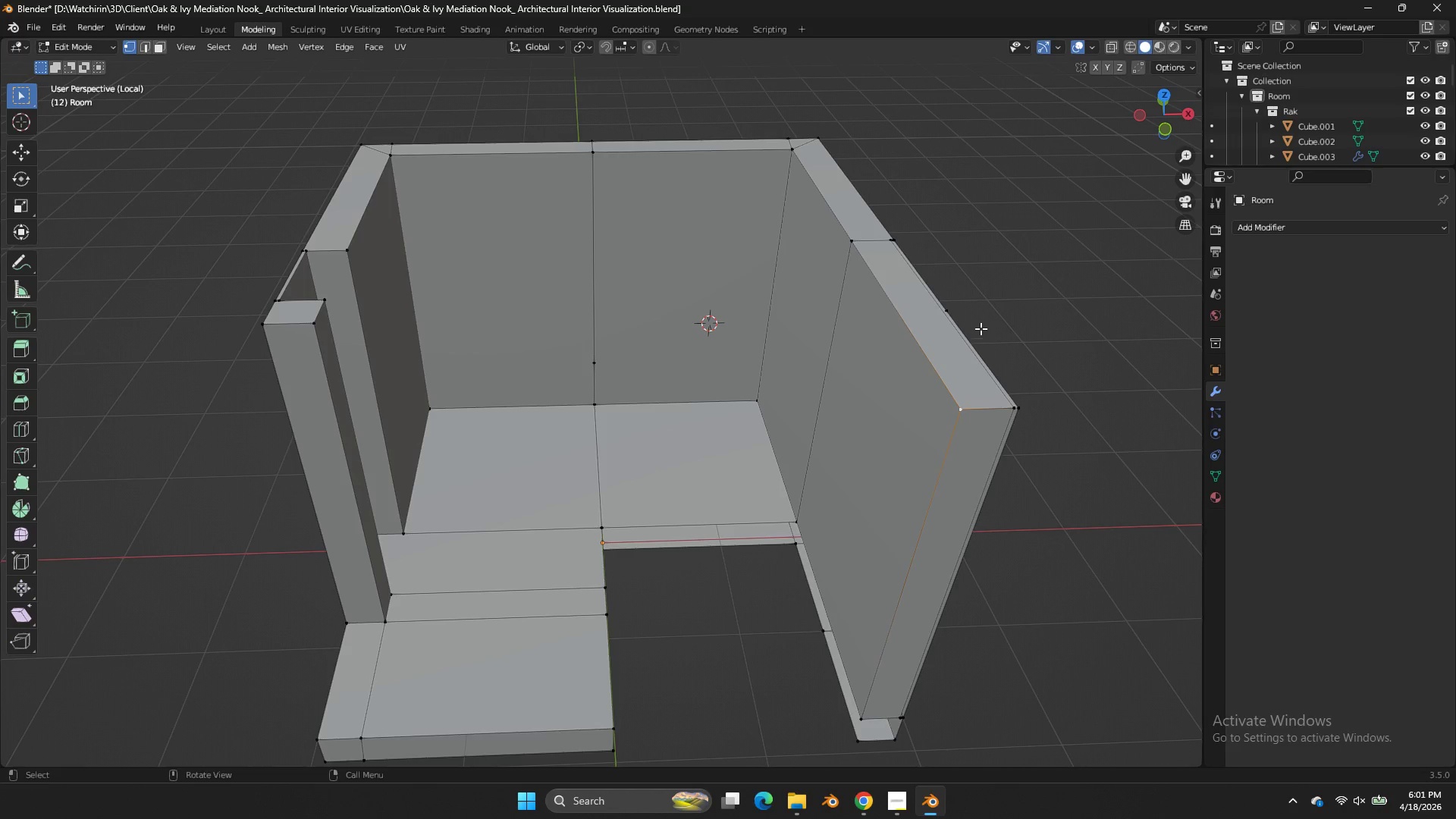 
left_click_drag(start_coordinate=[1169, 133], to_coordinate=[1040, 118])
 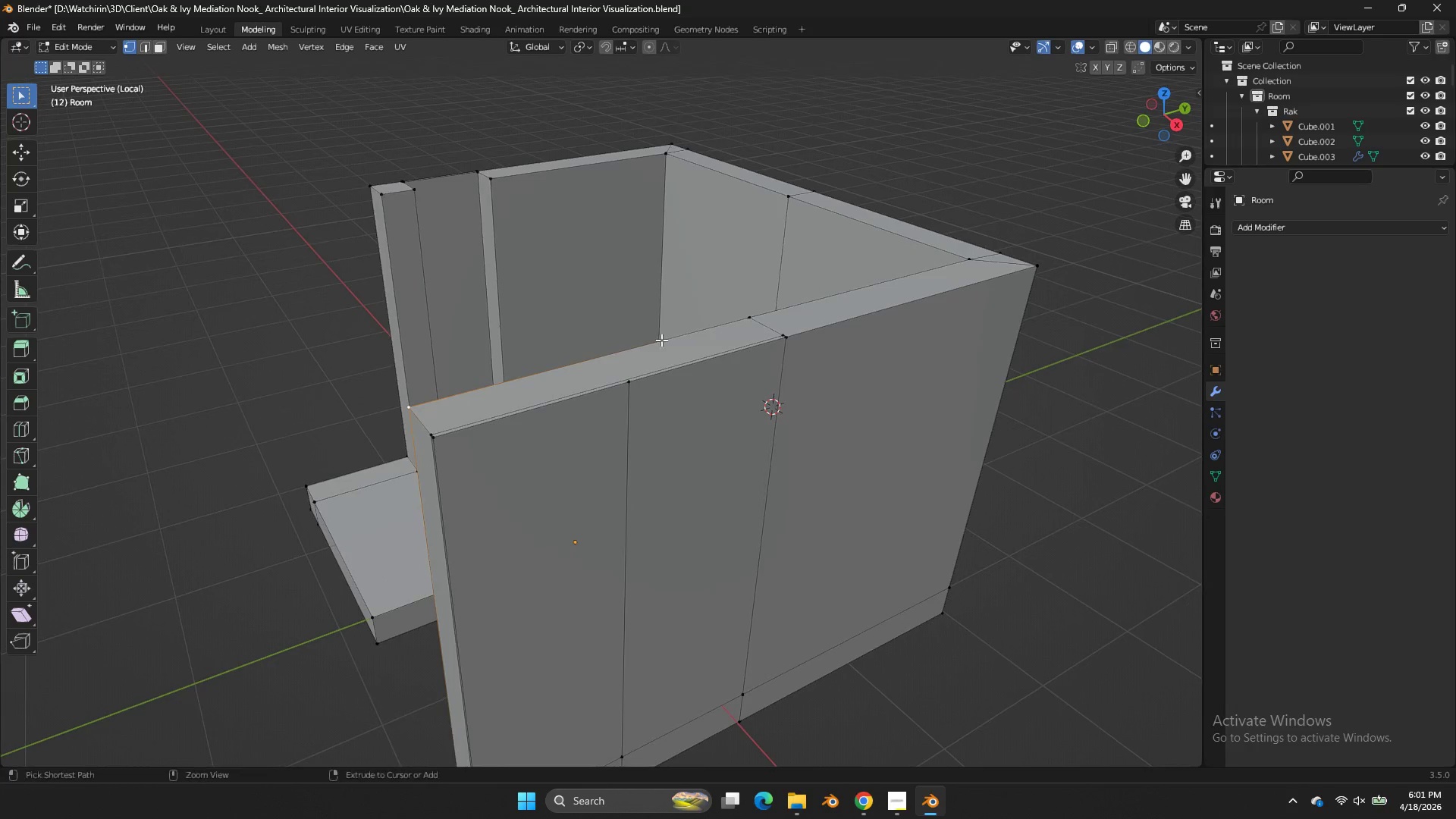 
key(Control+R)
 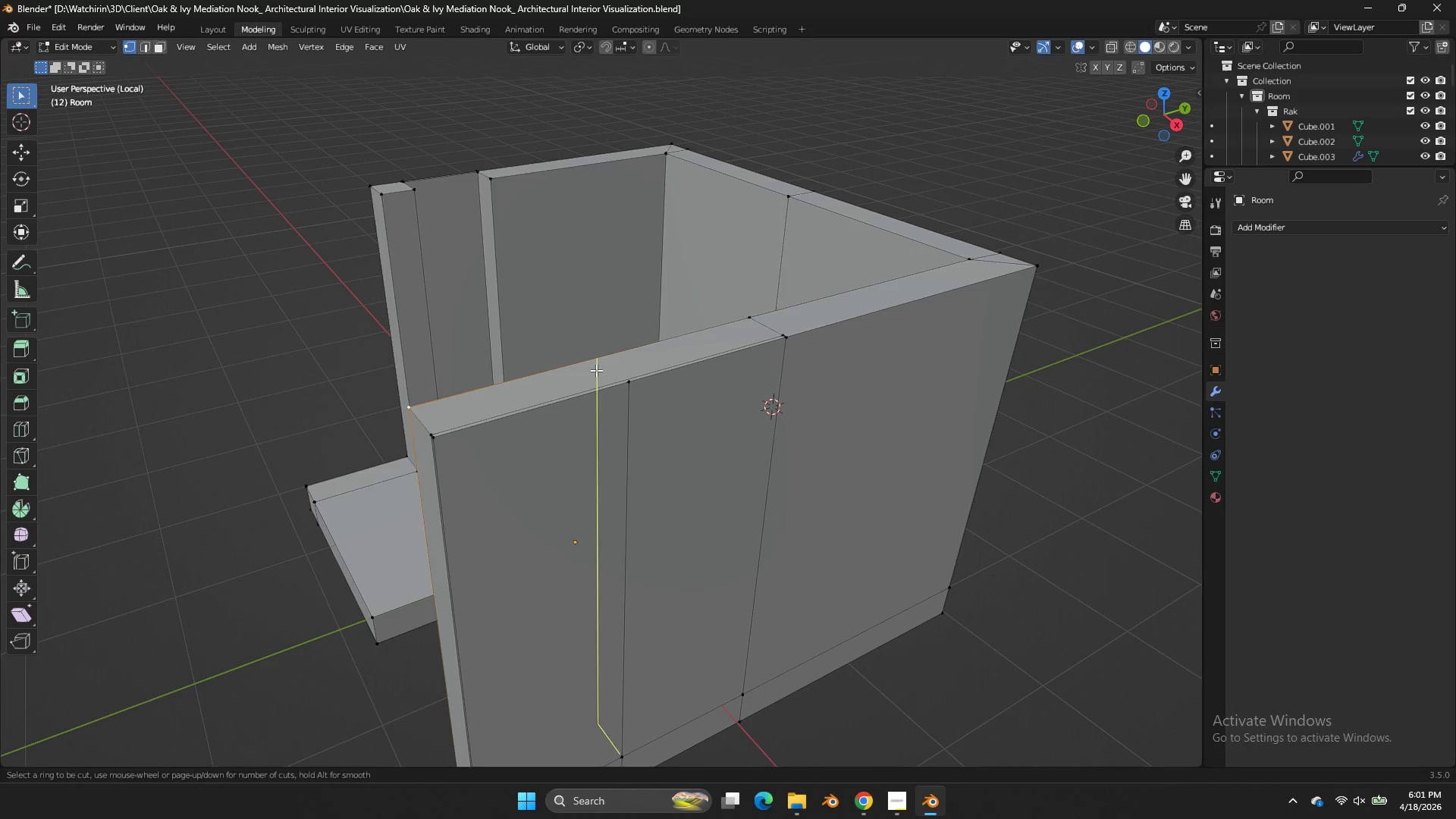 
left_click([596, 370])
 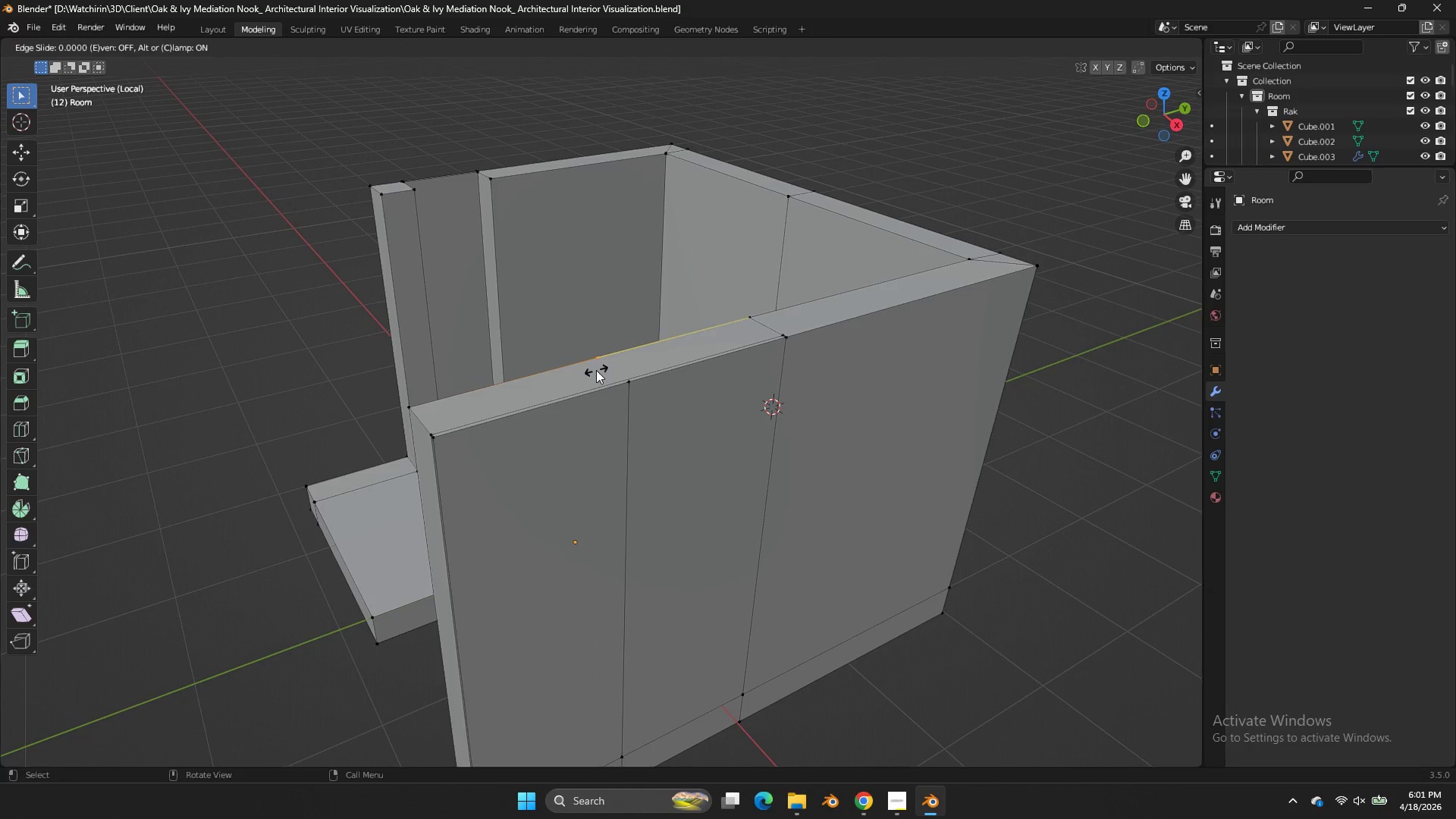 
right_click([596, 370])
 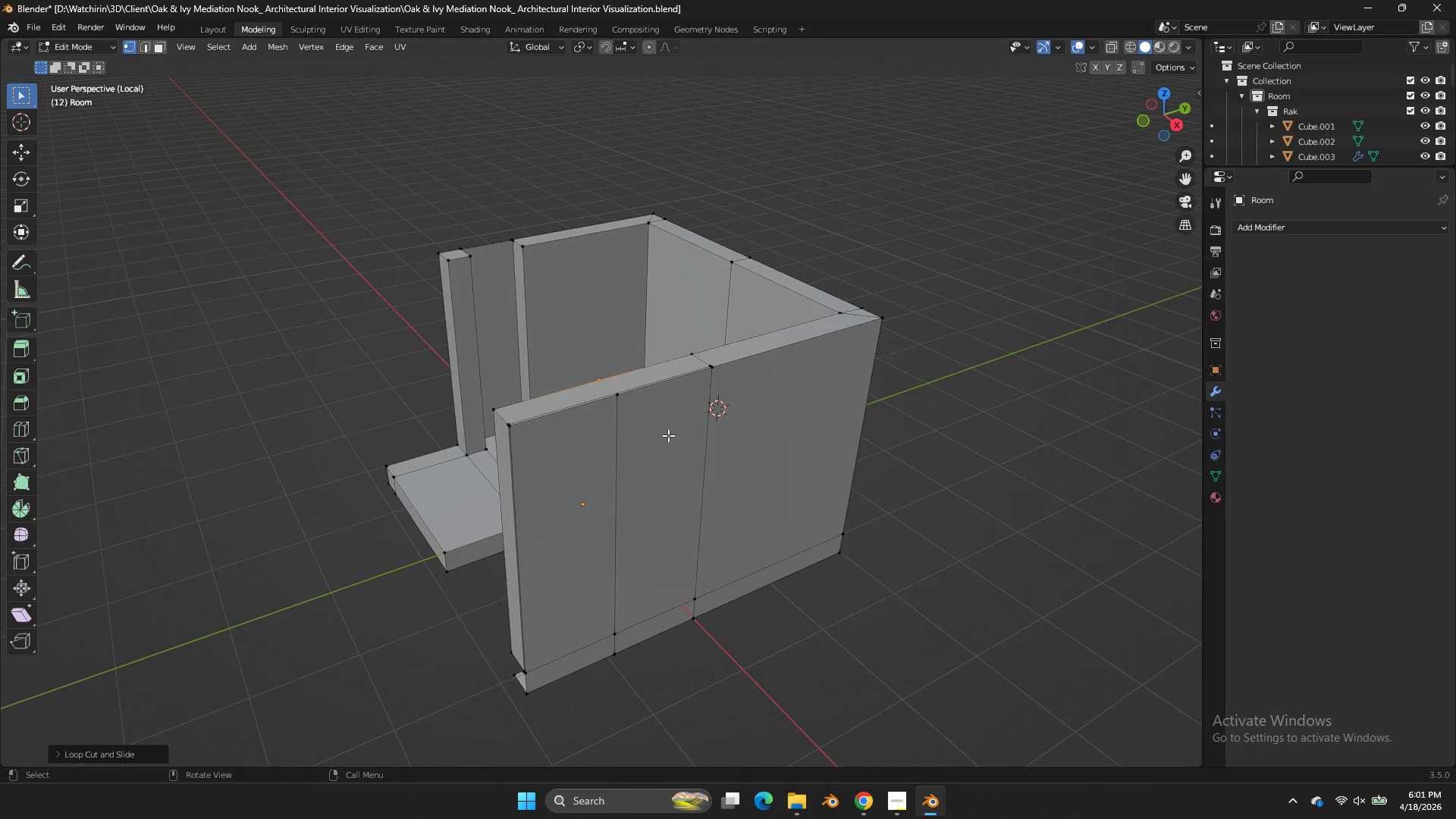 
scroll: coordinate [668, 435], scroll_direction: down, amount: 3.0
 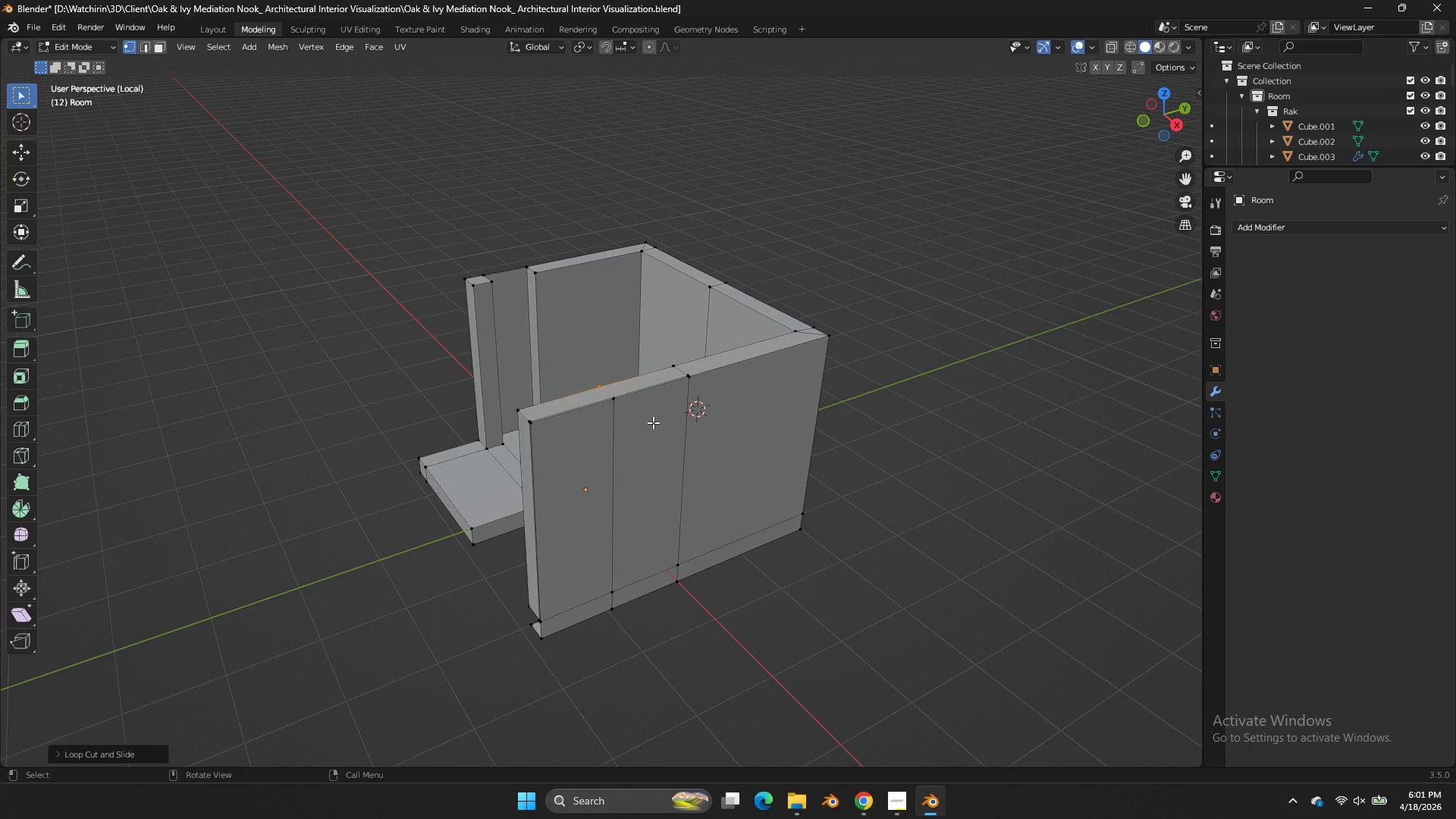 
scroll: coordinate [651, 422], scroll_direction: up, amount: 2.0
 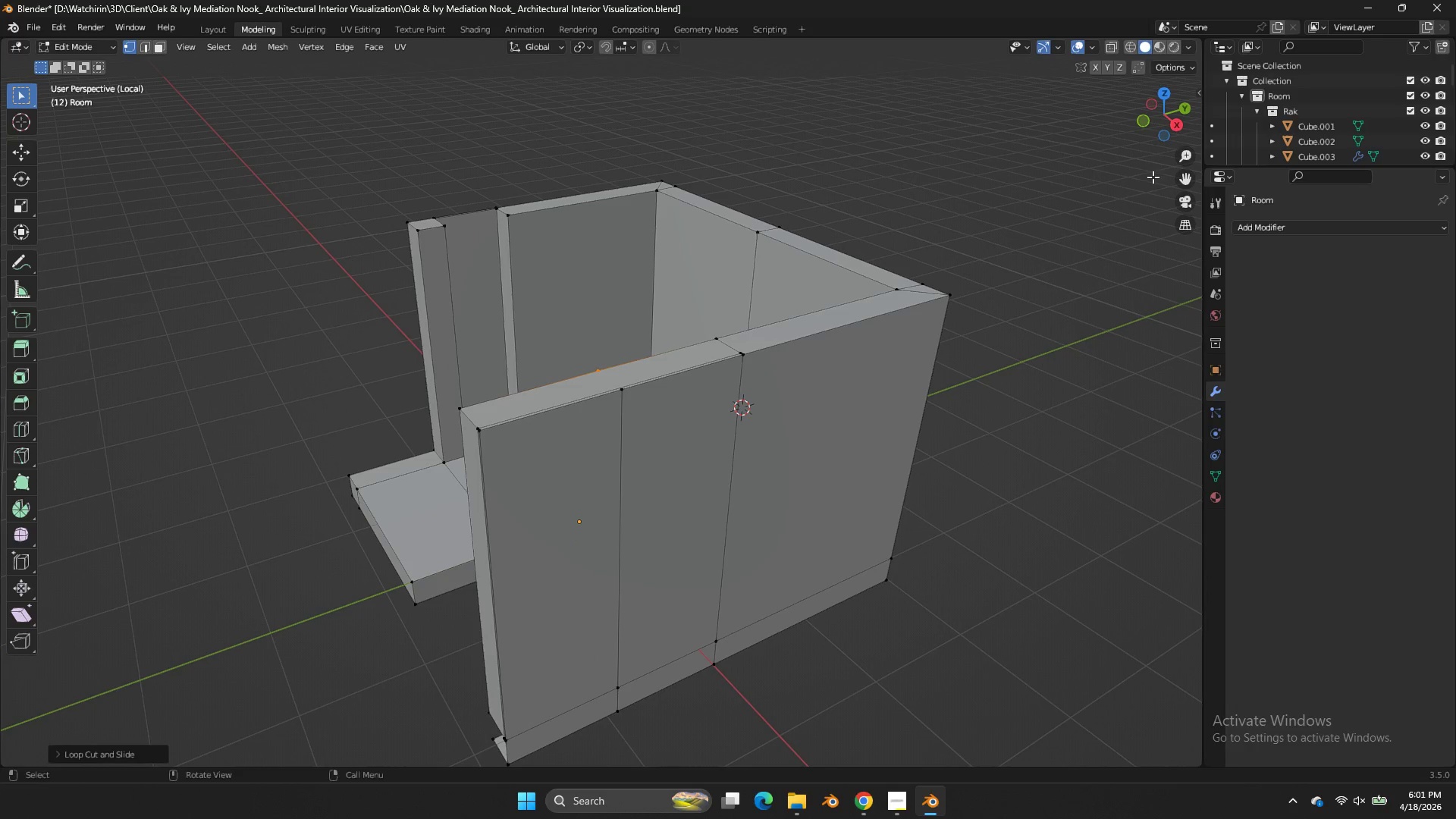 
left_click_drag(start_coordinate=[1167, 133], to_coordinate=[79, 61])
 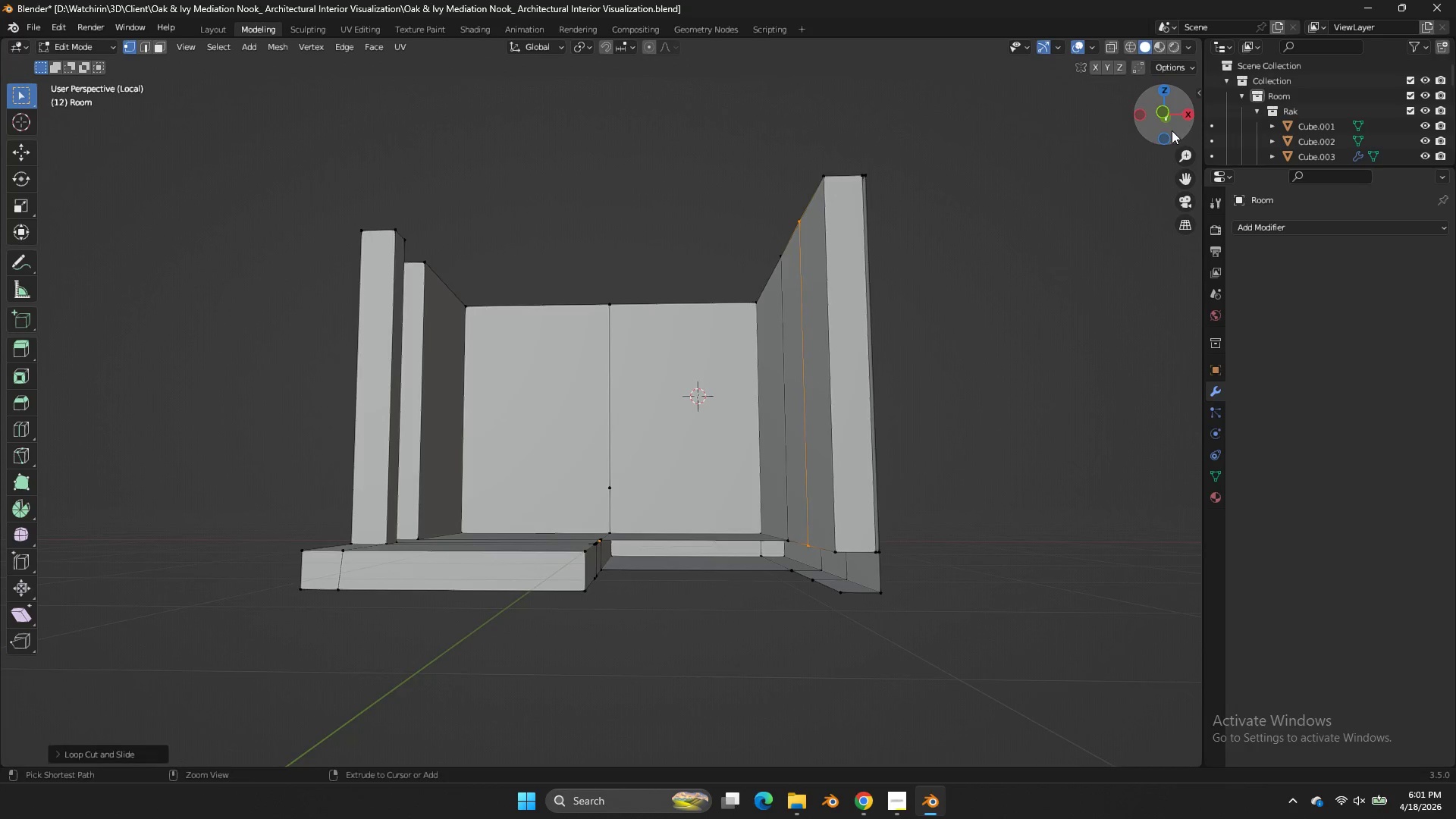 
key(Control+Z)
 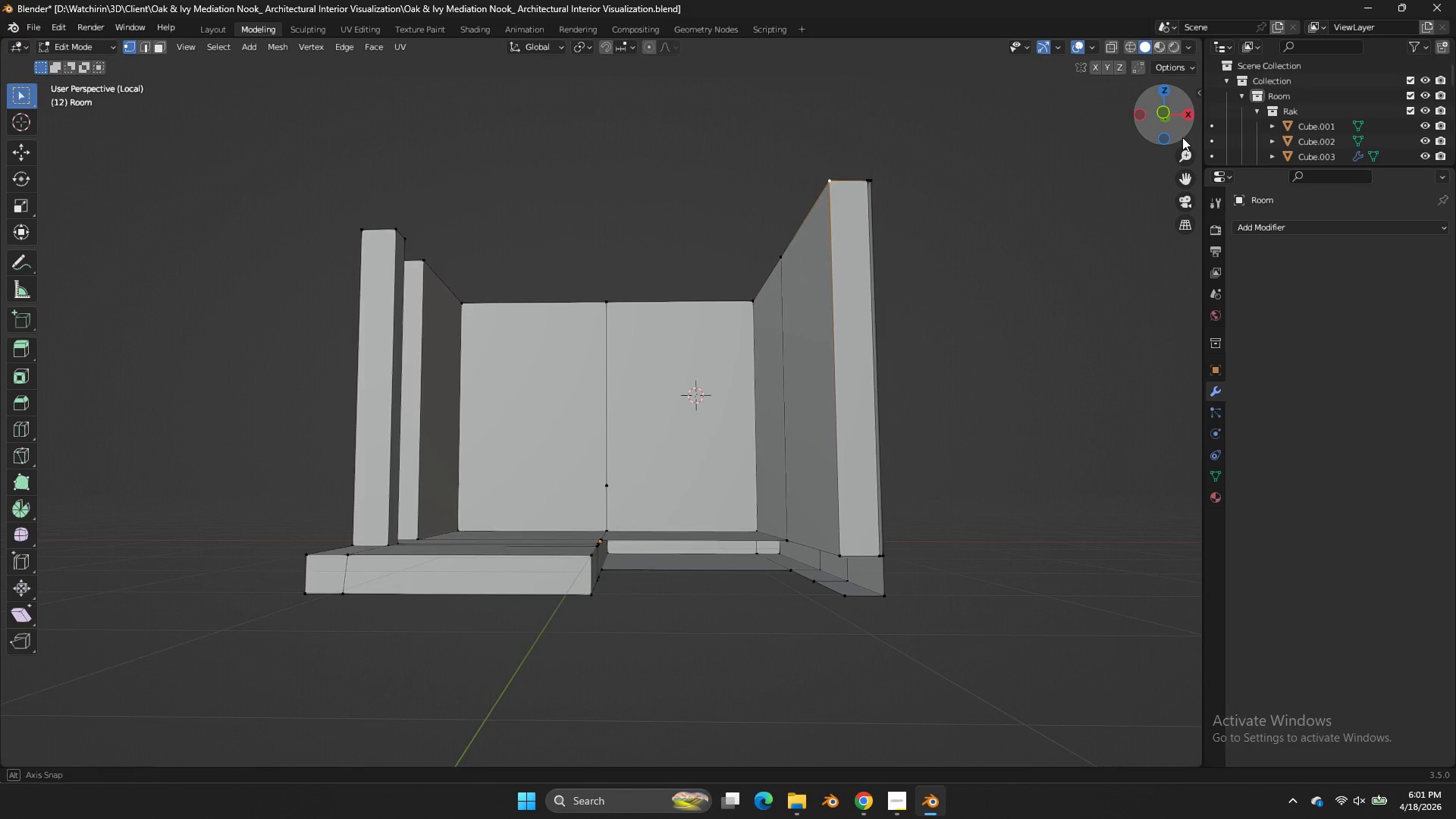 
left_click_drag(start_coordinate=[1172, 130], to_coordinate=[1192, 125])
 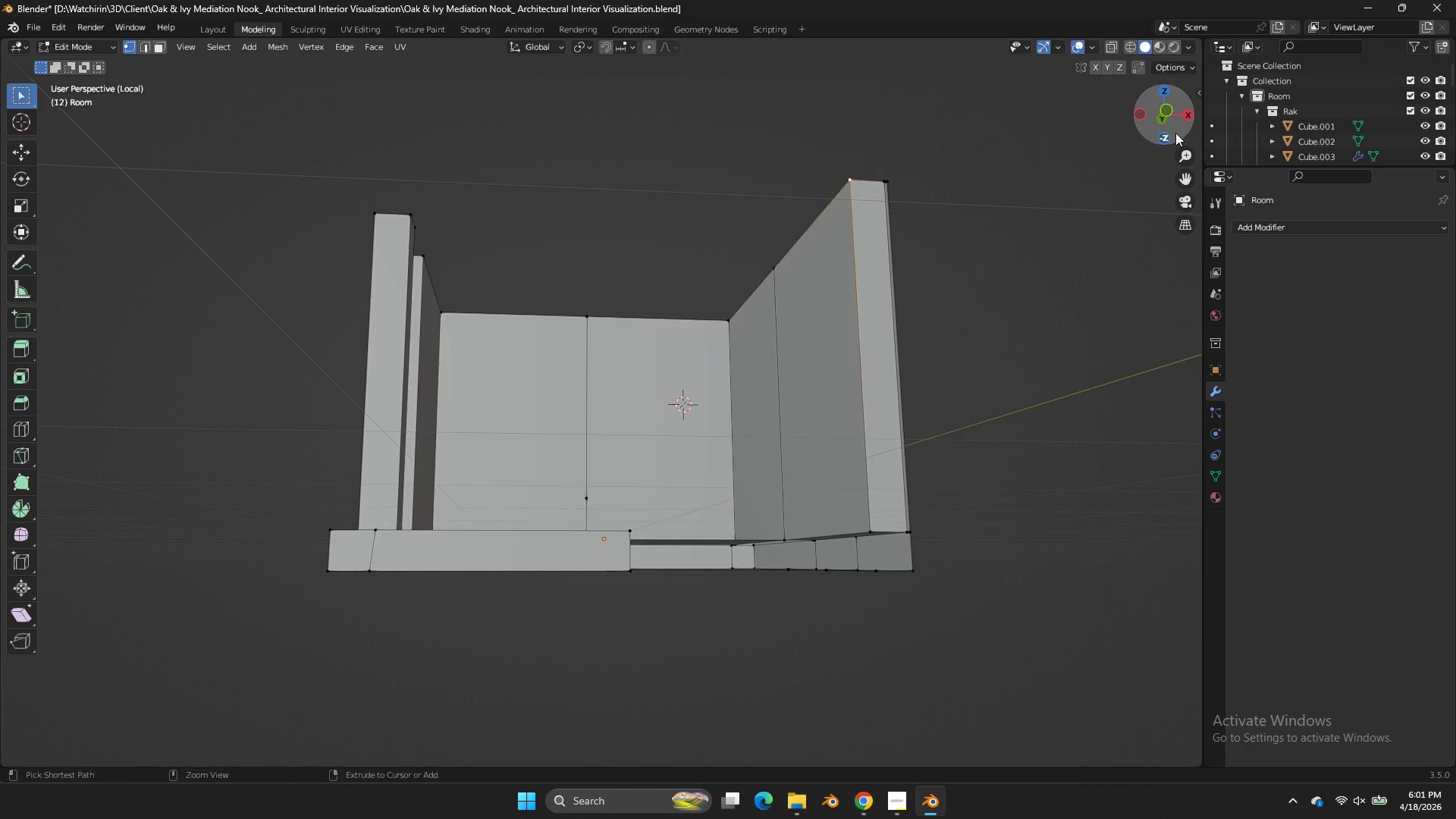 
key(Control+Z)
 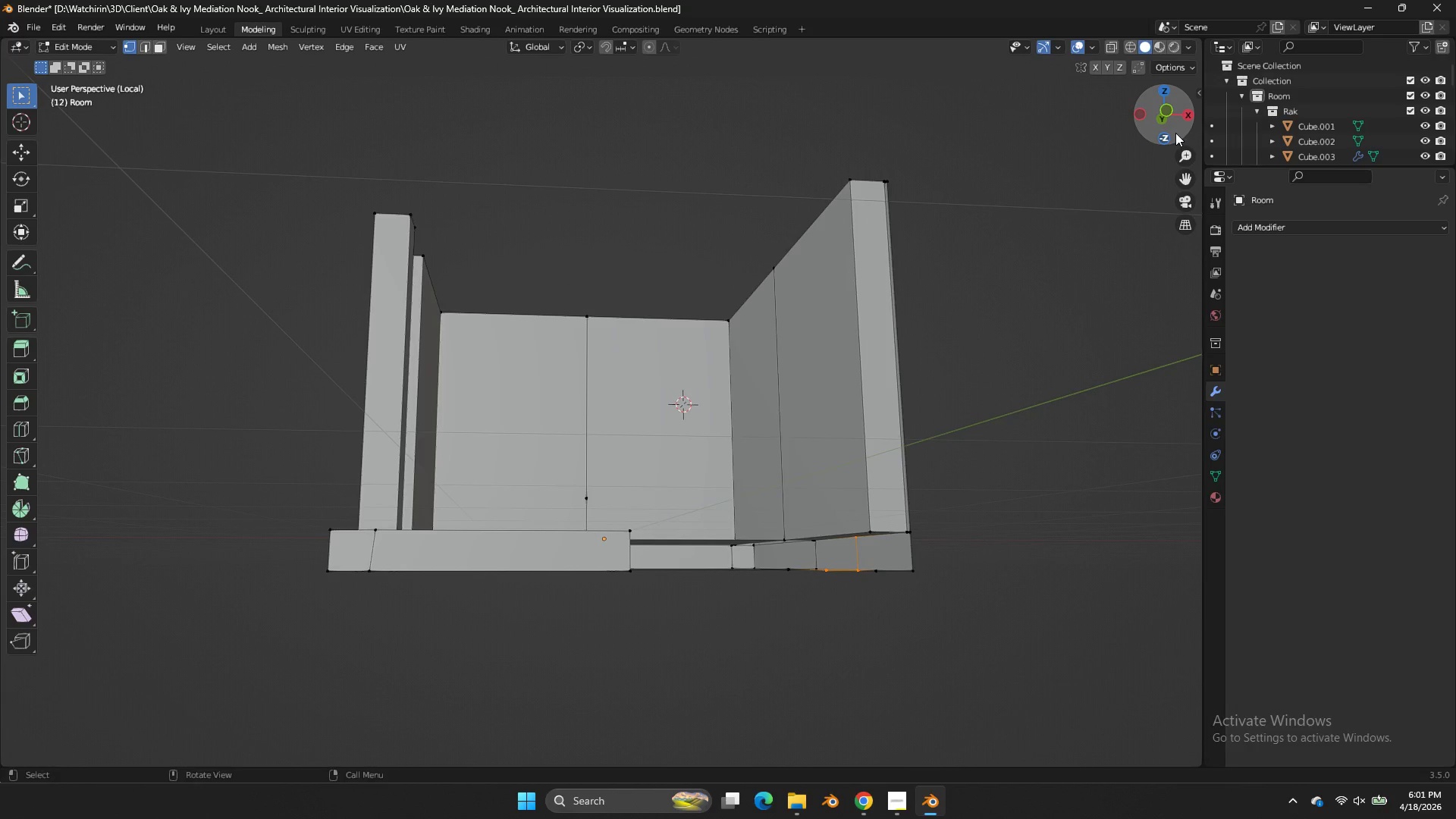 
left_click_drag(start_coordinate=[1175, 133], to_coordinate=[1185, 157])
 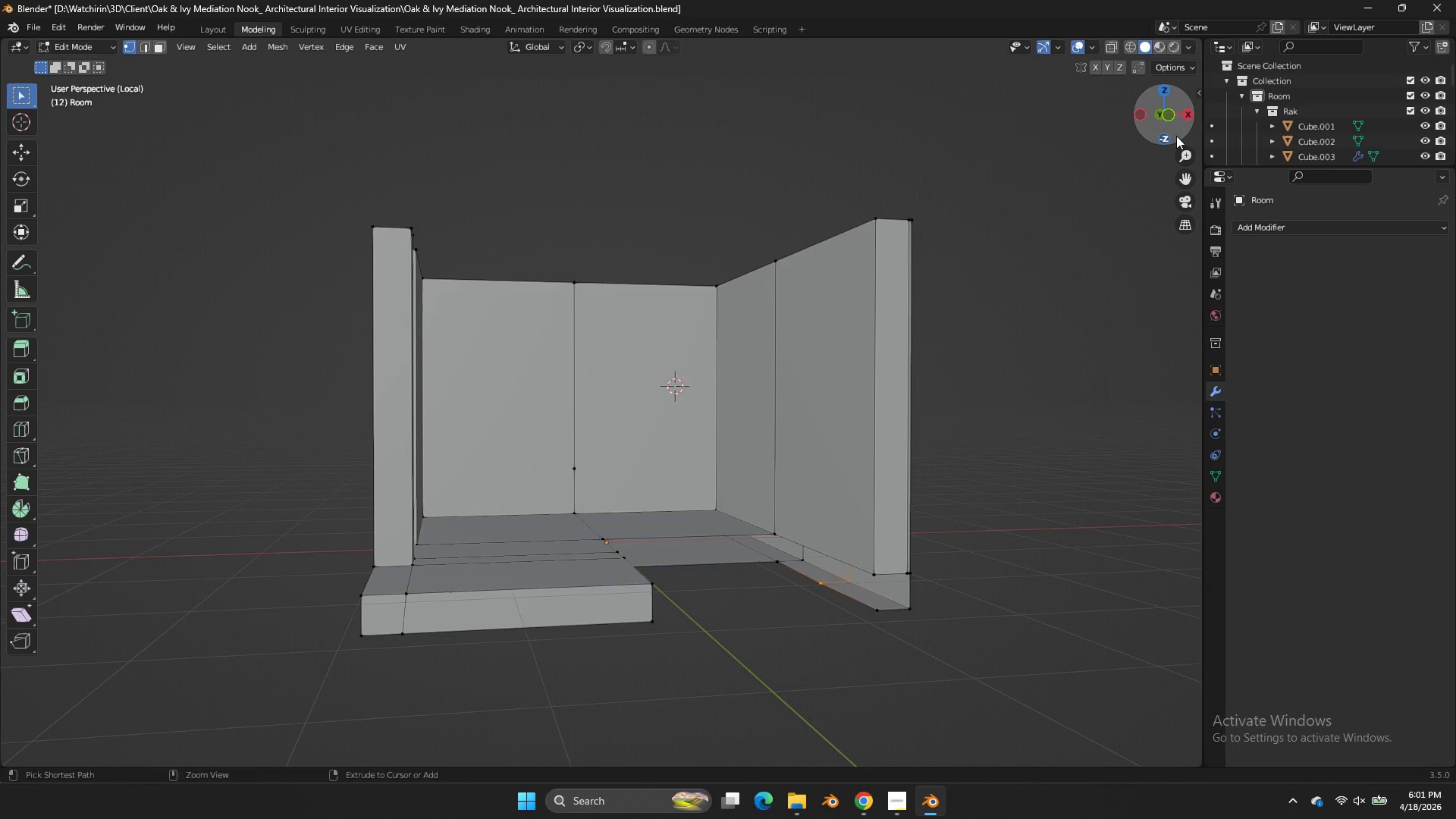 
key(Control+Z)
 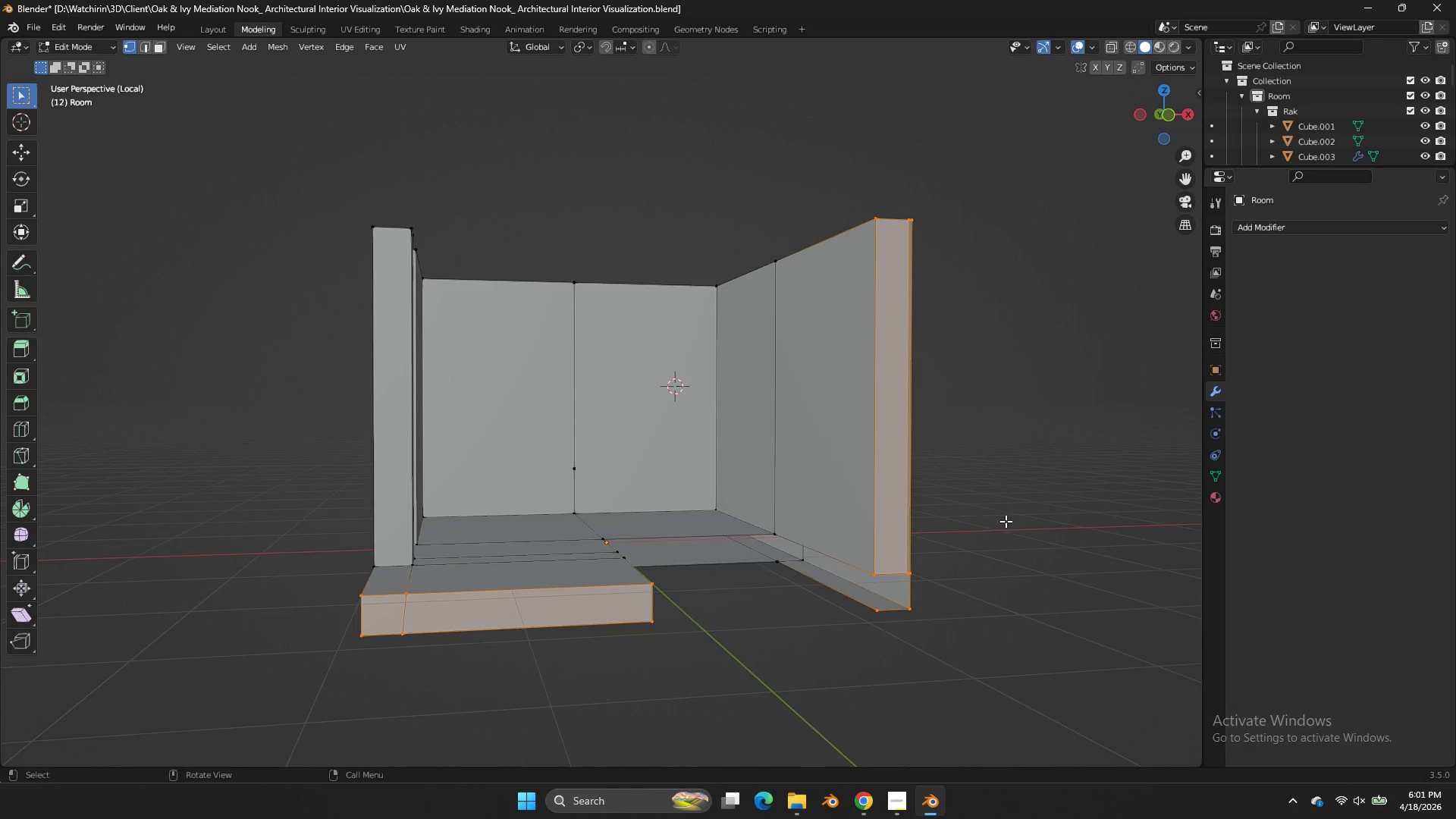 
scroll: coordinate [979, 544], scroll_direction: up, amount: 1.0
 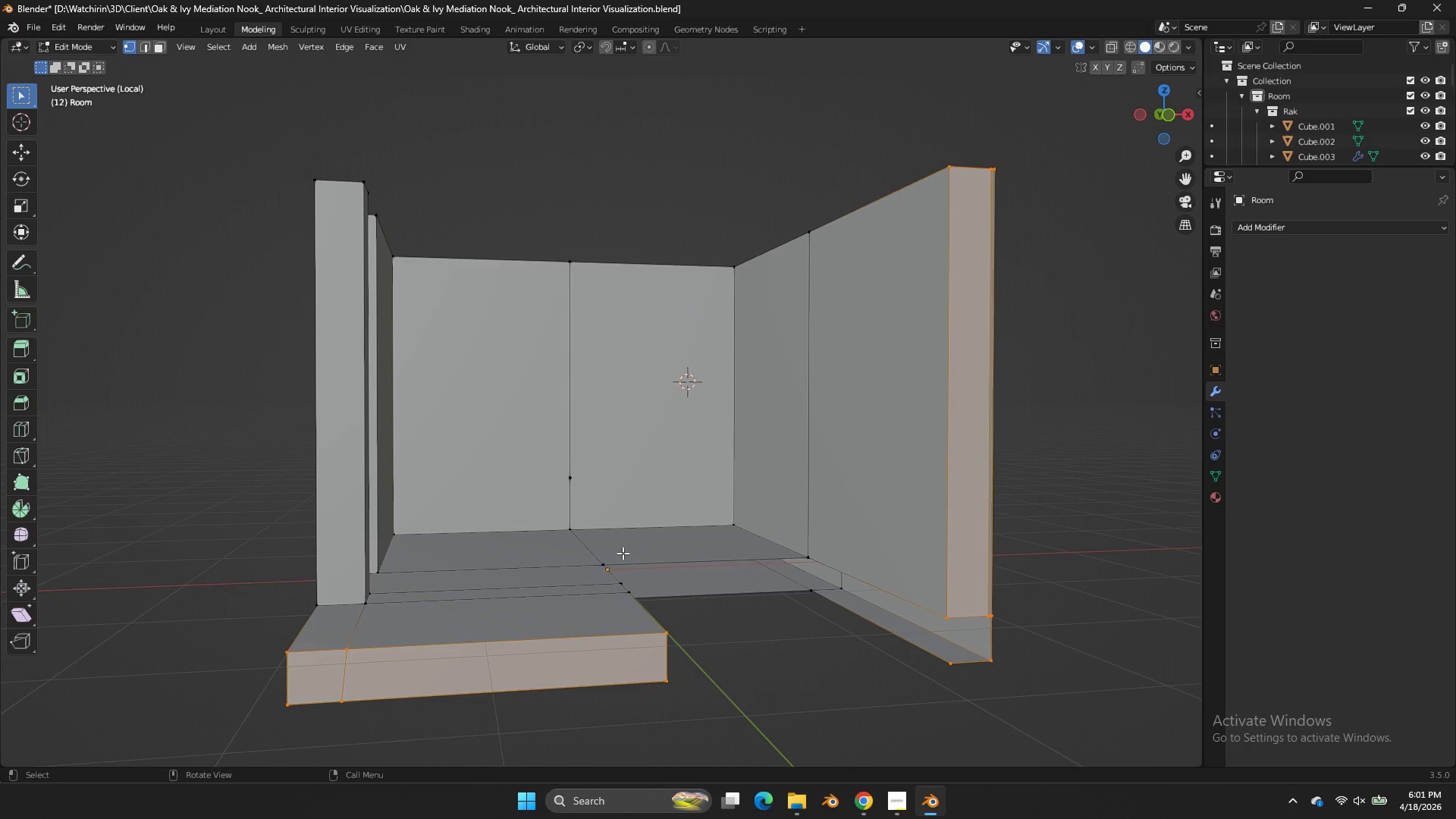 
left_click([615, 554])
 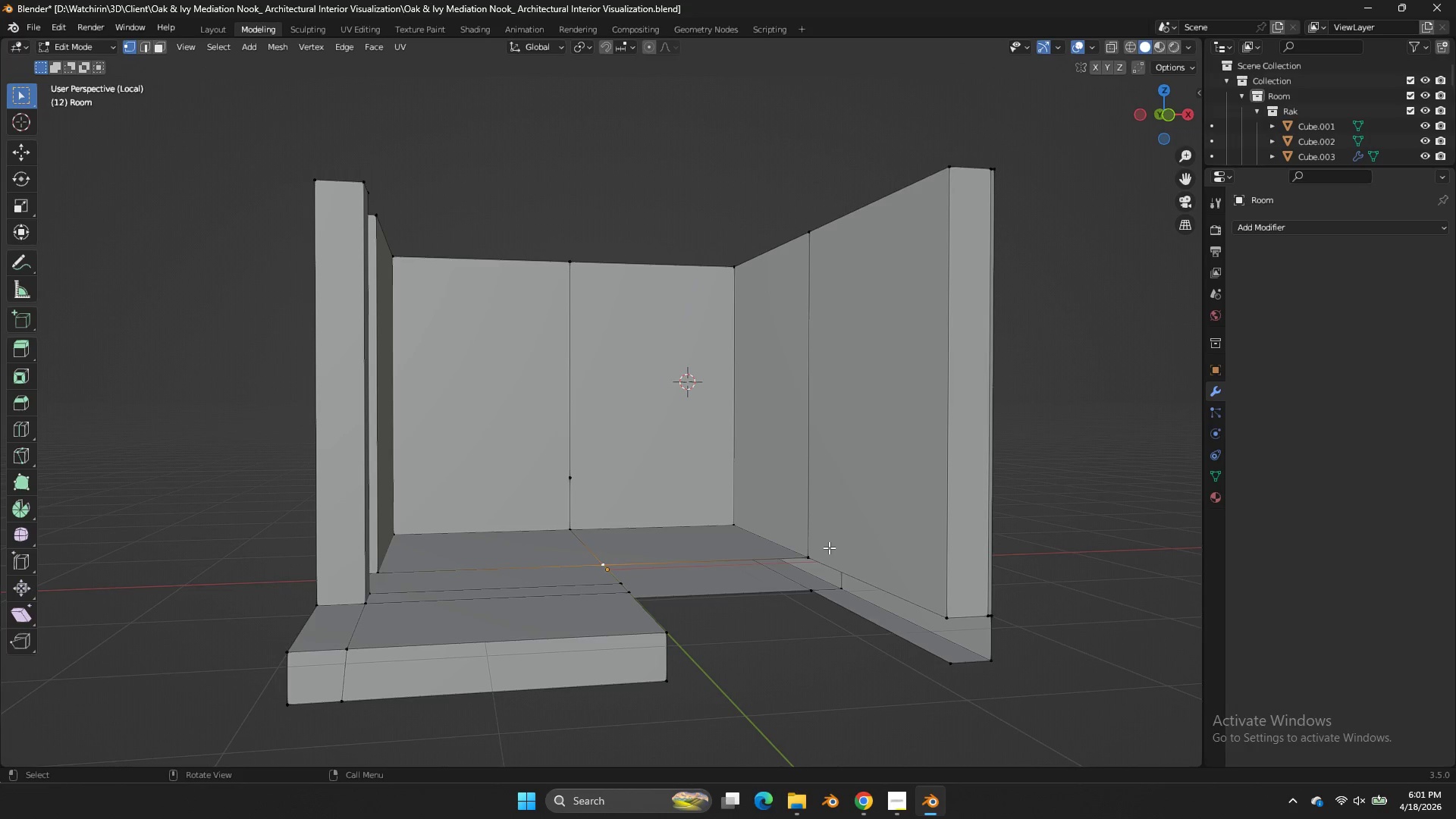 
hold_key(key=ShiftLeft, duration=0.47)
left_click([833, 548])
 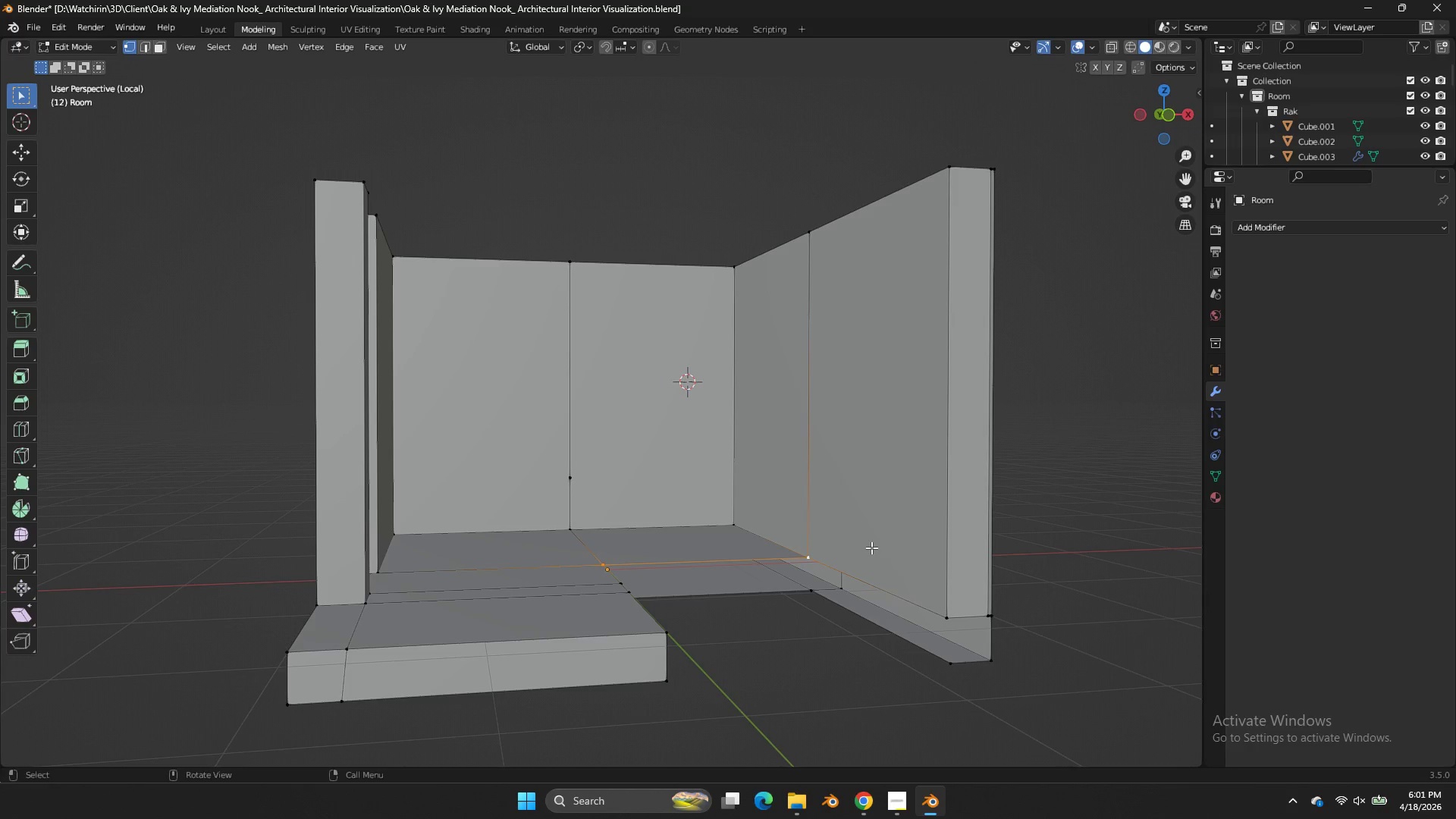 
key(Control+R)
 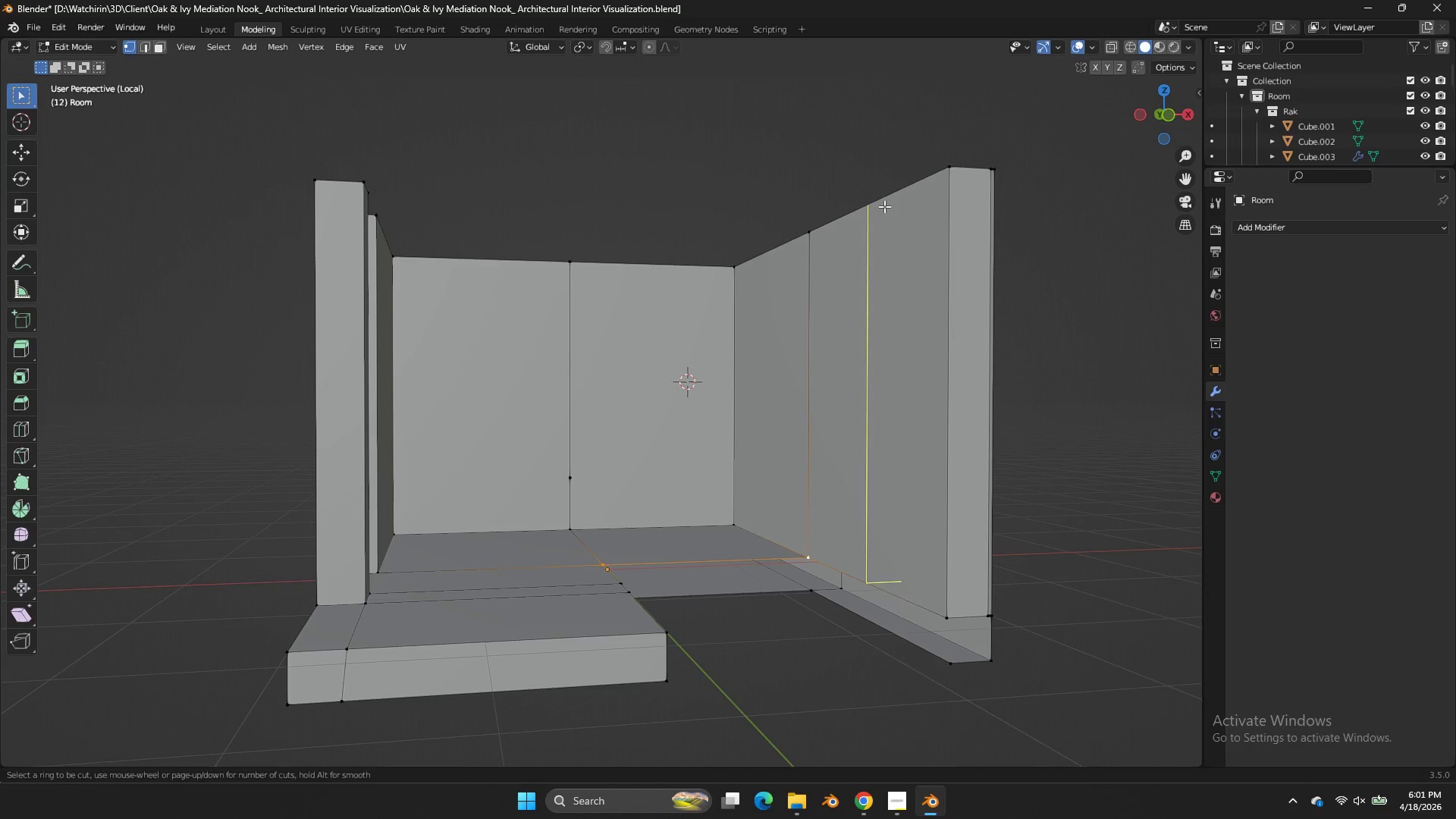 
scroll: coordinate [884, 206], scroll_direction: up, amount: 1.0
 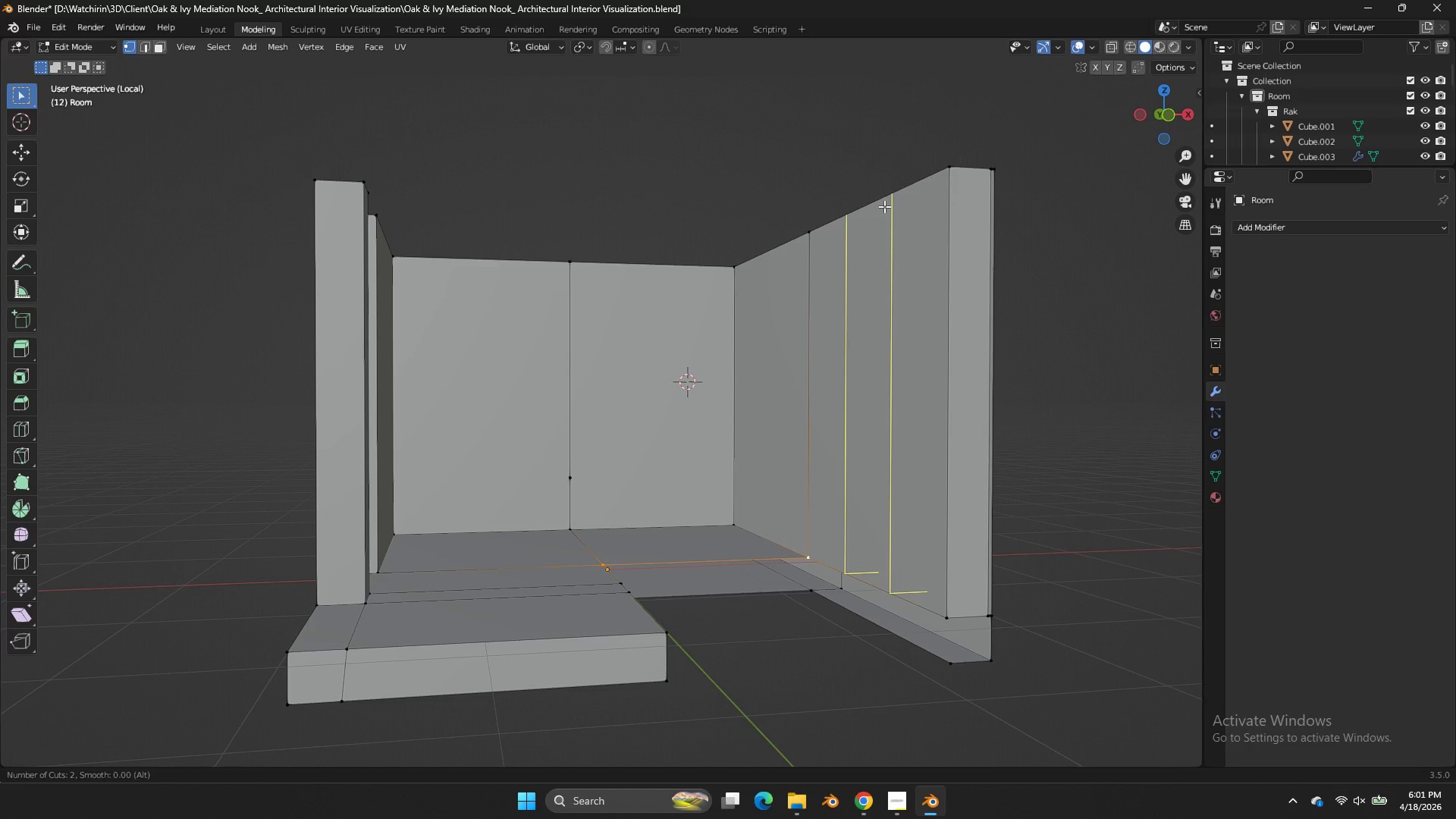 
left_click([884, 206])
 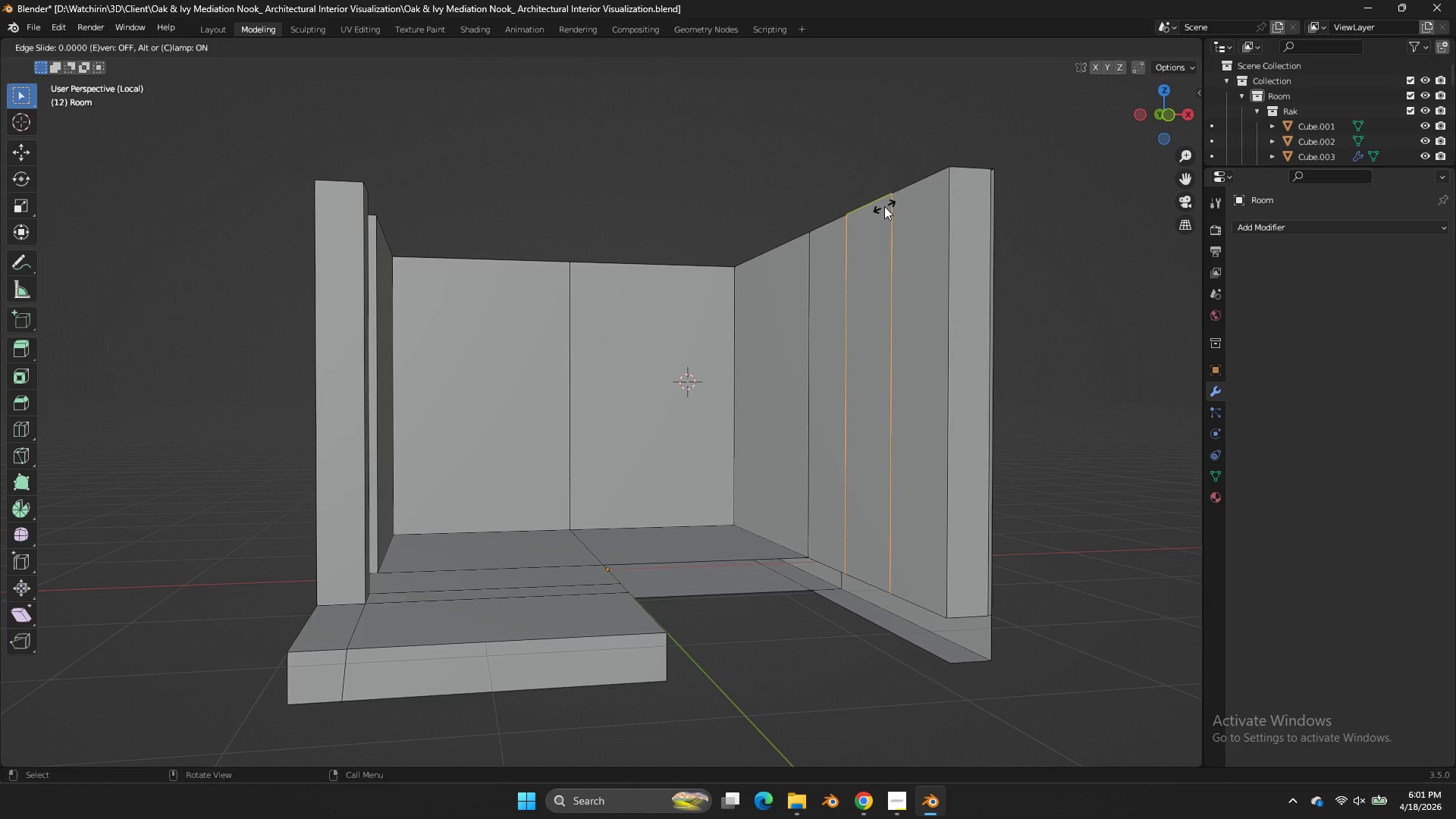 
right_click([884, 206])
 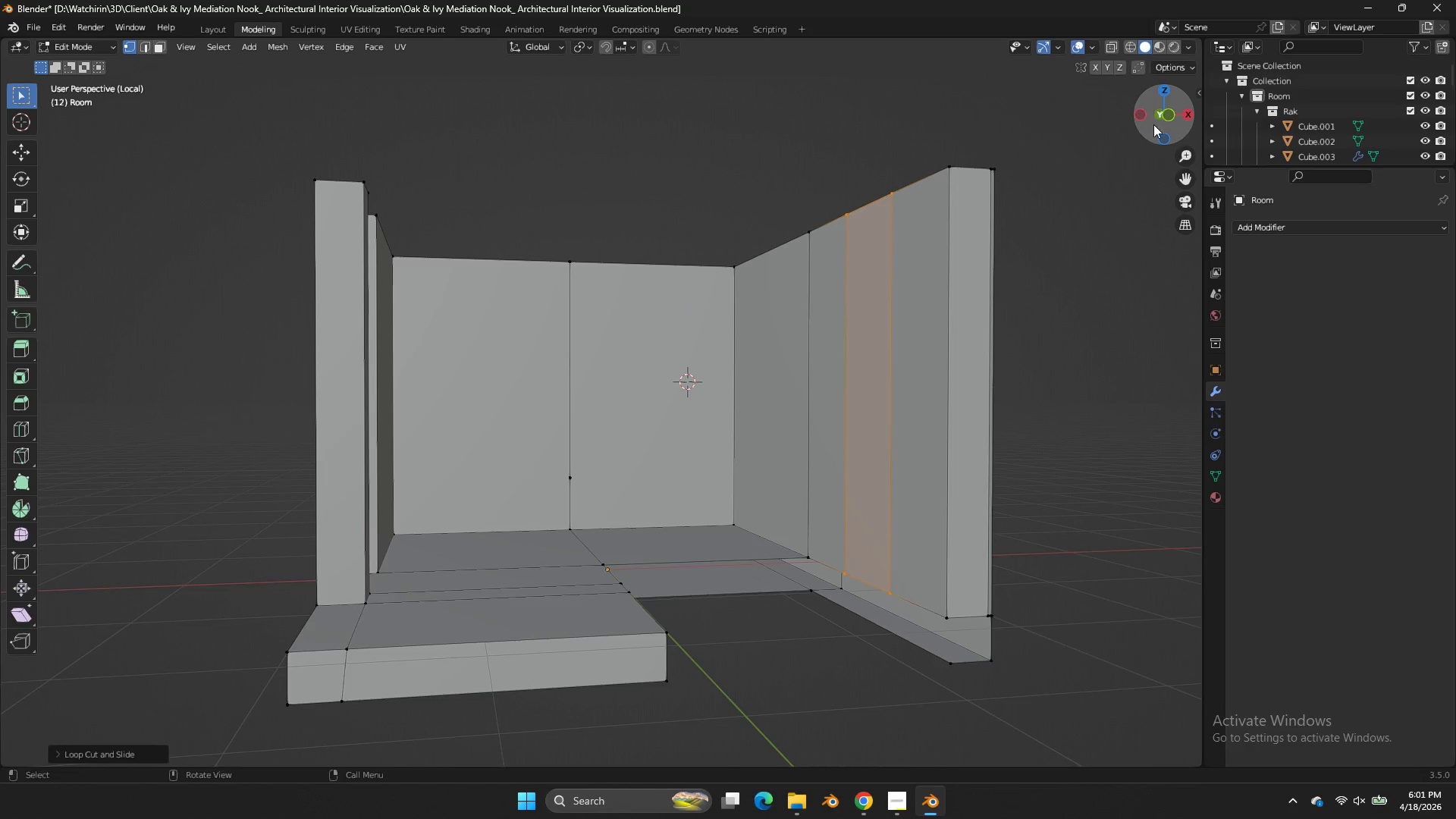 
left_click_drag(start_coordinate=[1156, 123], to_coordinate=[1151, 62])
 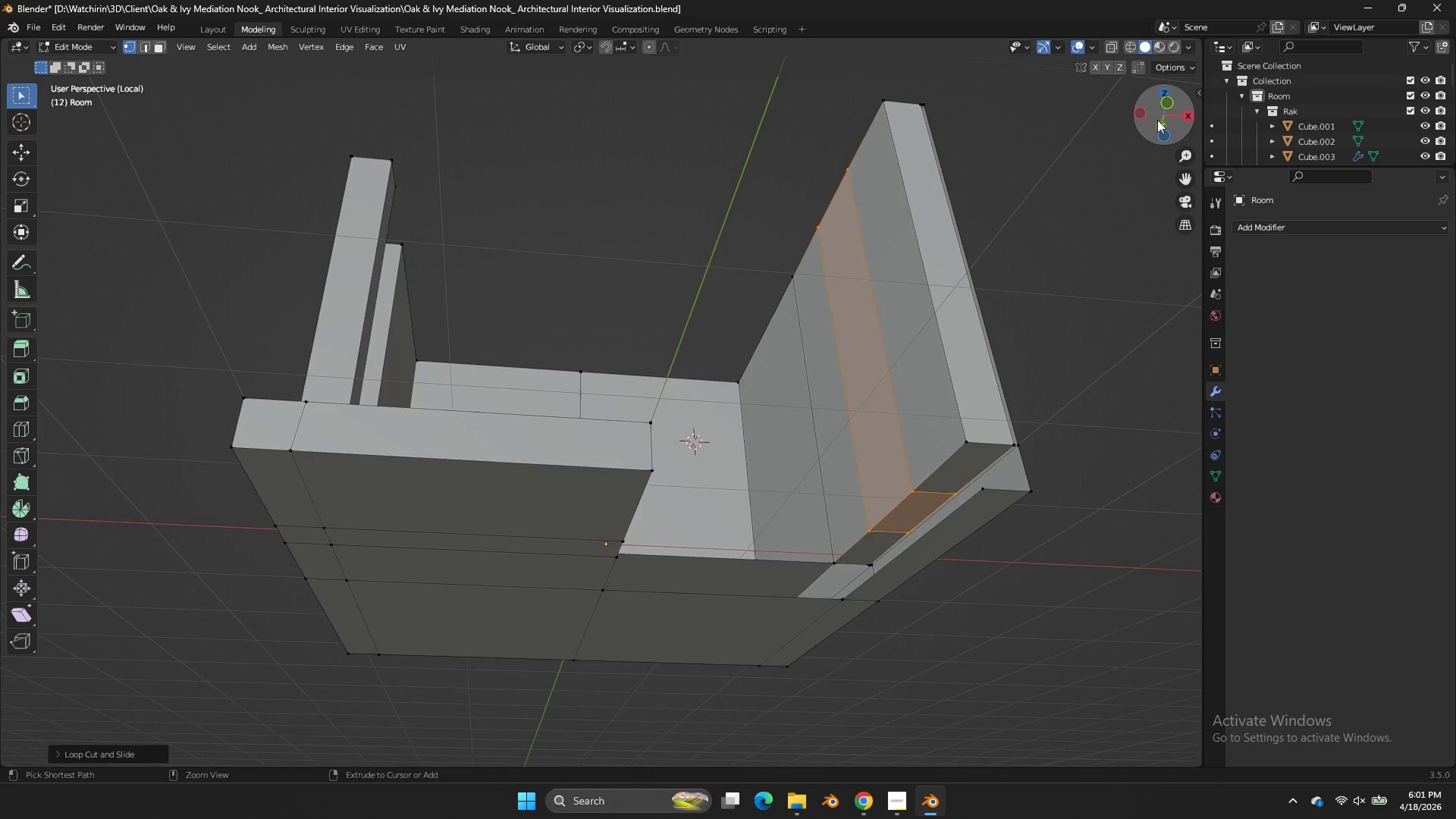 
key(Control+Z)
 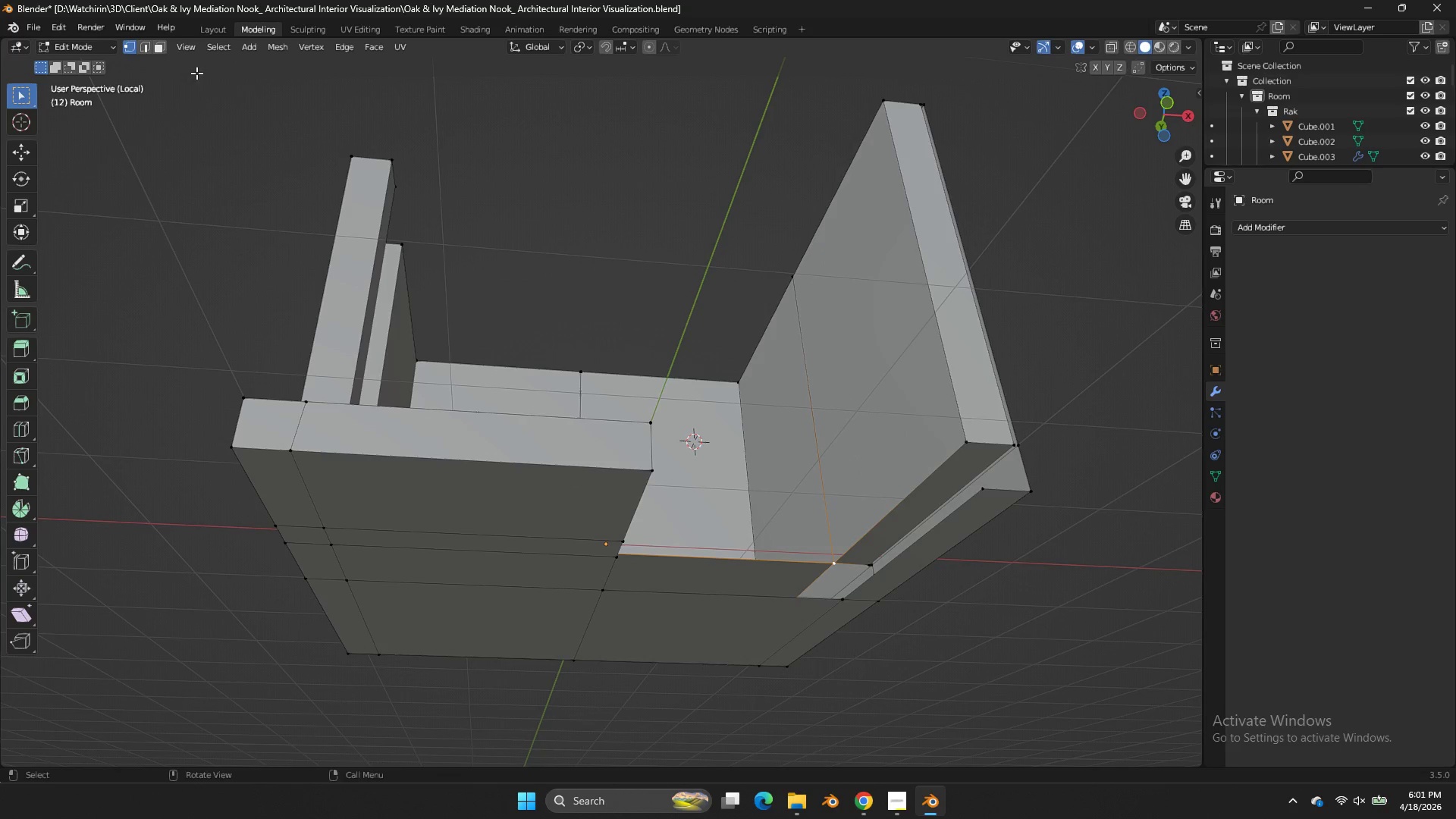 
left_click([163, 46])
 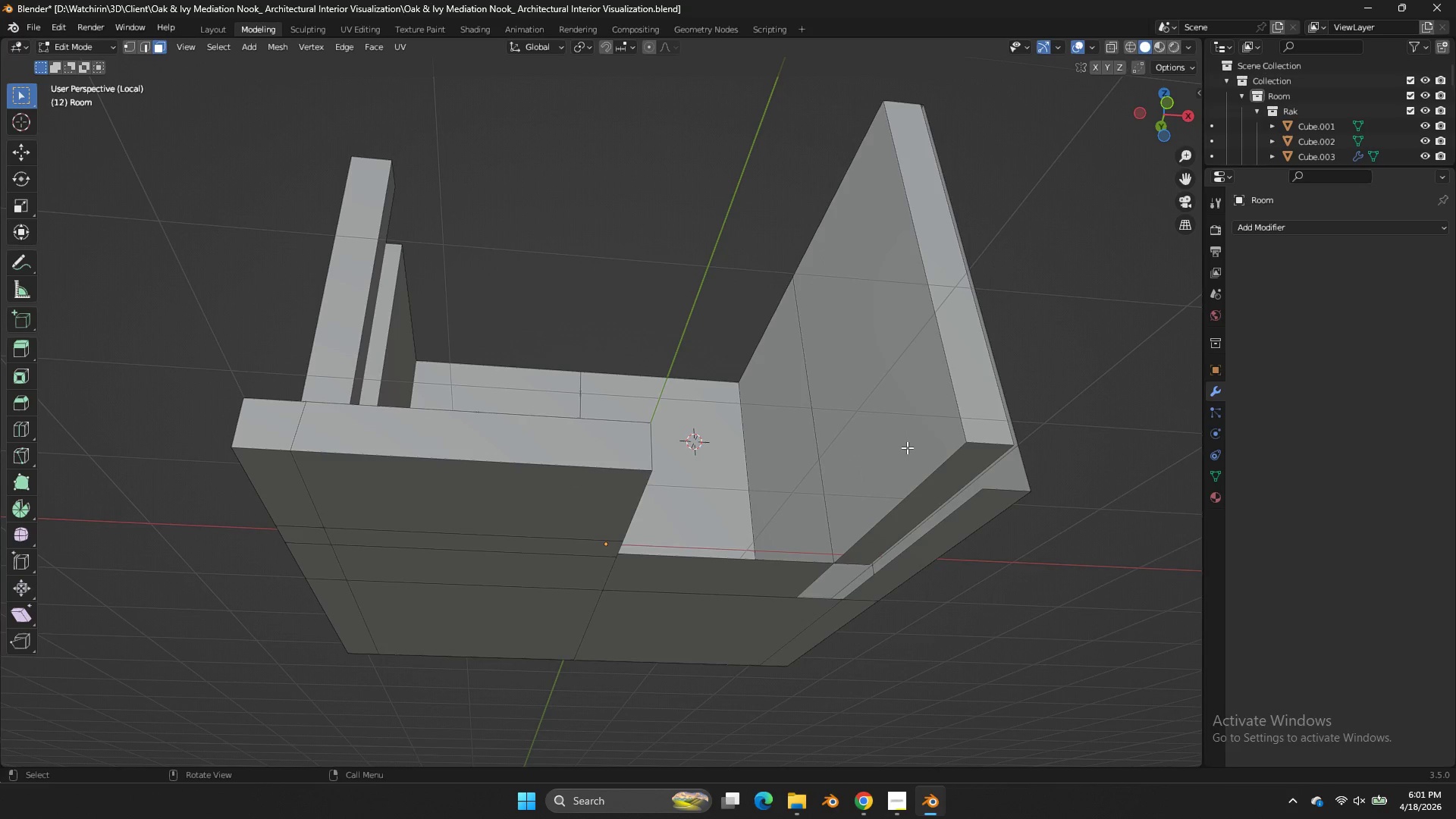 
left_click([930, 479])
 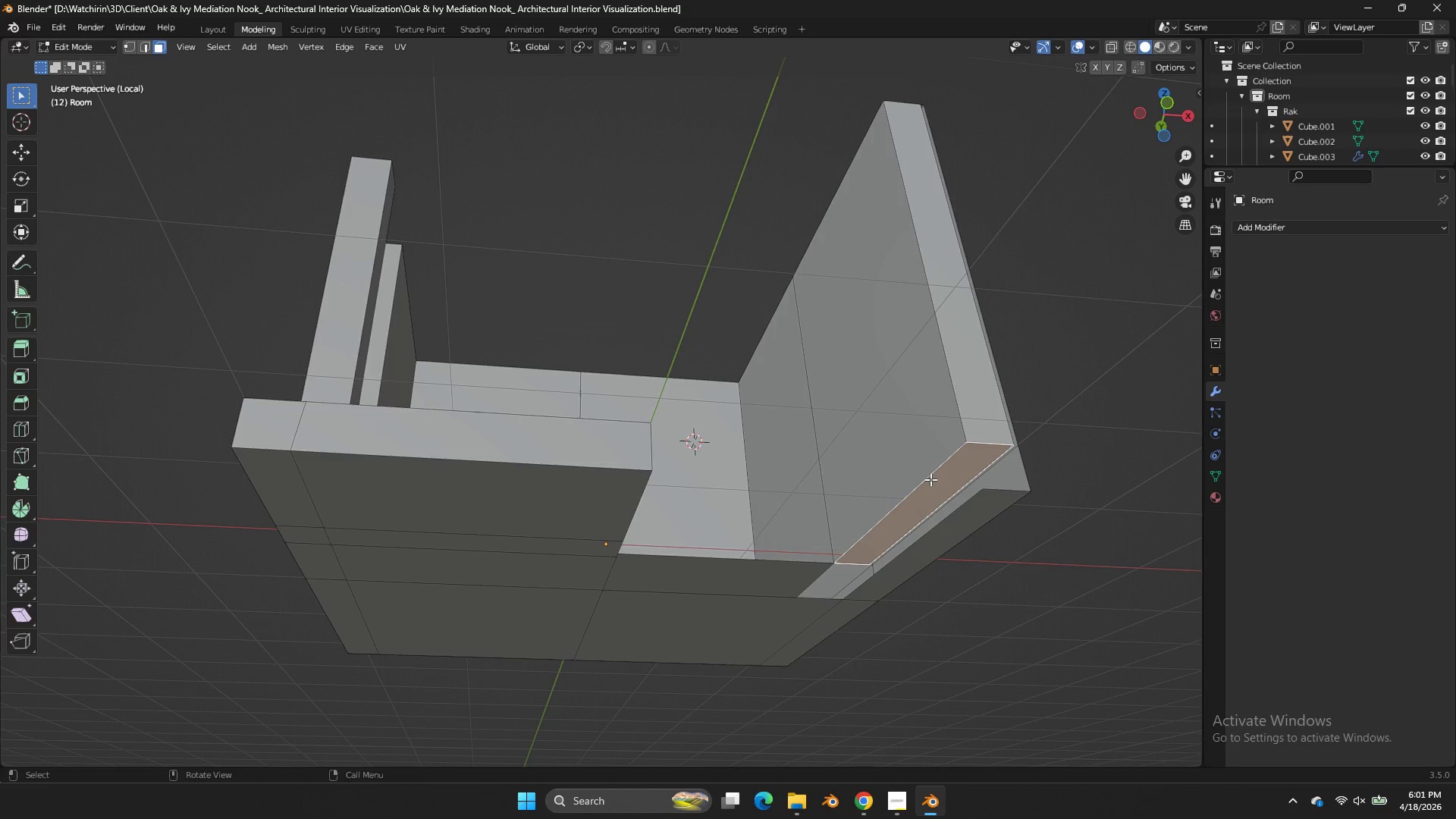 
key(X)
 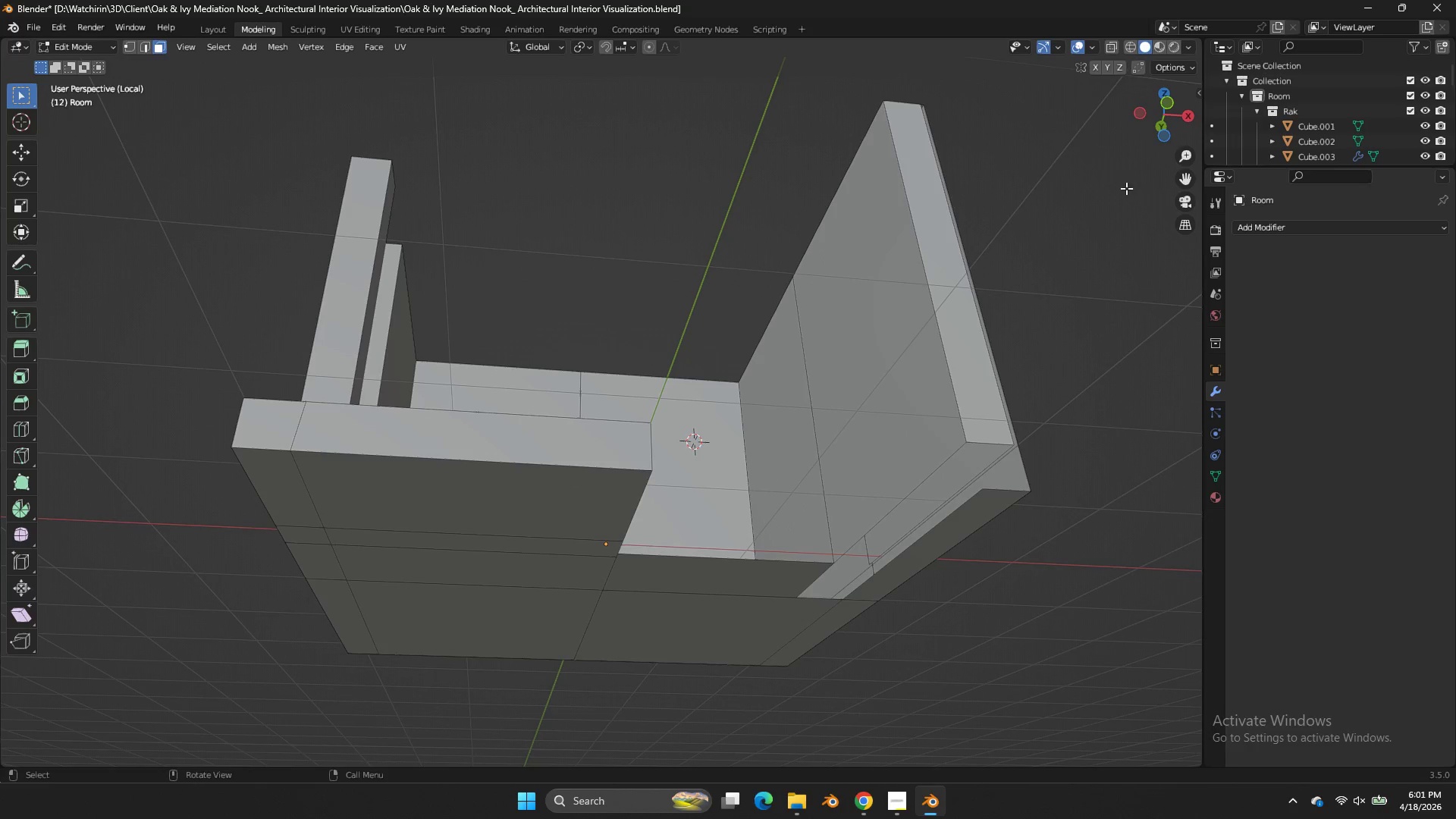 
left_click_drag(start_coordinate=[1152, 126], to_coordinate=[1074, 254])
 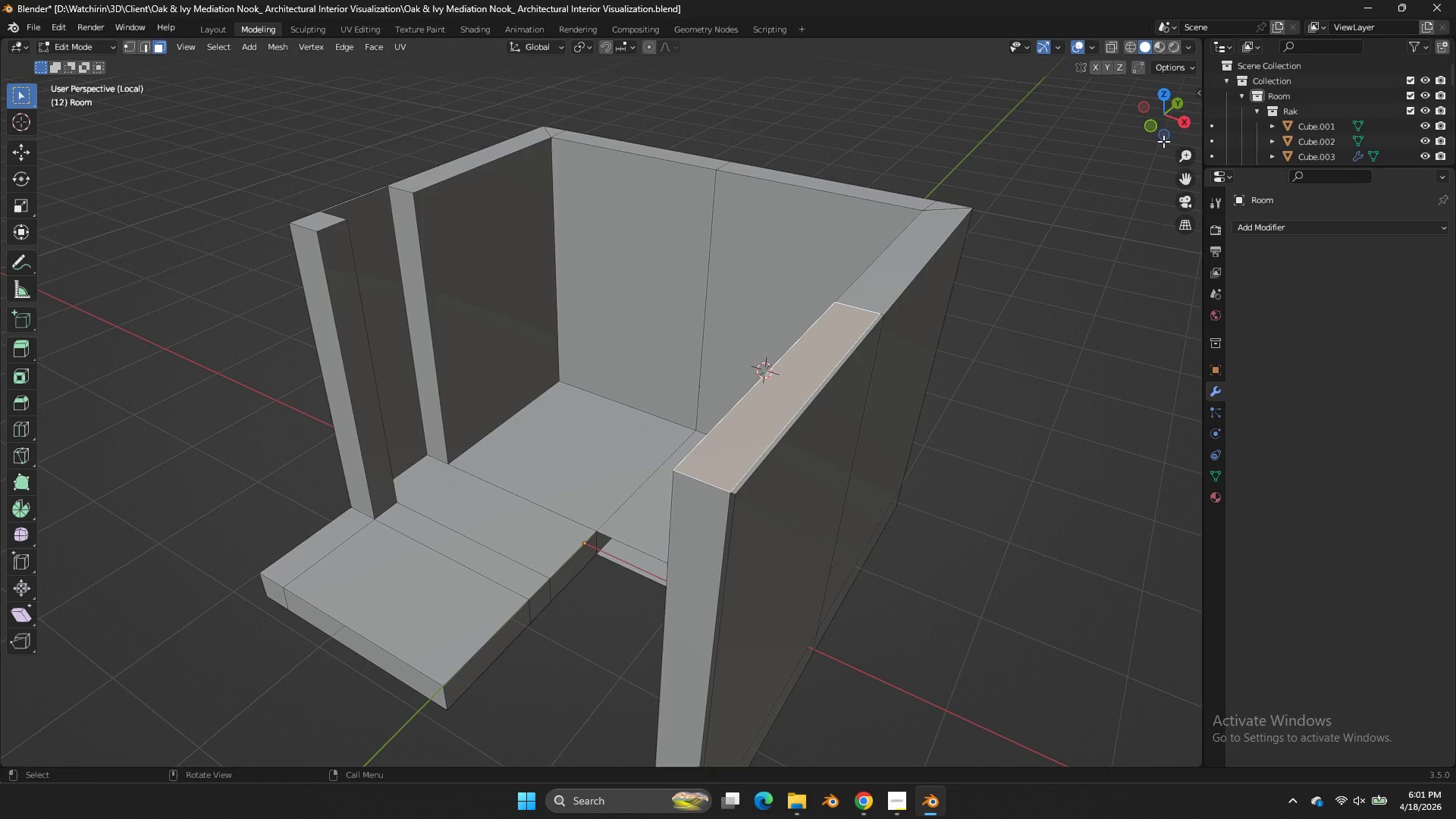 
left_click_drag(start_coordinate=[1161, 114], to_coordinate=[1124, 126])
 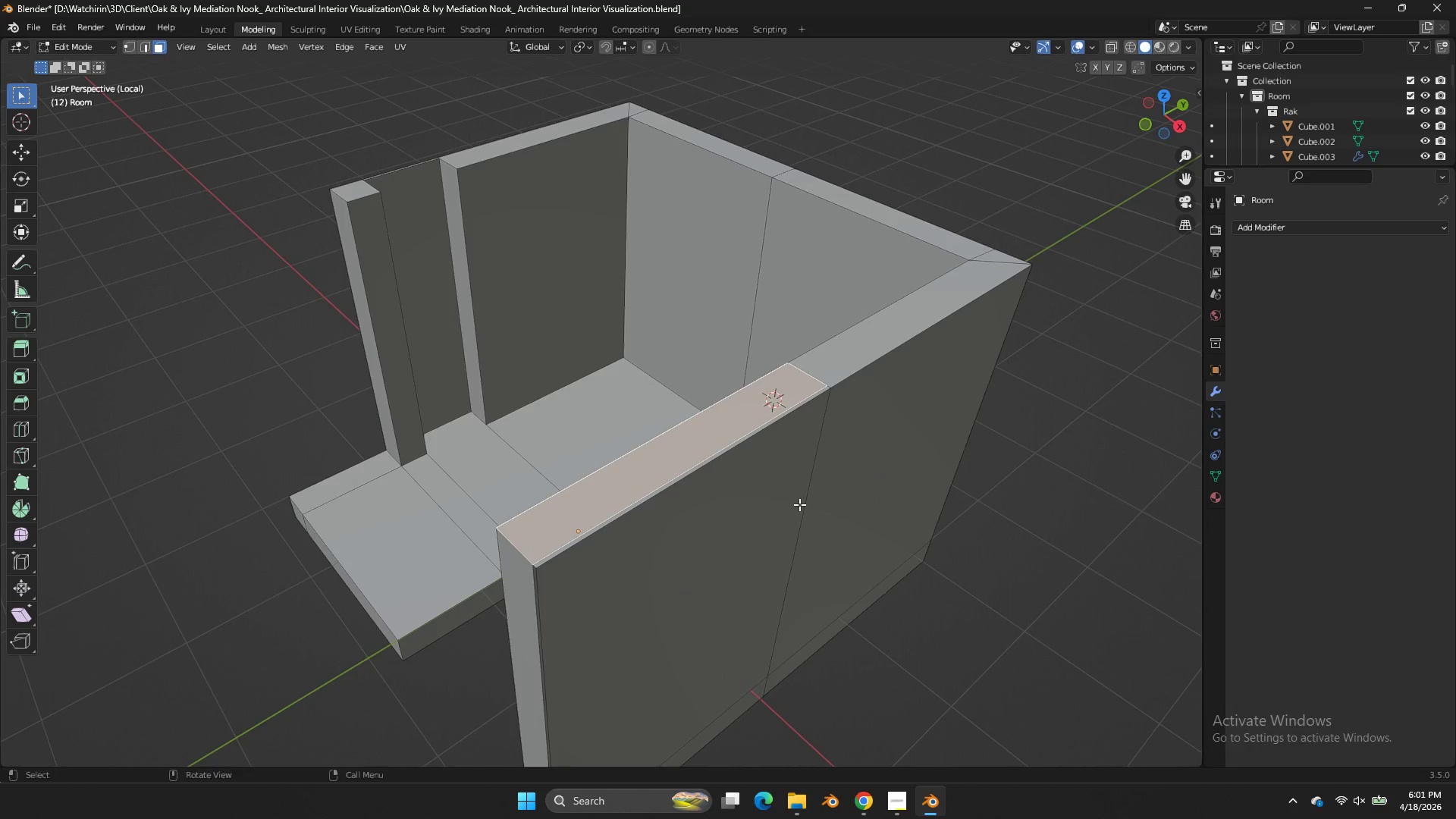 
left_click([799, 504])
 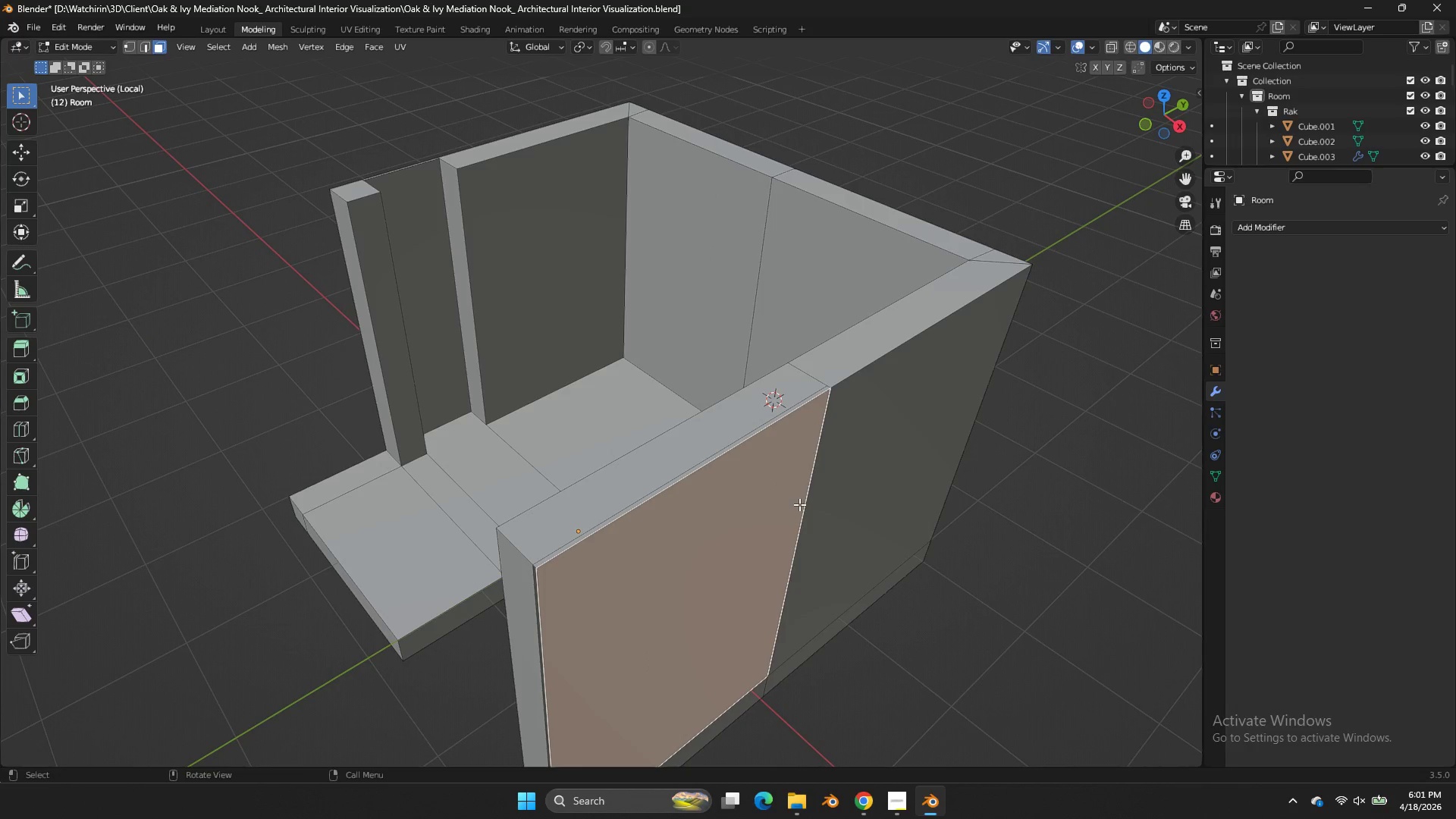 
key(X)
 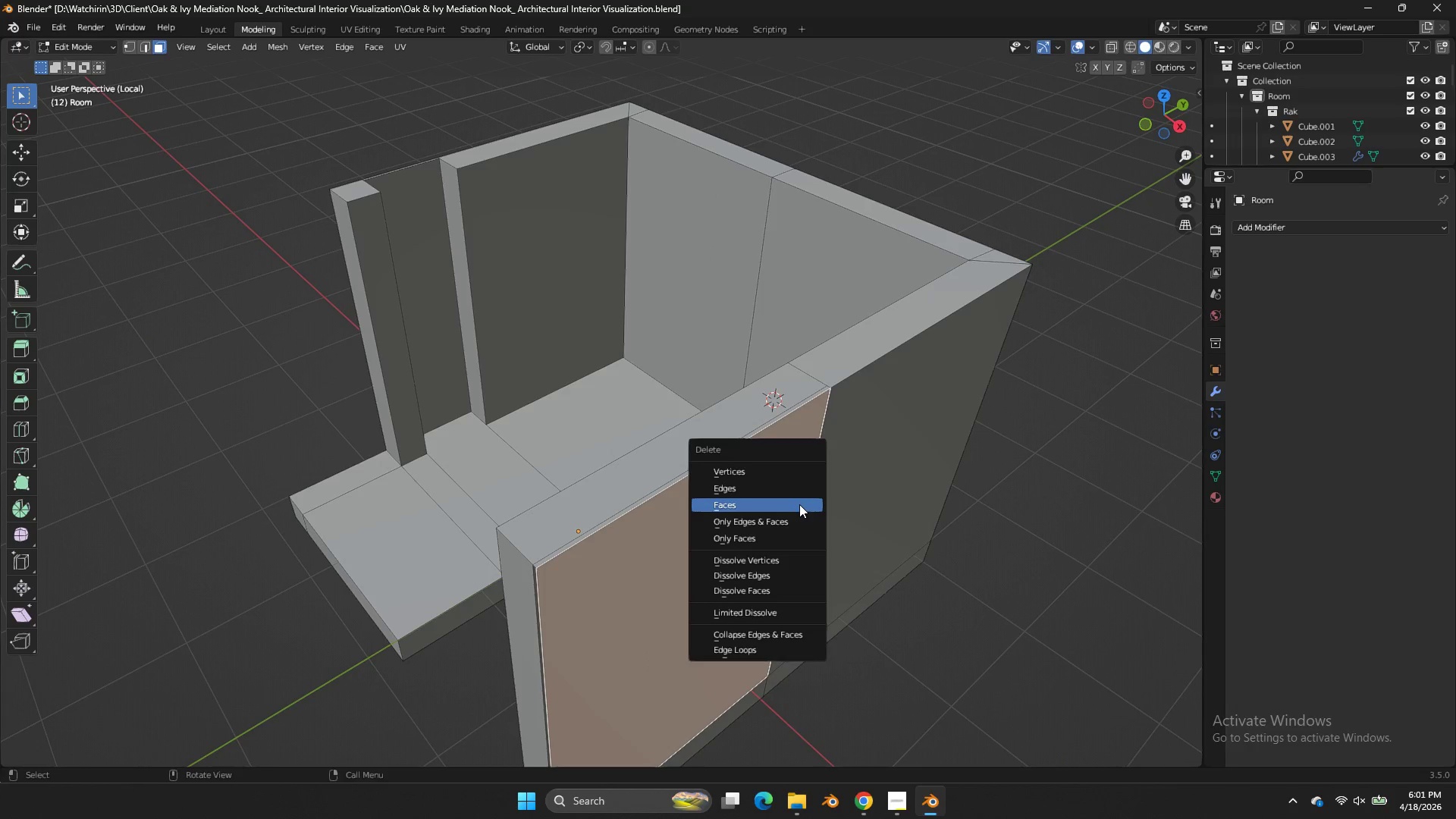 
left_click([799, 504])
 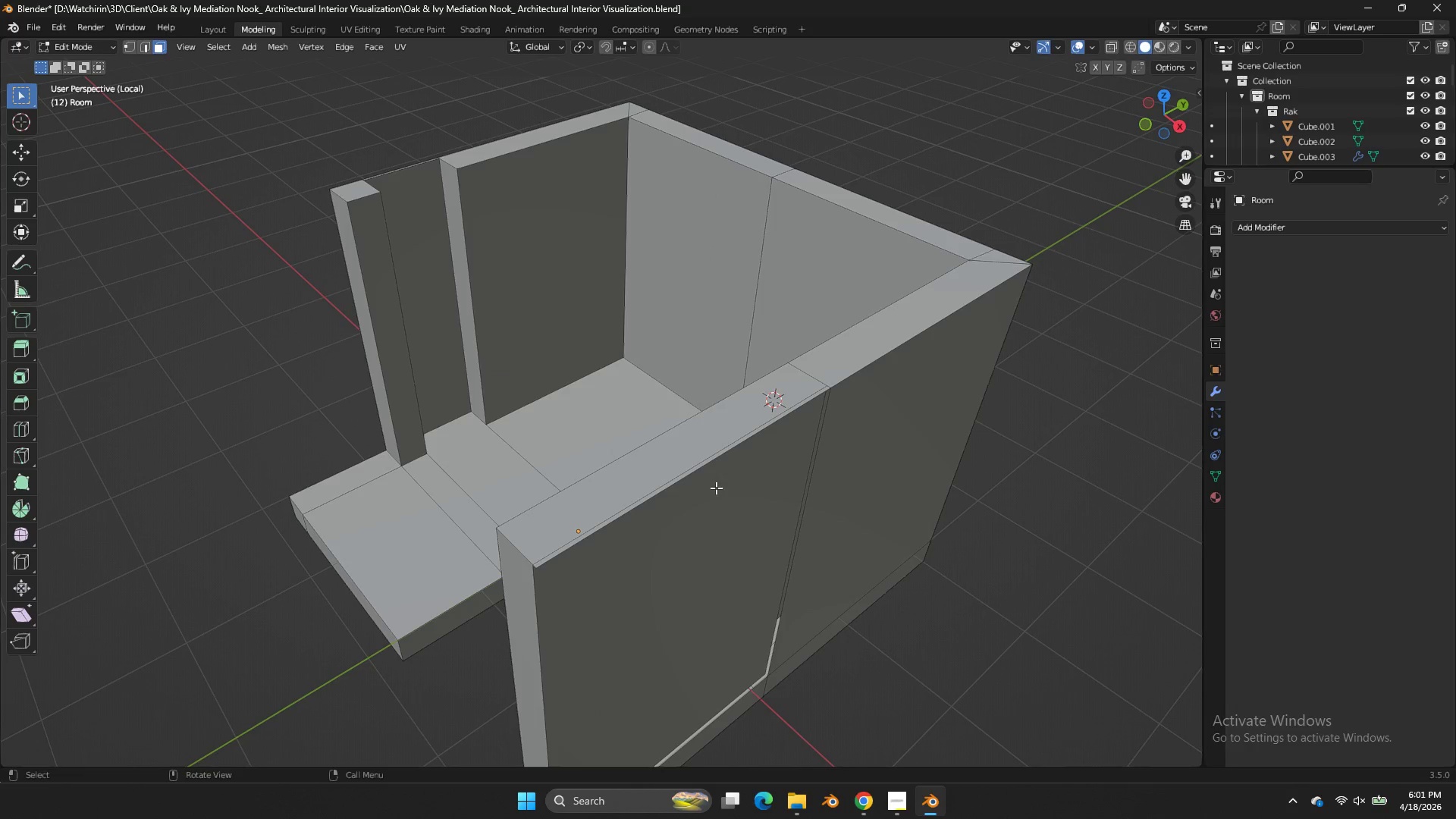 
double_click([715, 487])
 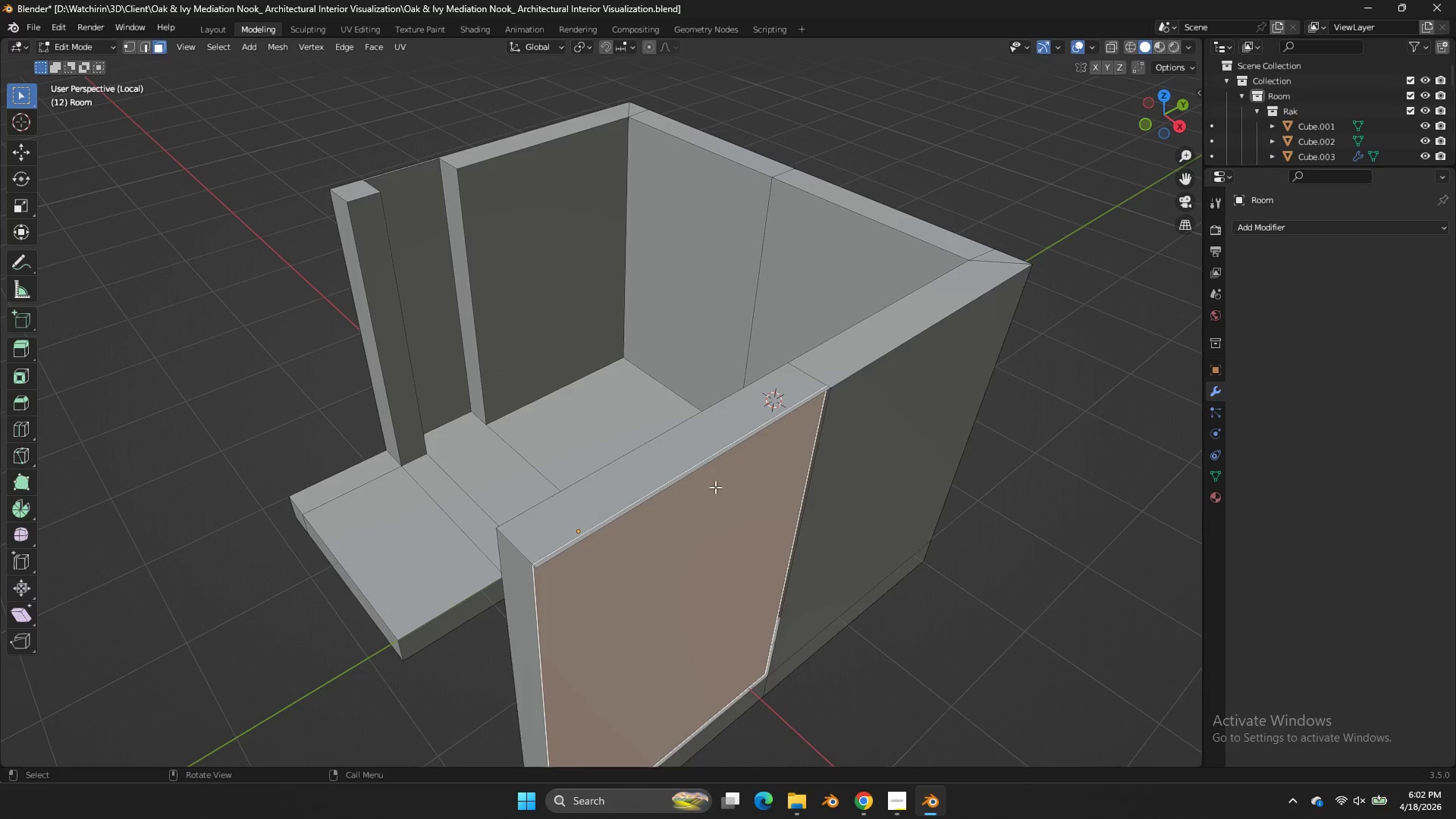 
key(X)
 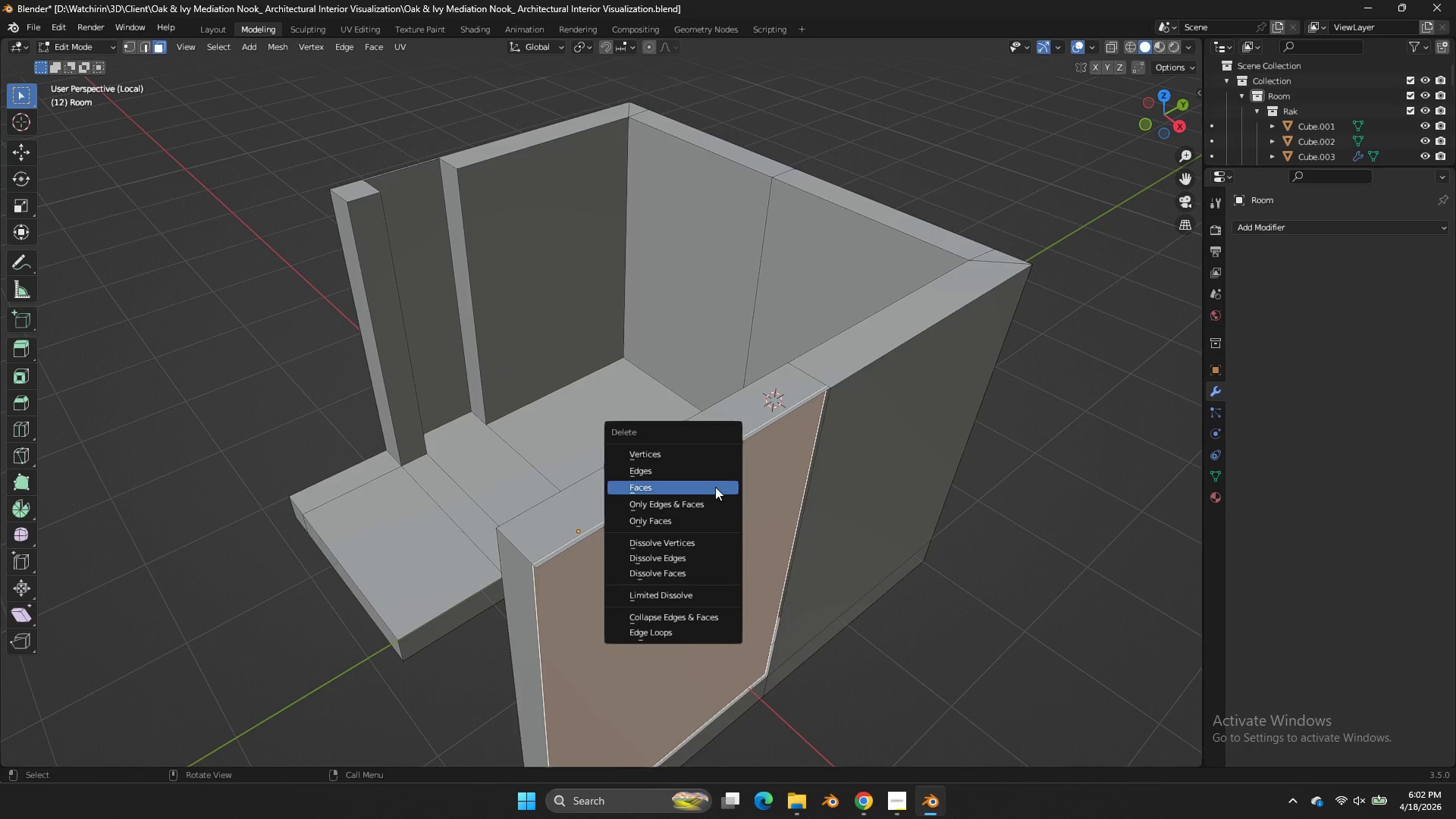 
triple_click([715, 487])
 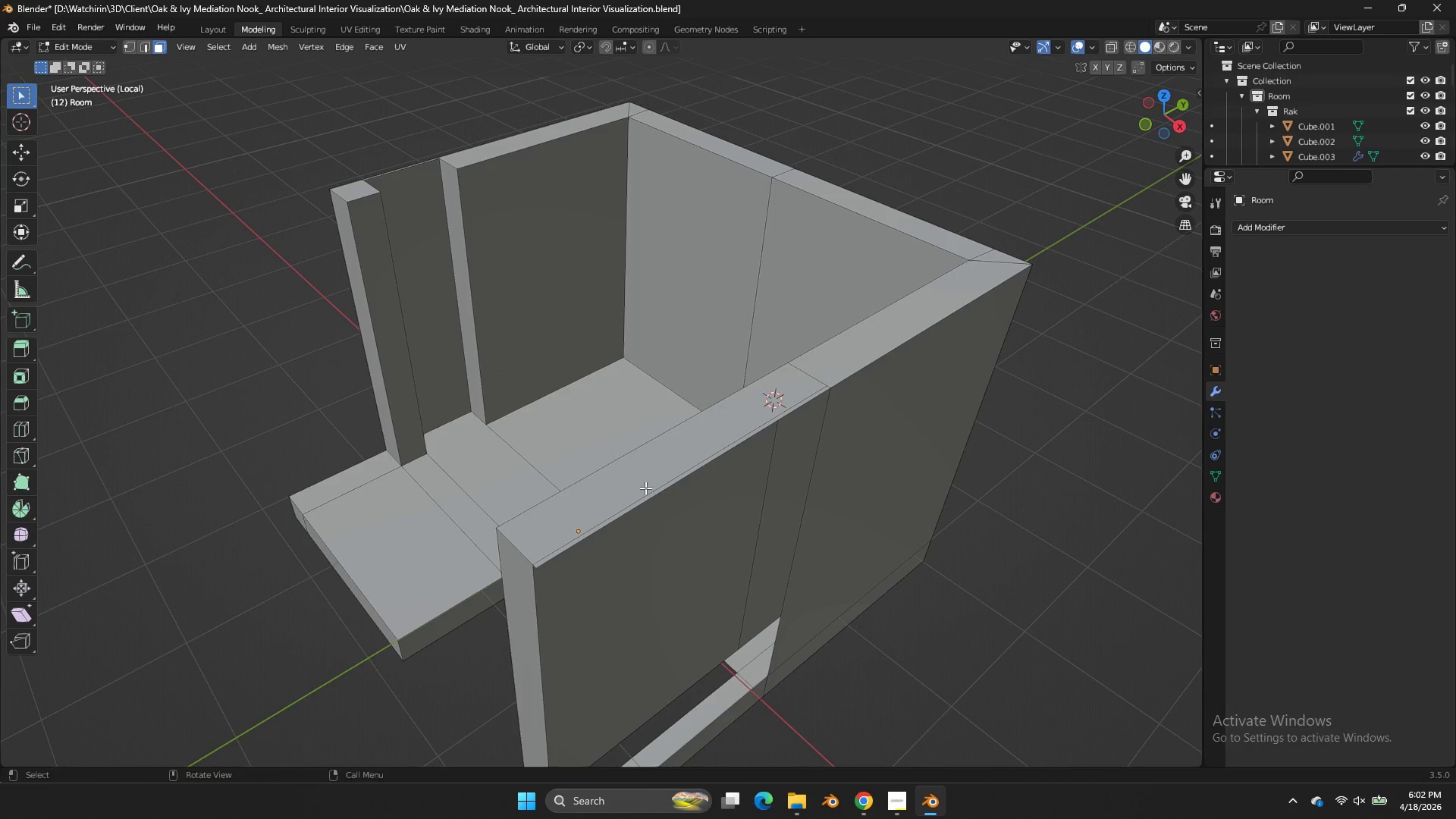 
left_click([645, 488])
 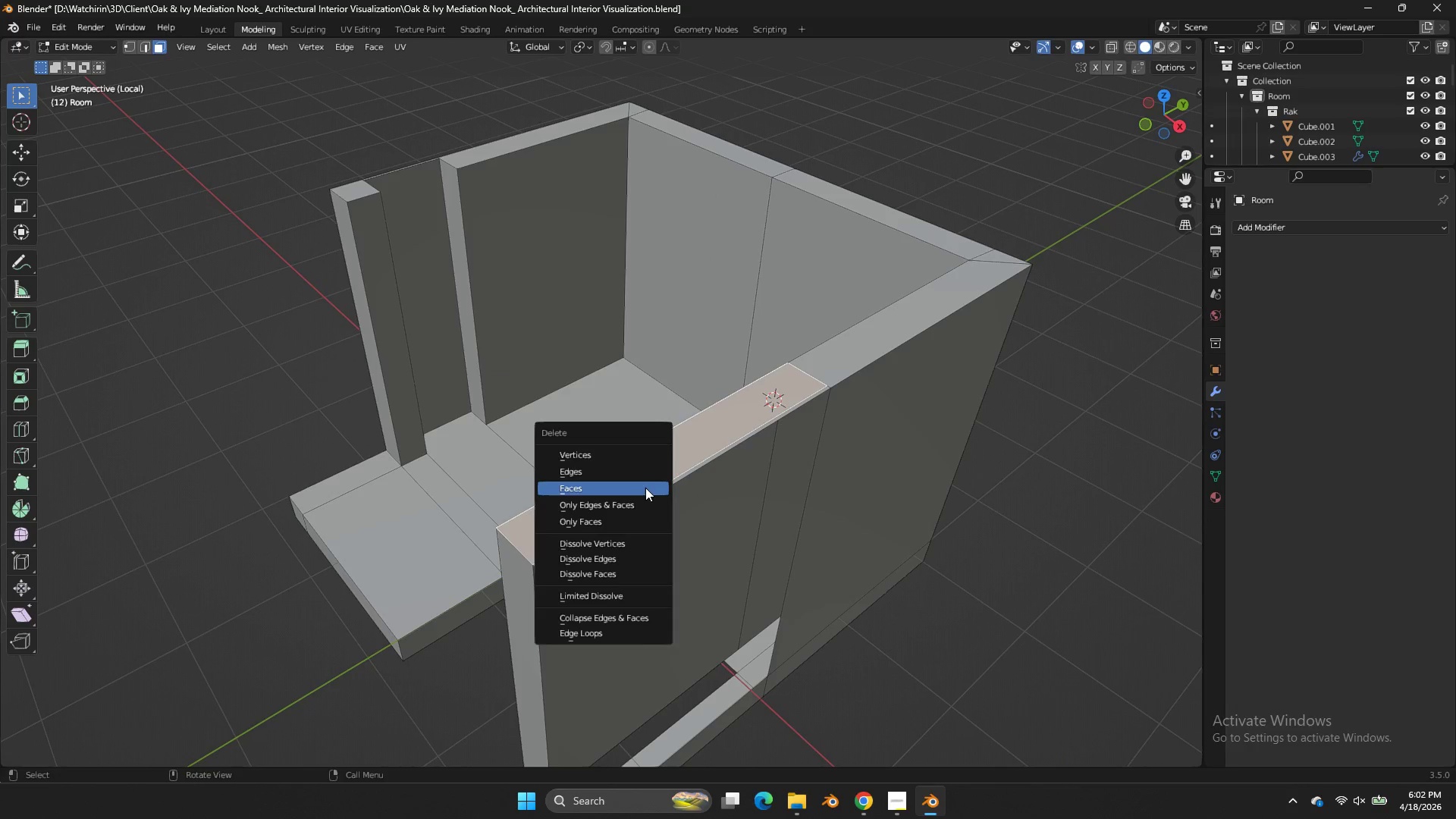 
key(X)
 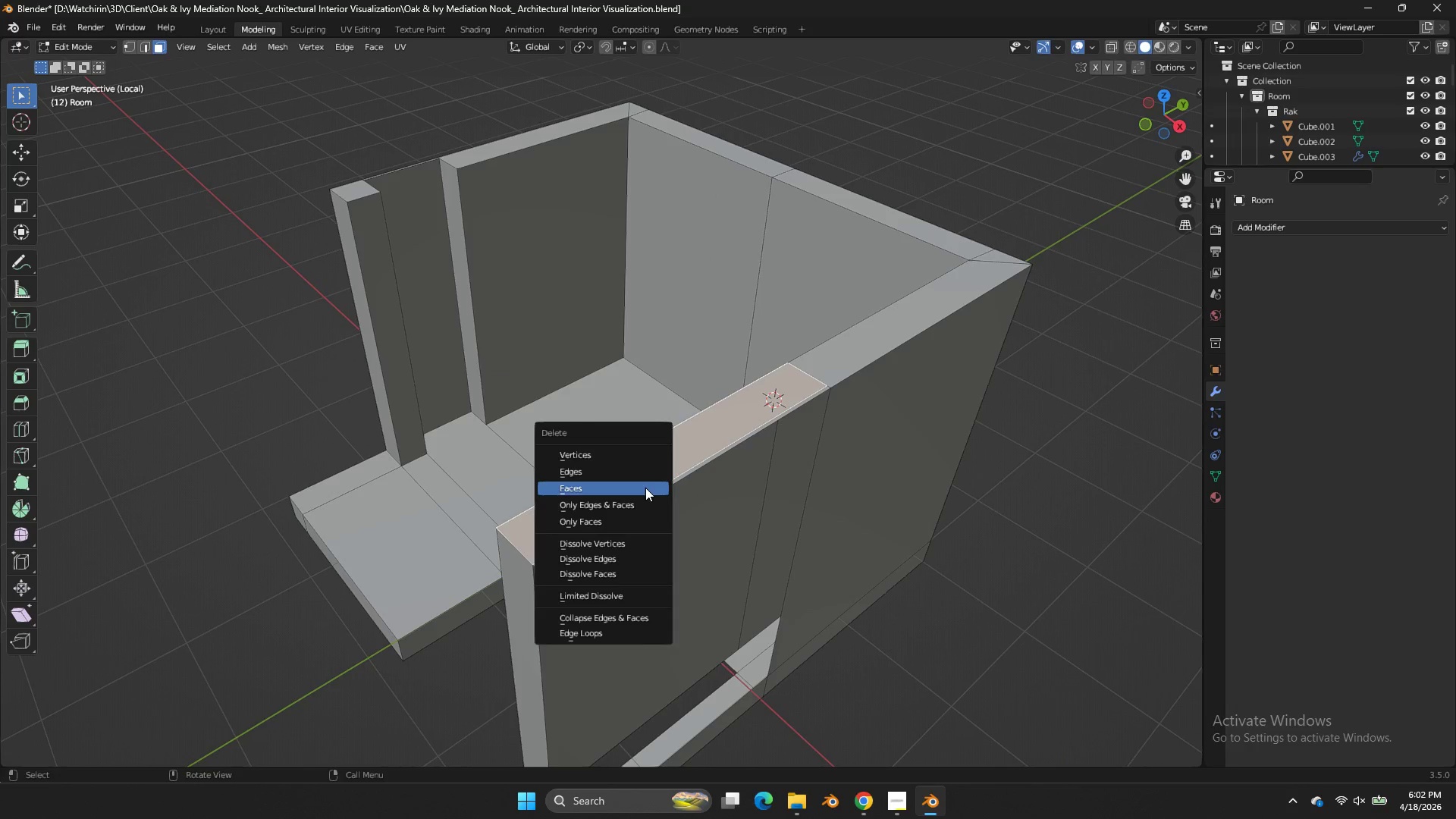 
double_click([645, 488])
 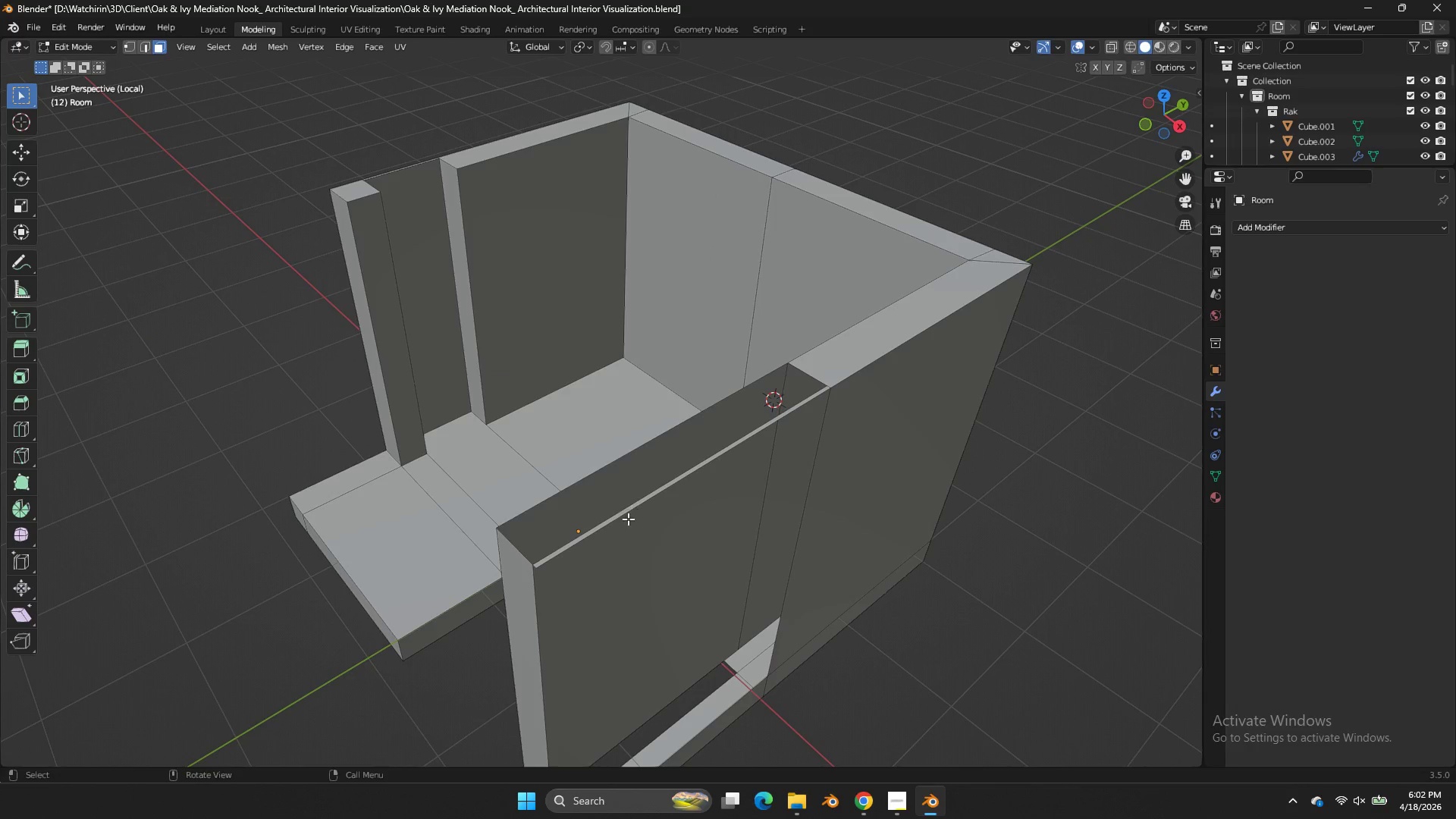 
triple_click([628, 519])
 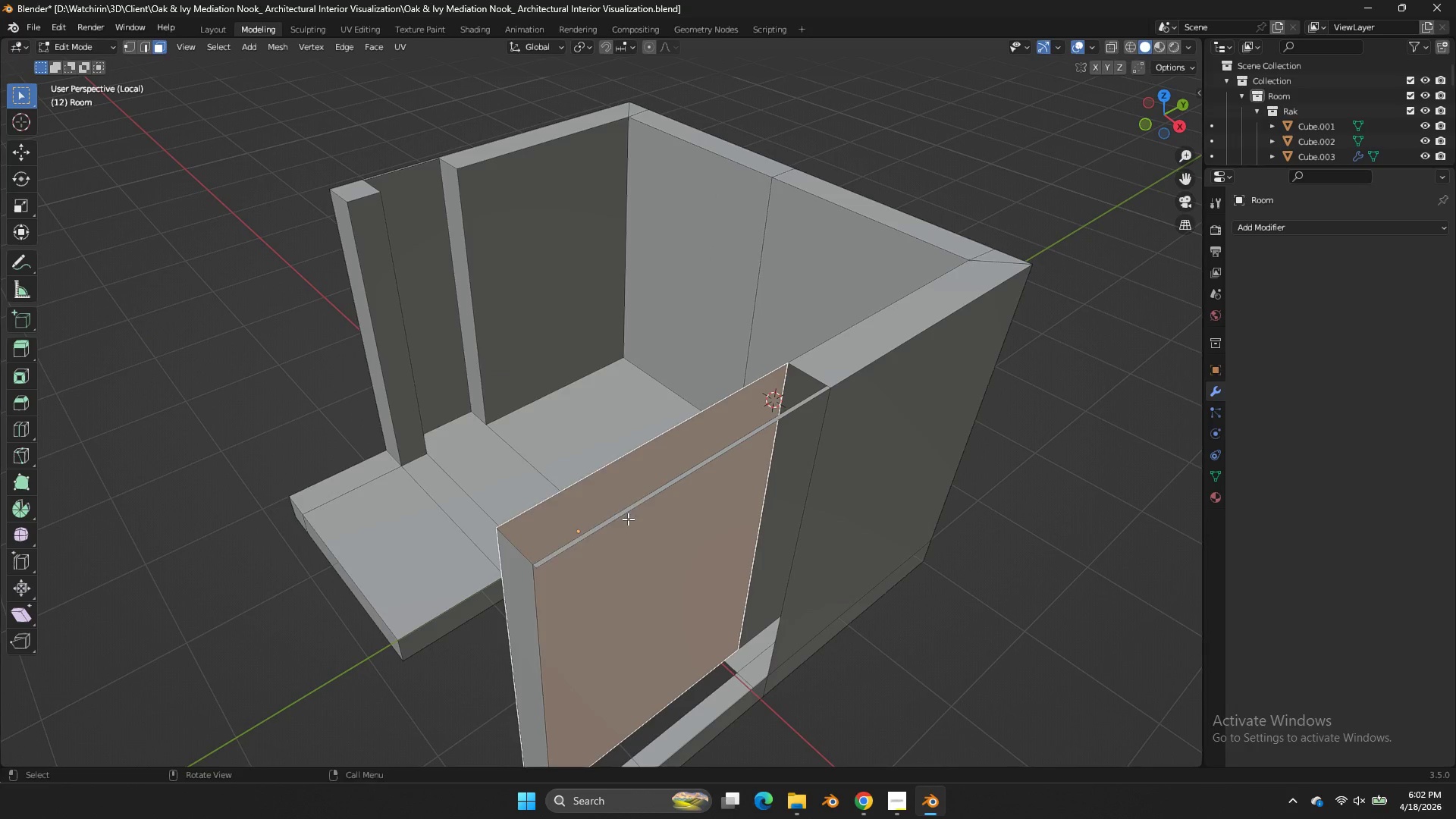 
key(X)
 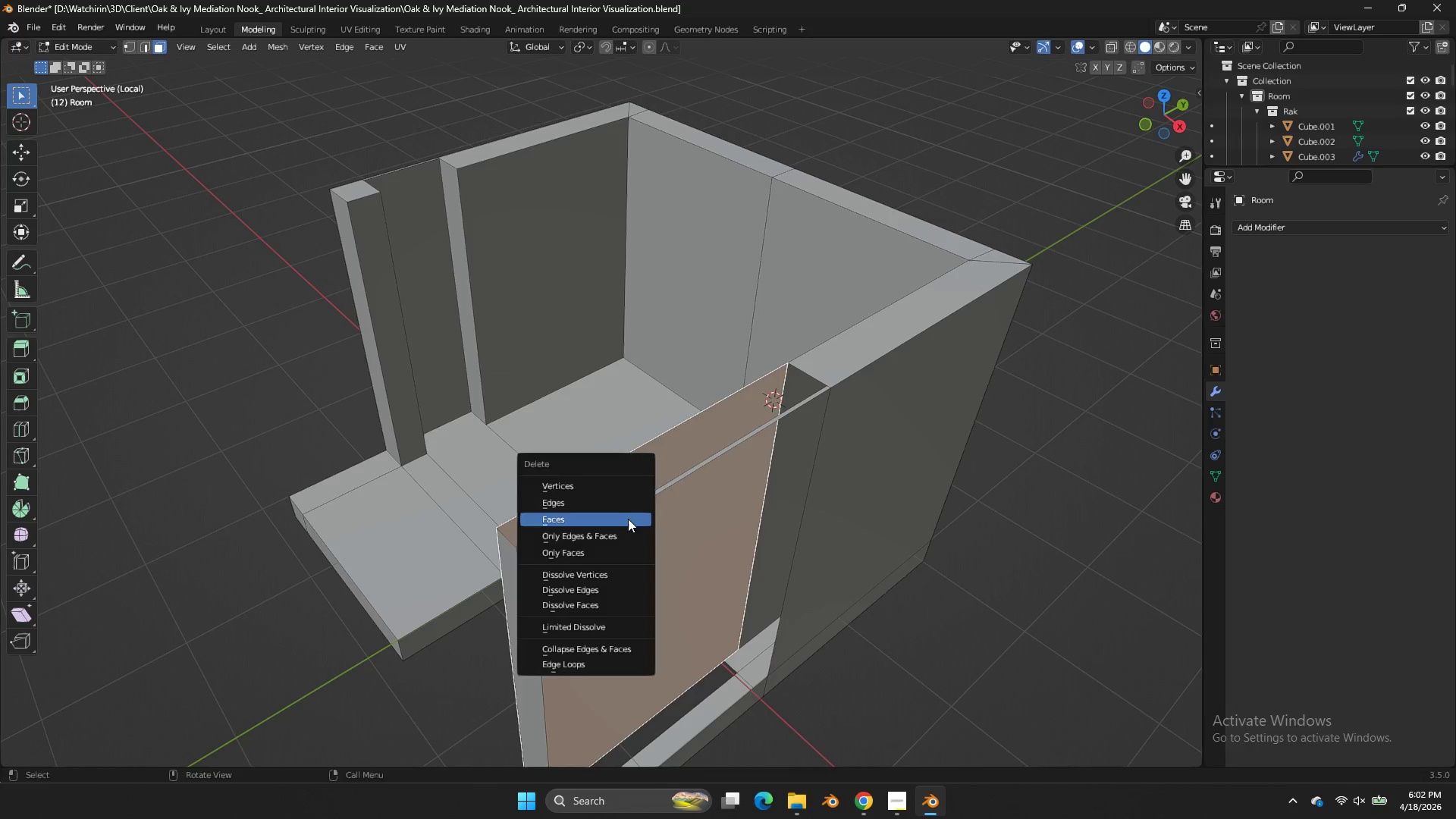 
triple_click([628, 519])
 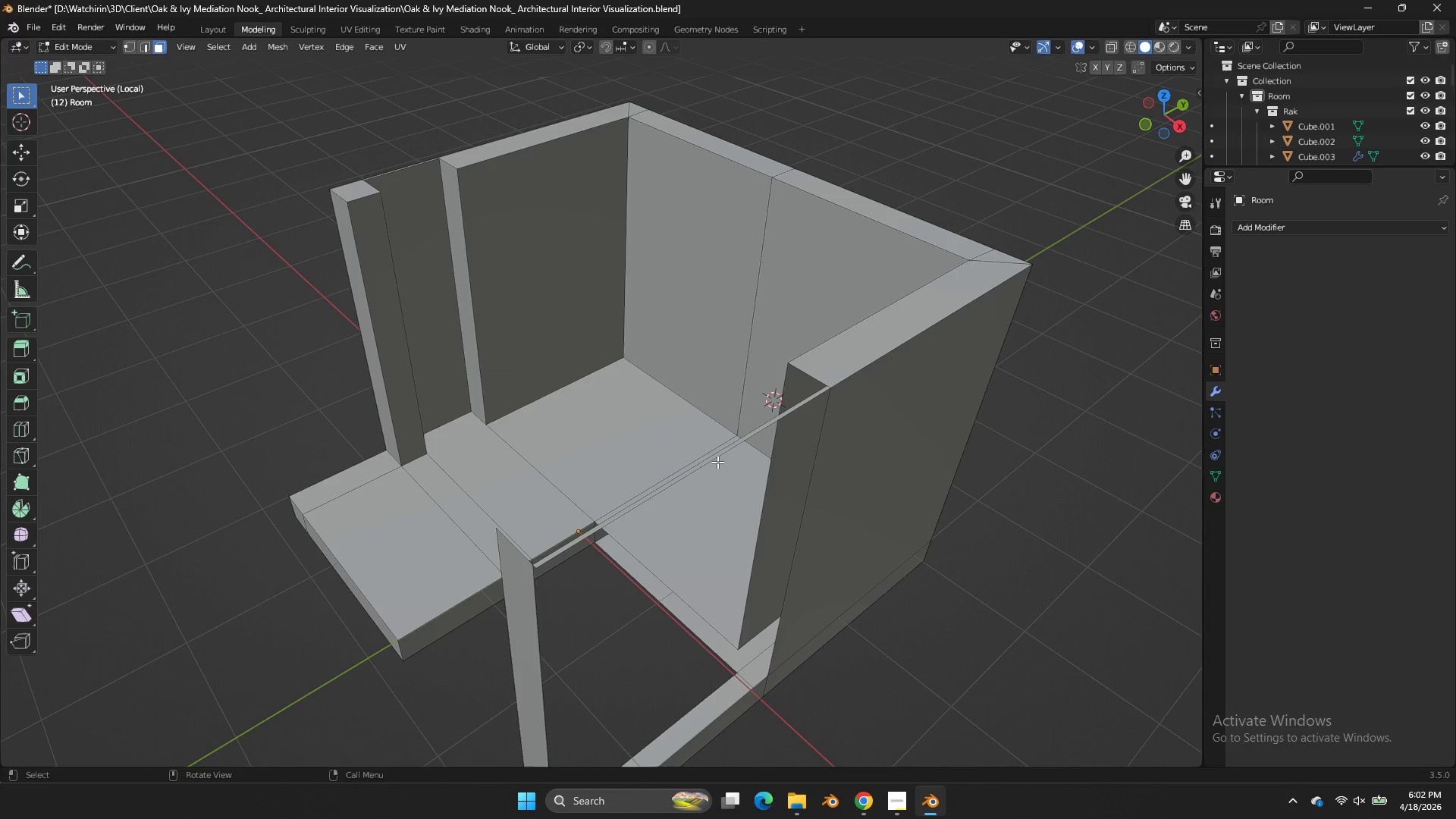 
left_click([714, 456])
 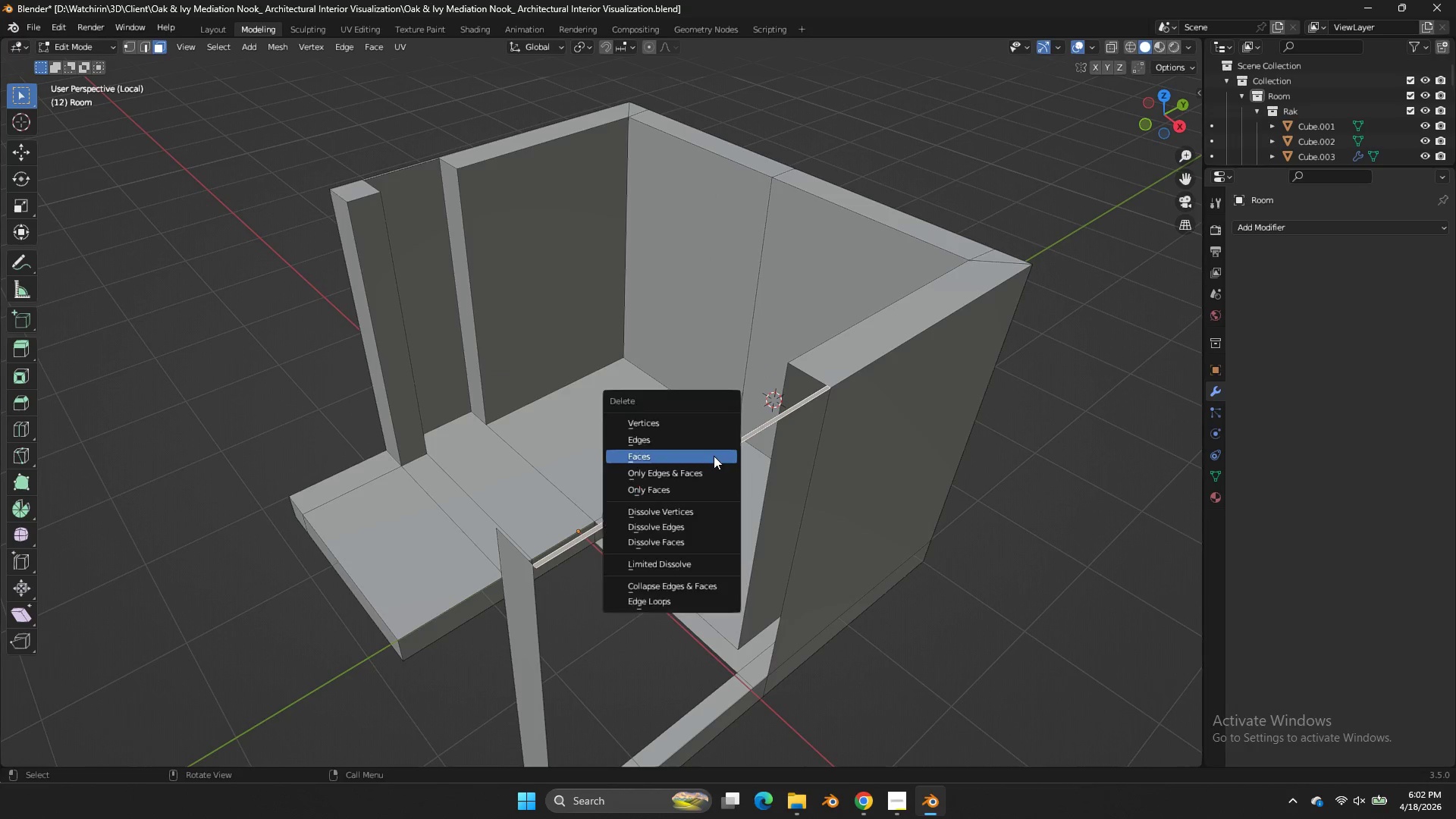 
key(X)
 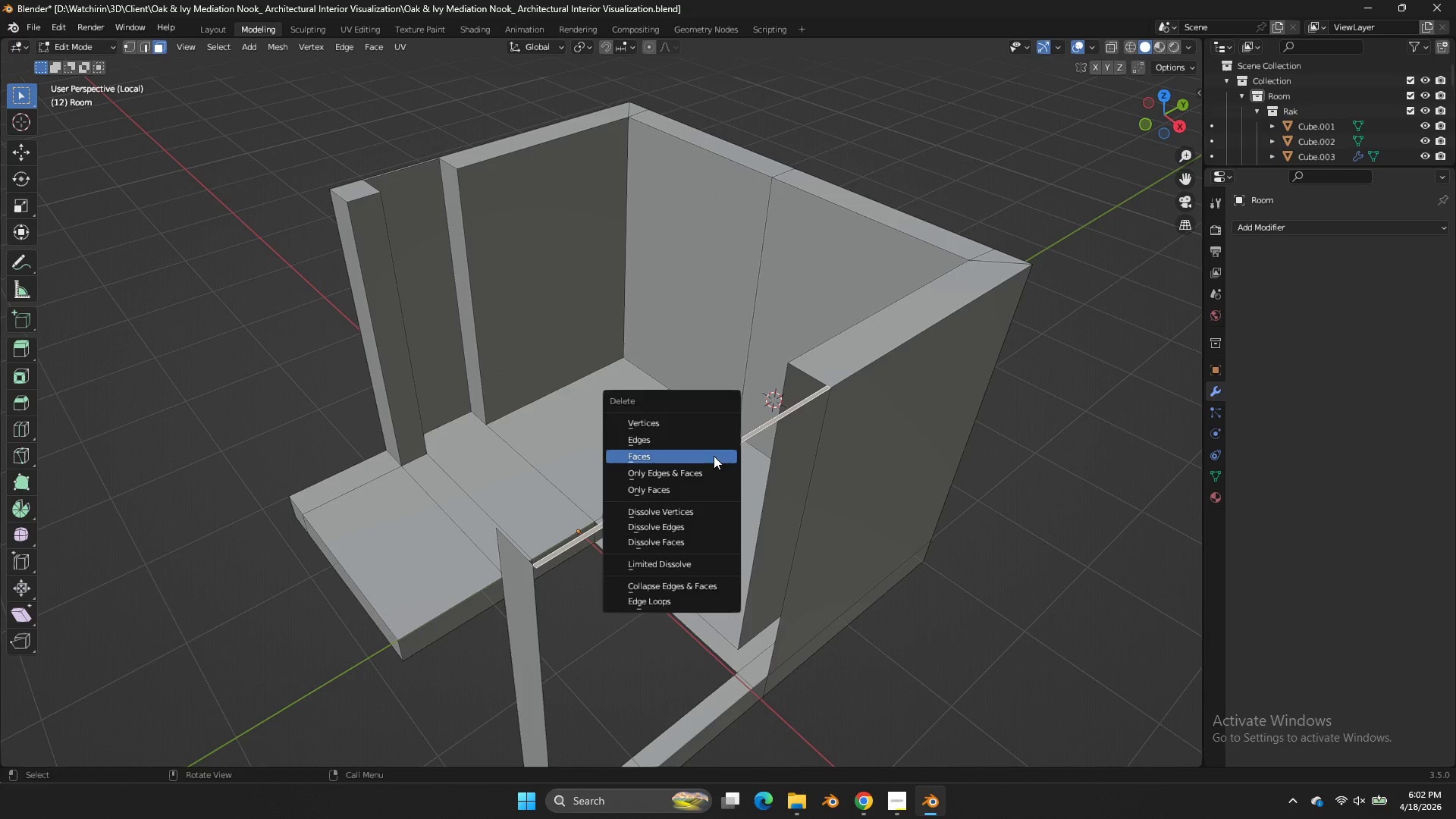 
double_click([714, 456])
 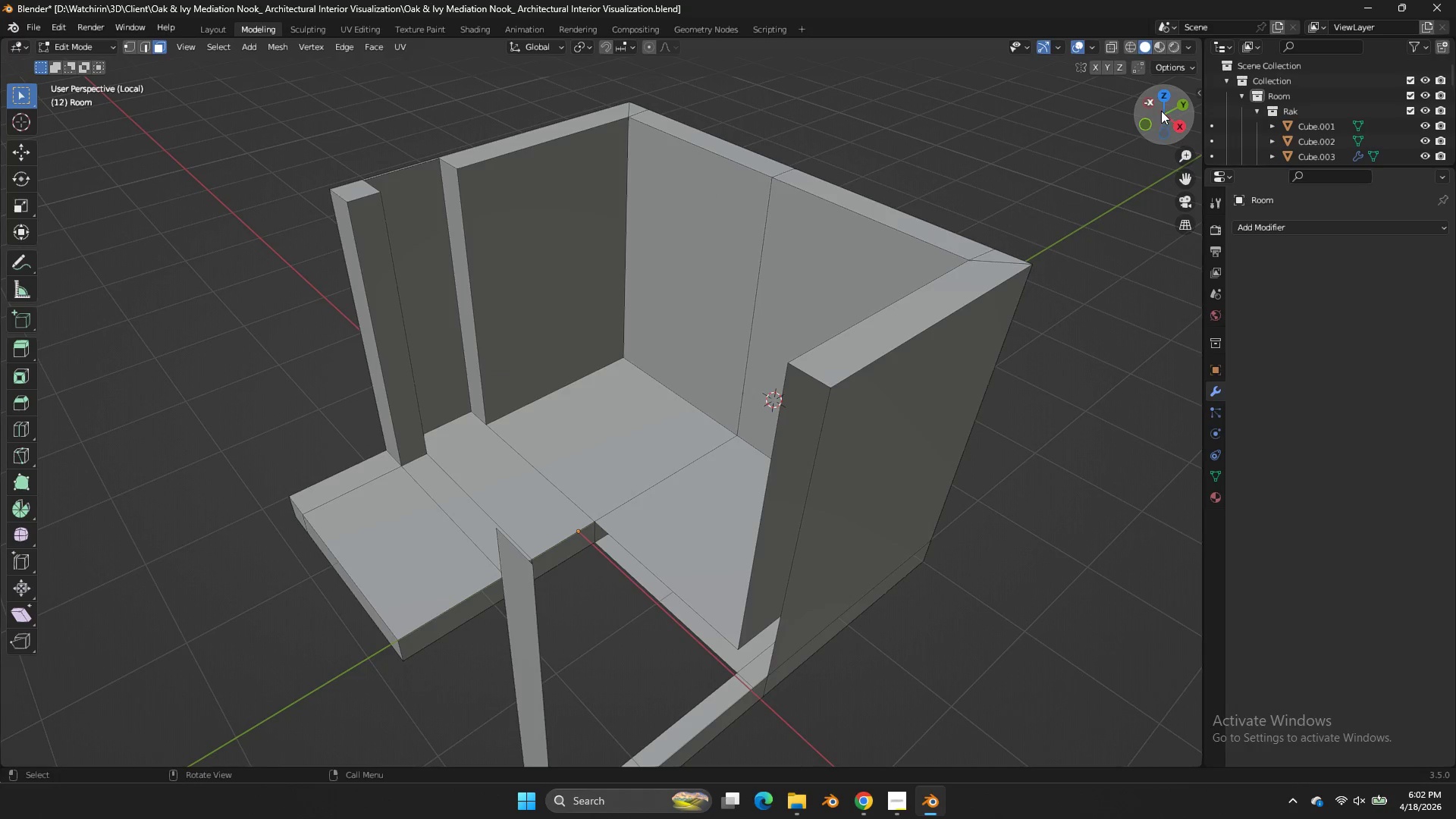 
left_click([1167, 95])
 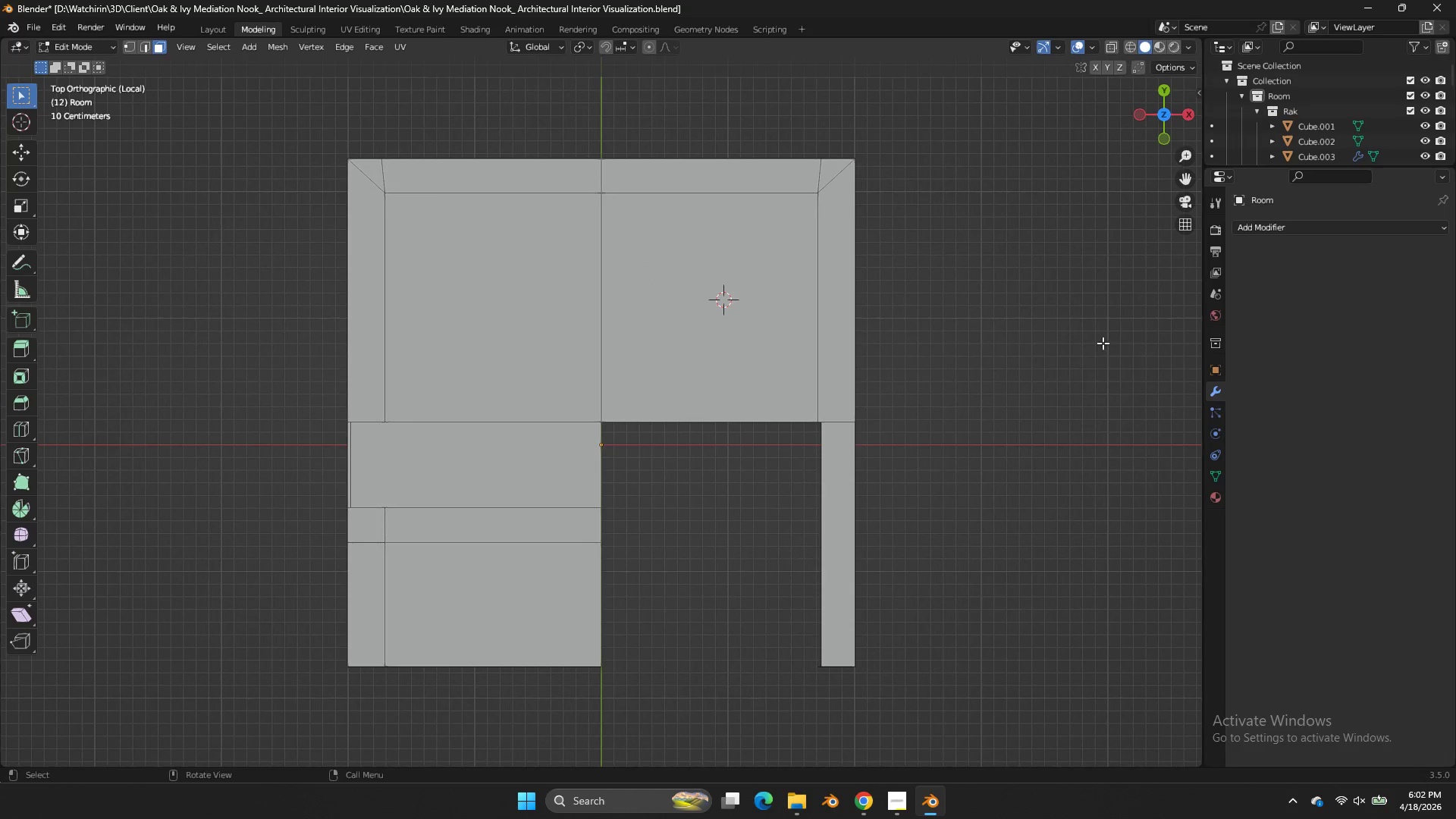 
type(zxz)
 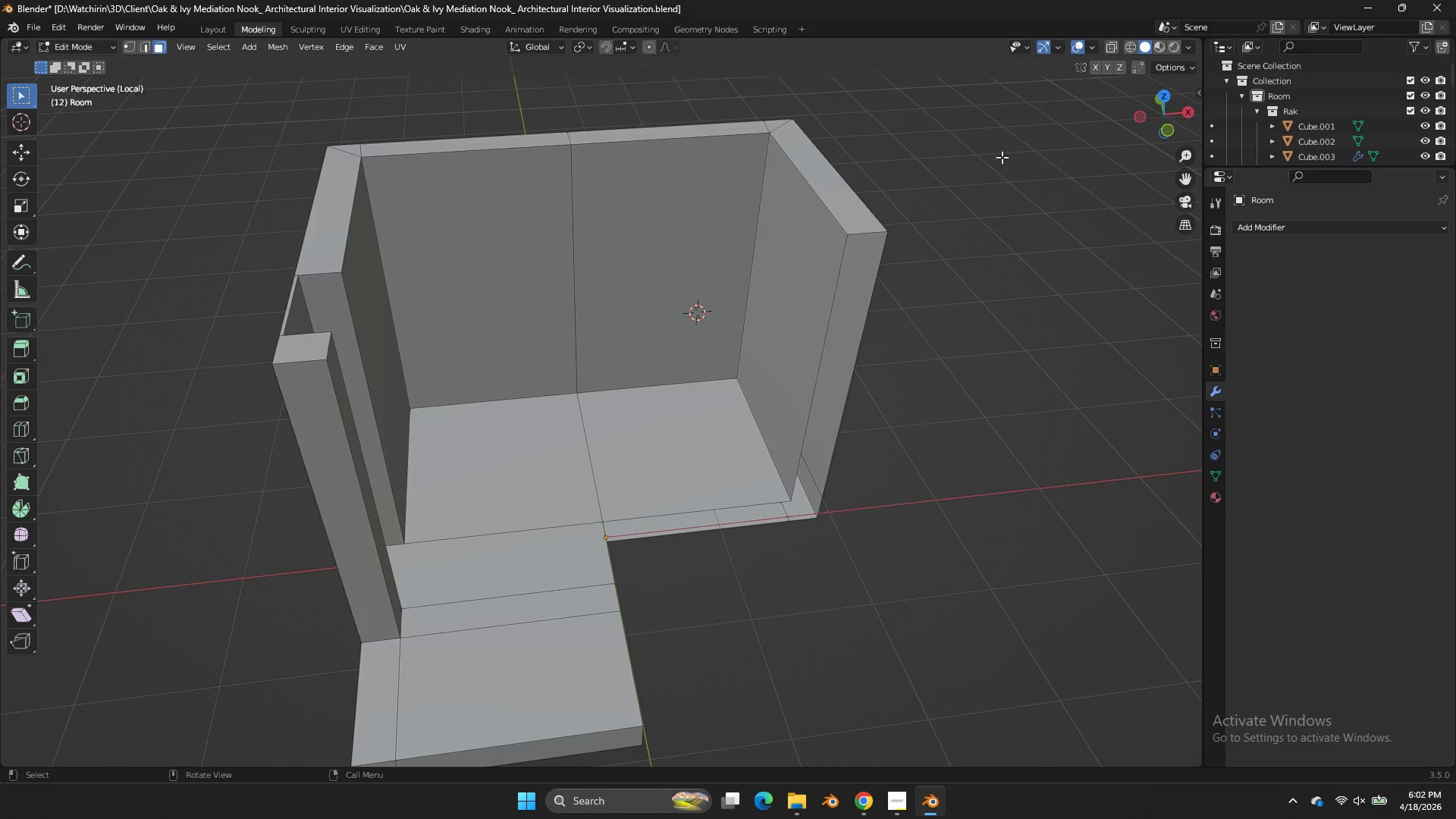 
left_click_drag(start_coordinate=[959, 502], to_coordinate=[748, 733])
 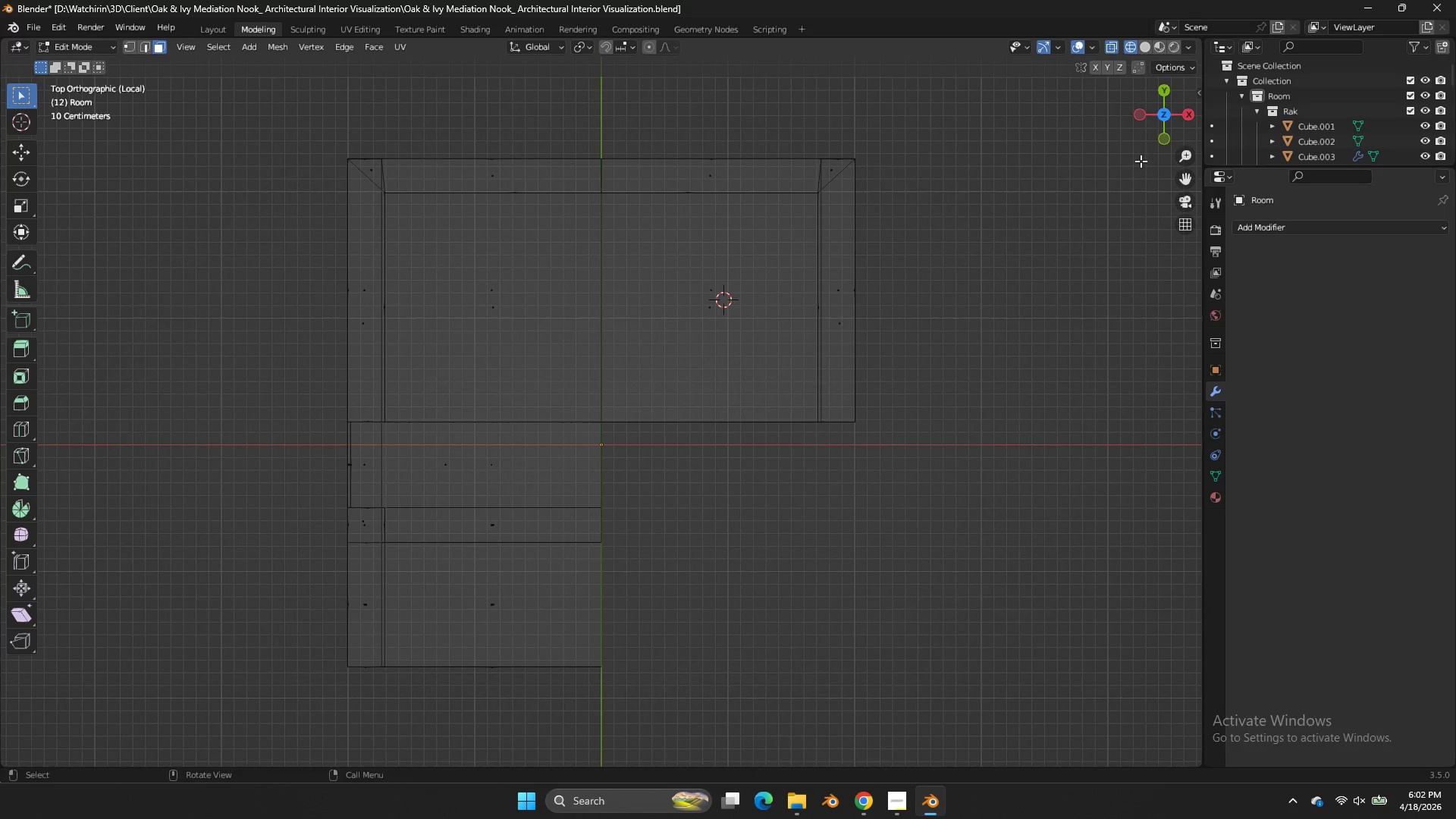 
left_click_drag(start_coordinate=[1154, 117], to_coordinate=[1172, 726])
 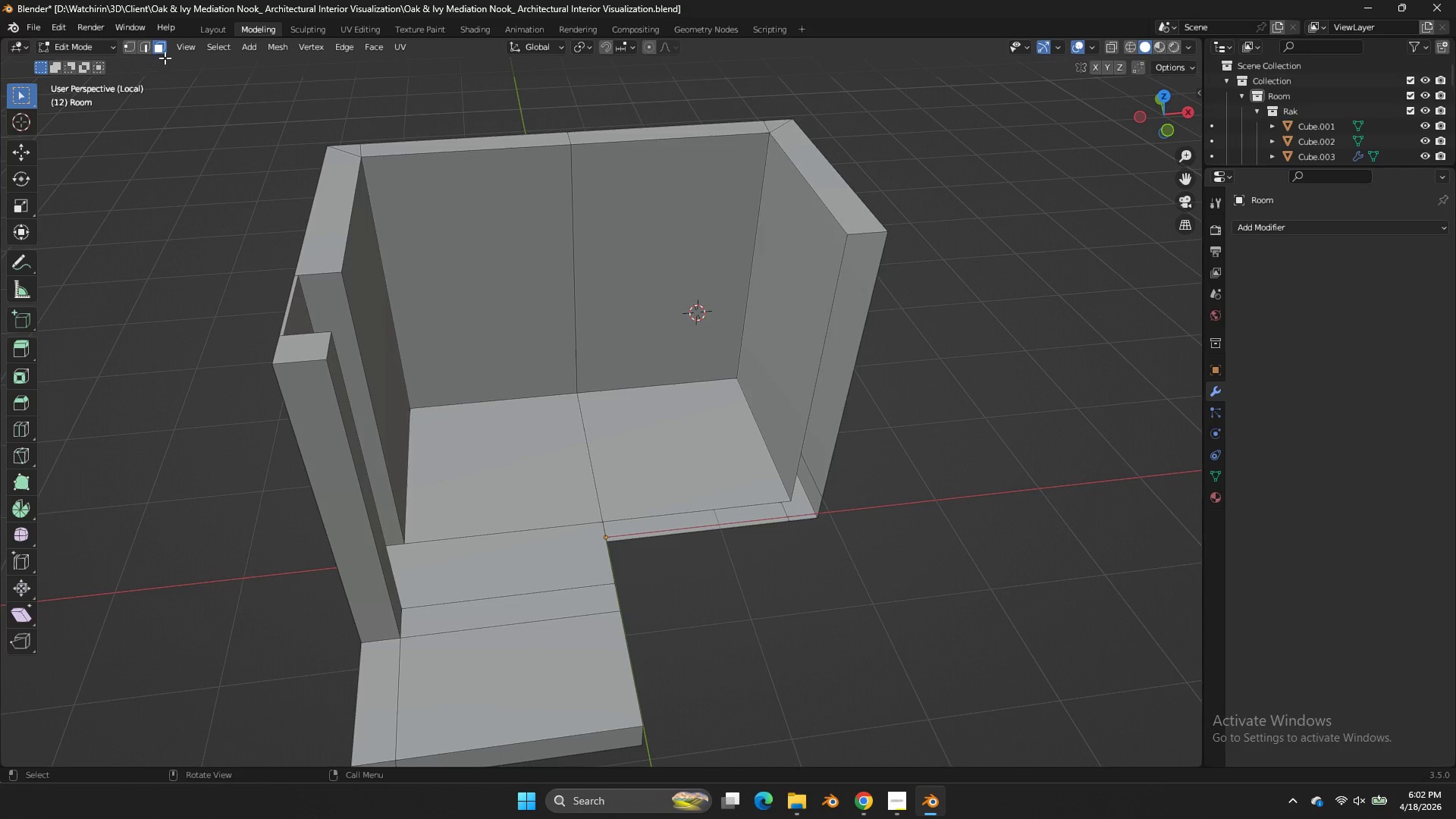 
left_click([140, 45])
 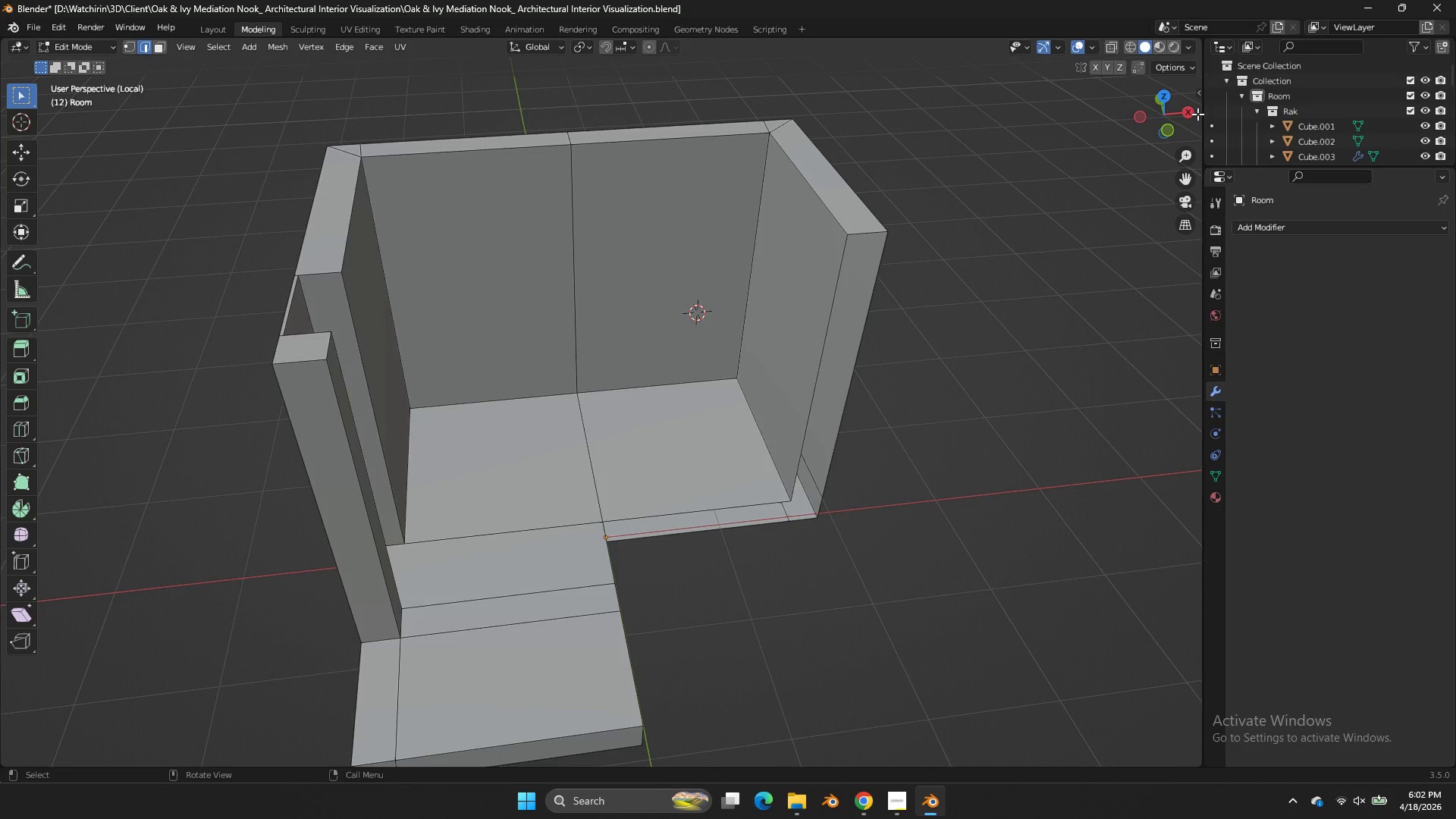 
left_click([1171, 94])
 